 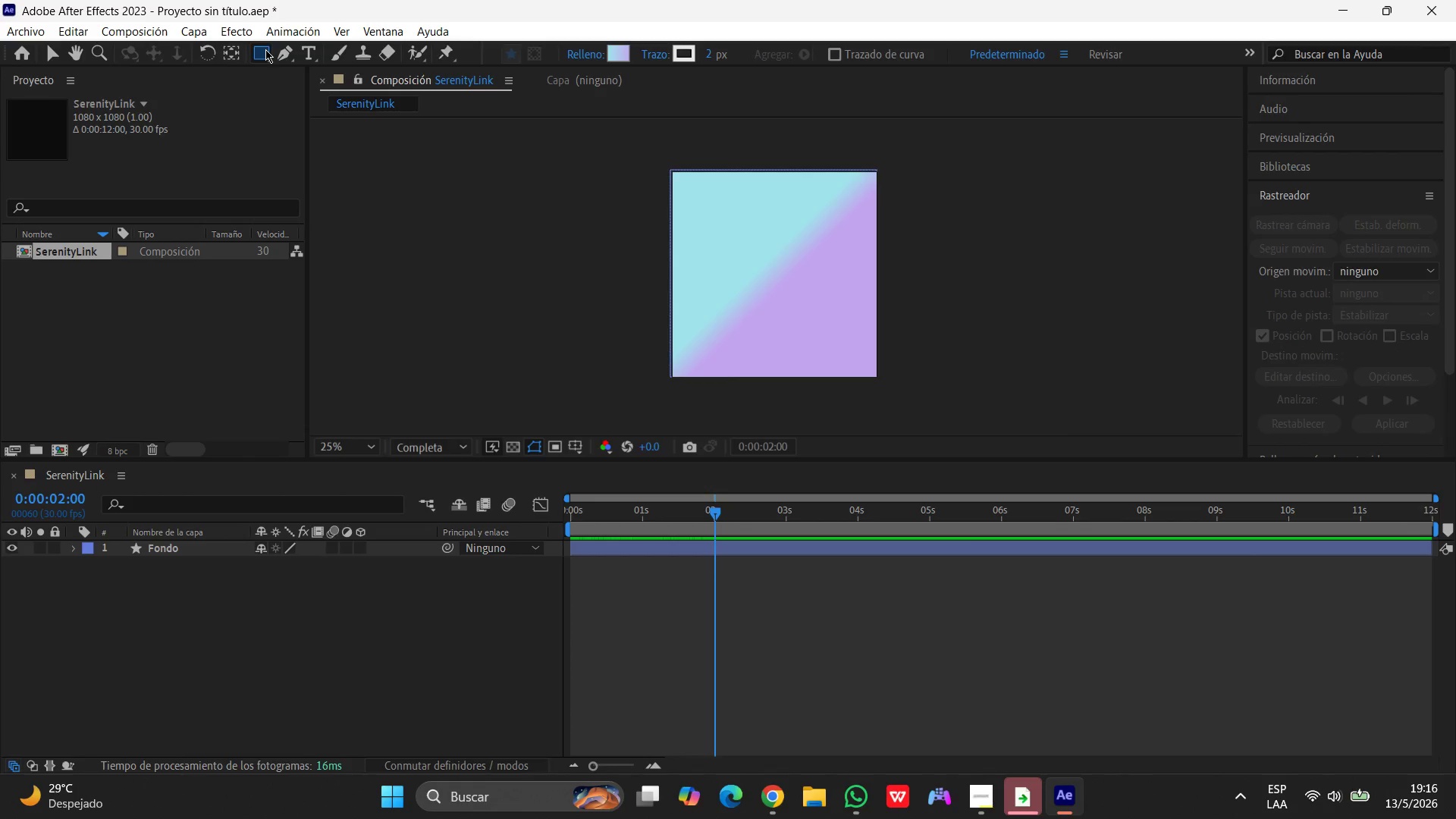 
right_click([265, 49])
 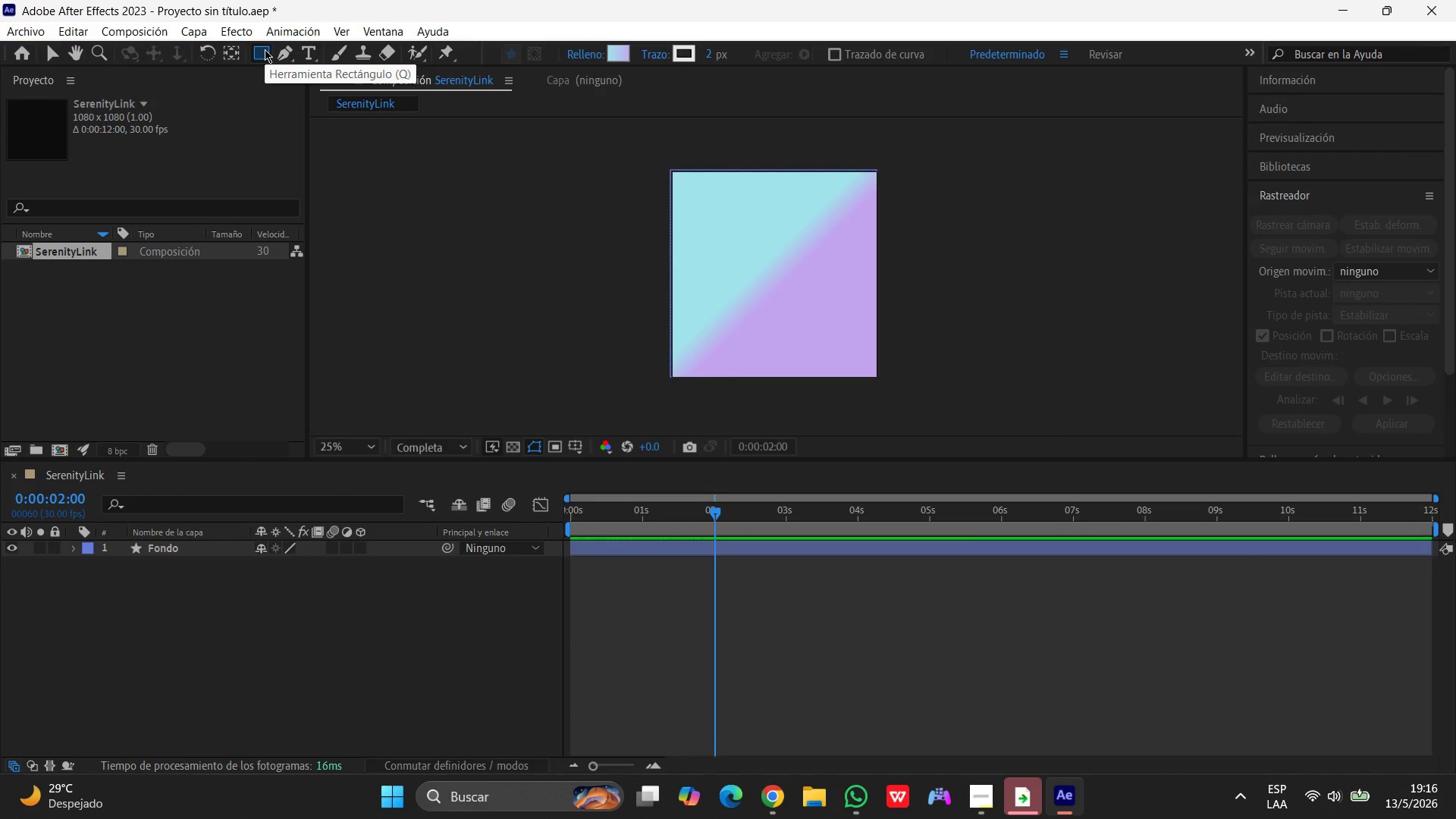 
key(Q)
 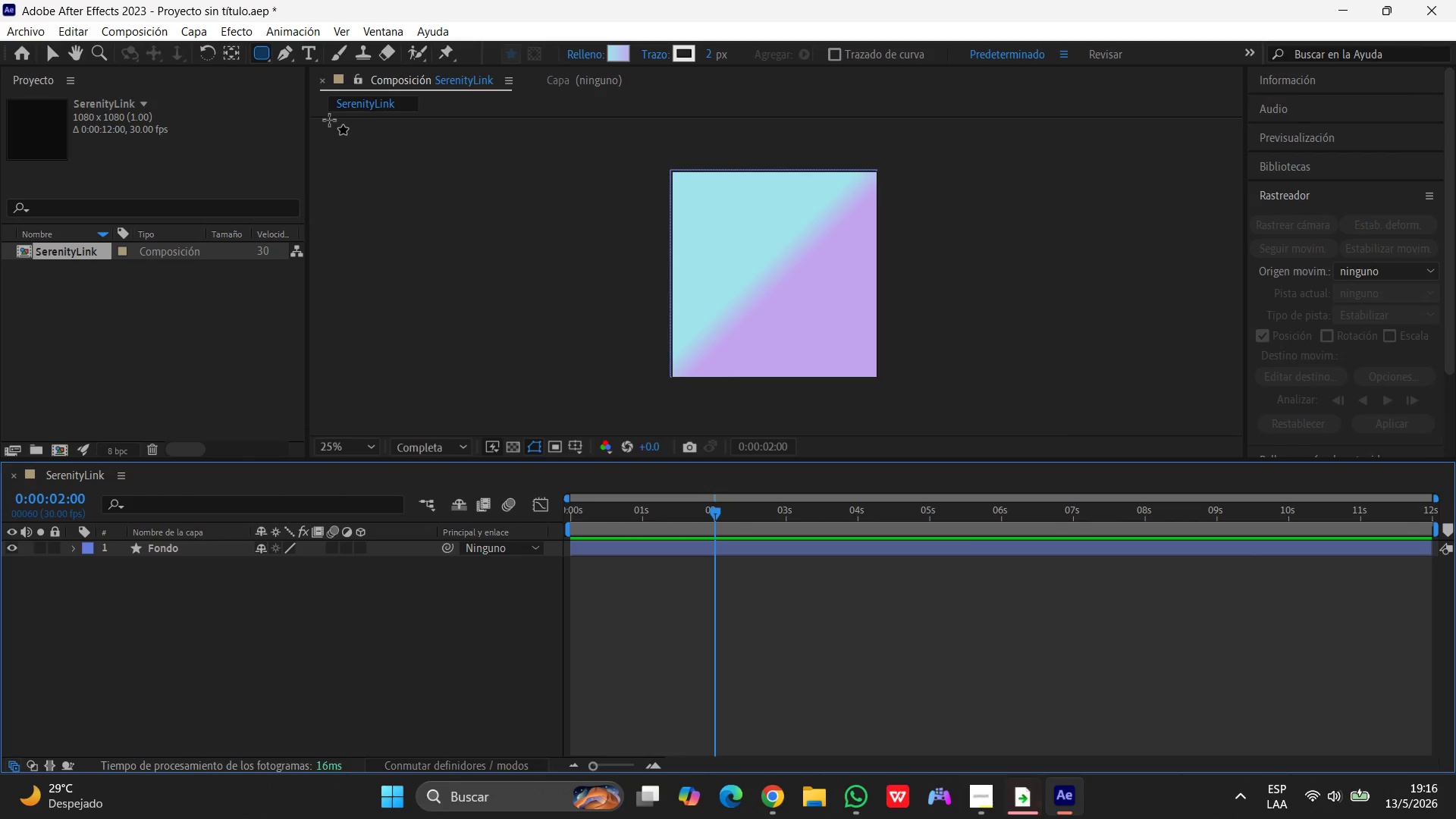 
key(Q)
 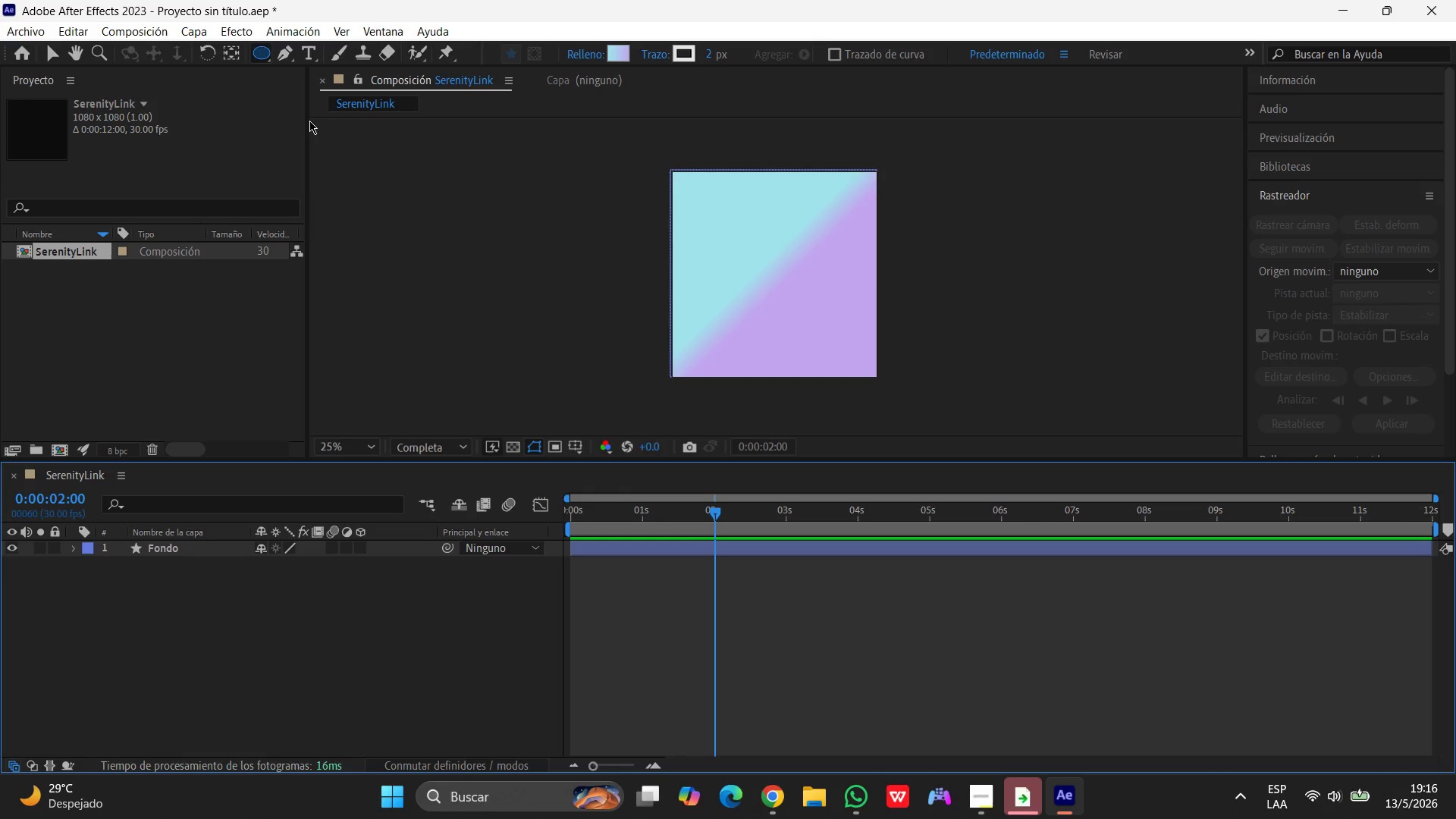 
wait(7.11)
 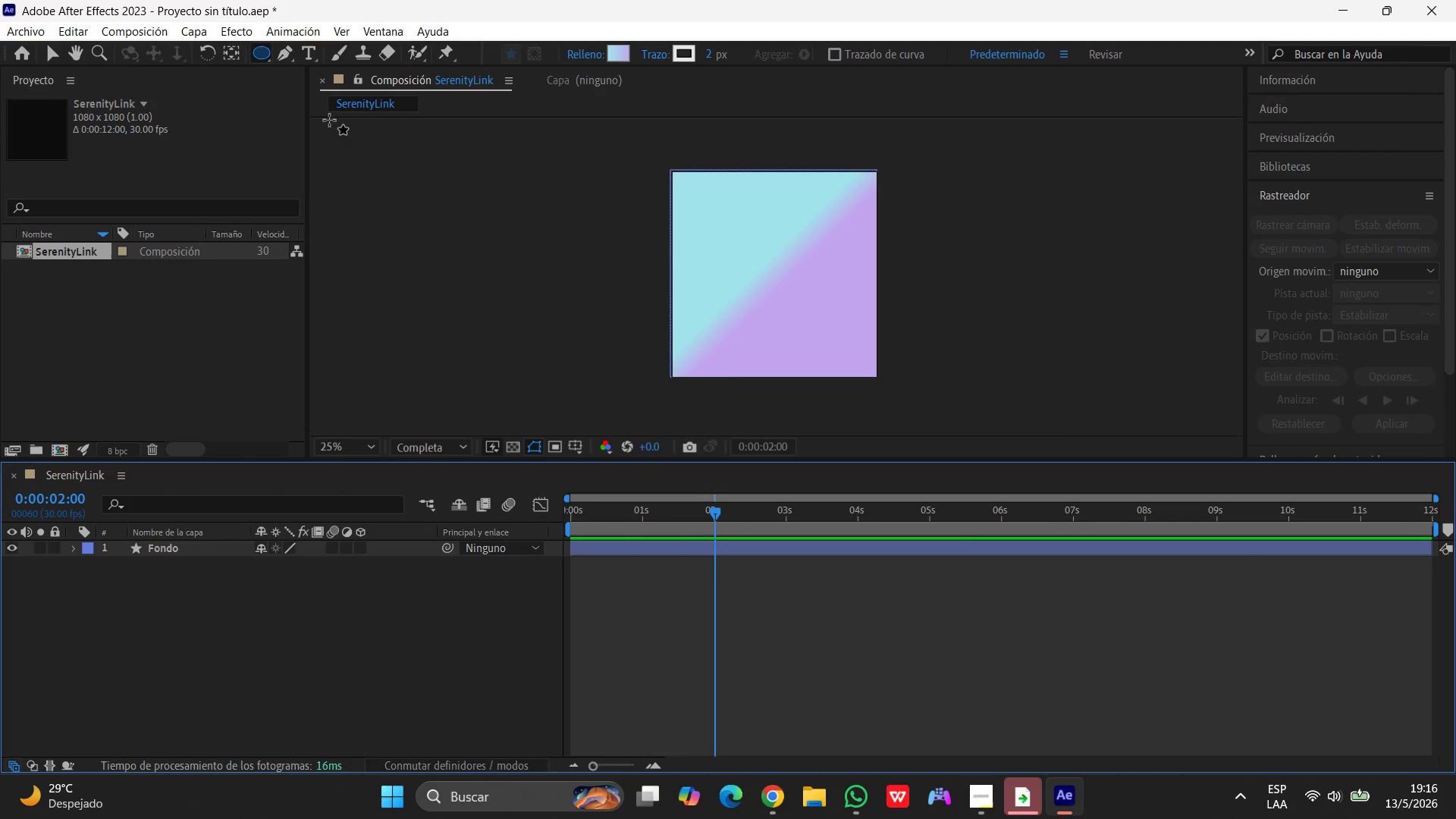 
hold_key(key=ShiftLeft, duration=1.52)
left_click_drag(start_coordinate=[749, 249], to_coordinate=[836, 342])
 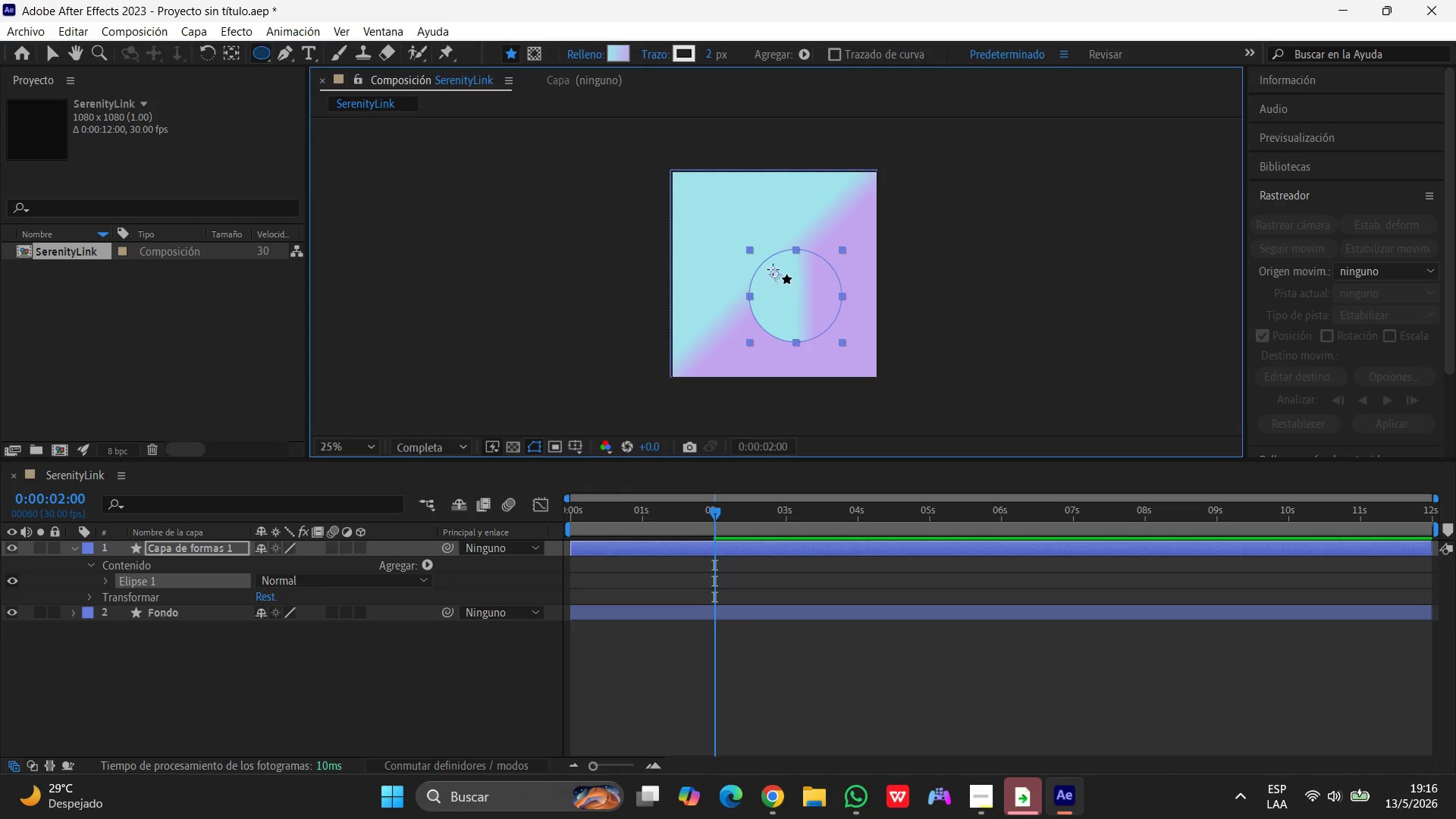 
key(Shift+ShiftLeft)
 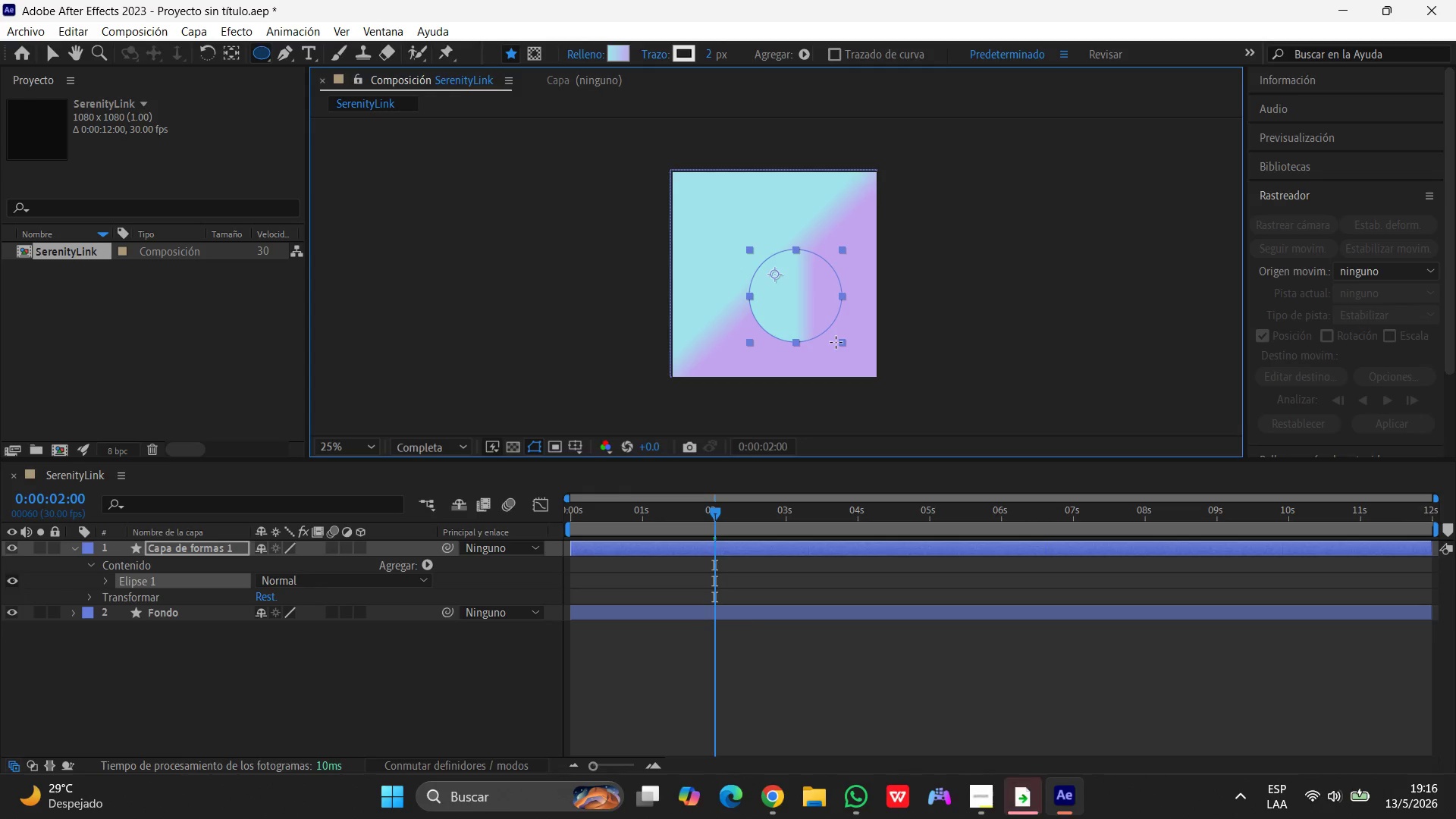 
key(Shift+ShiftLeft)
 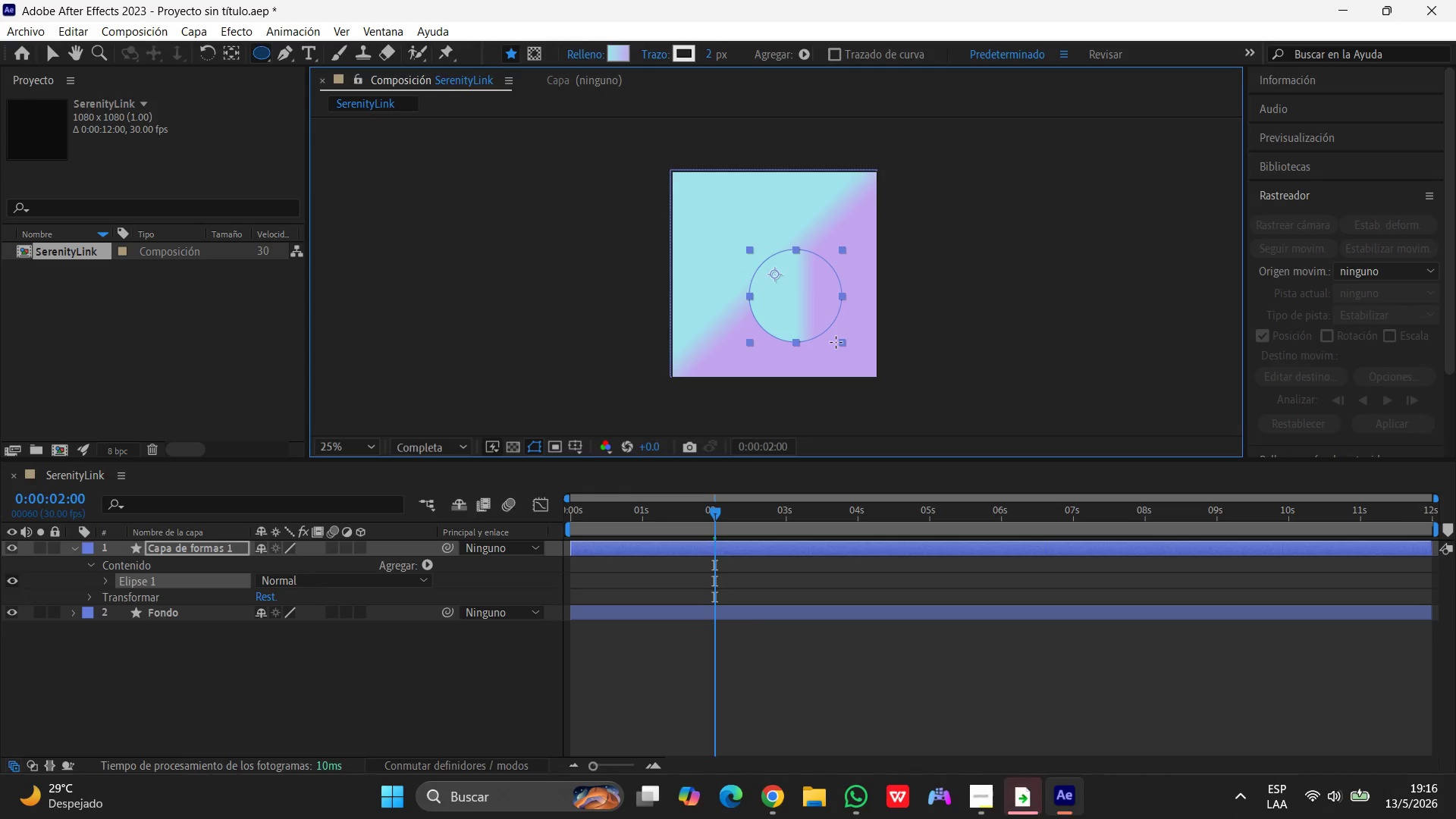 
key(Shift+ShiftLeft)
 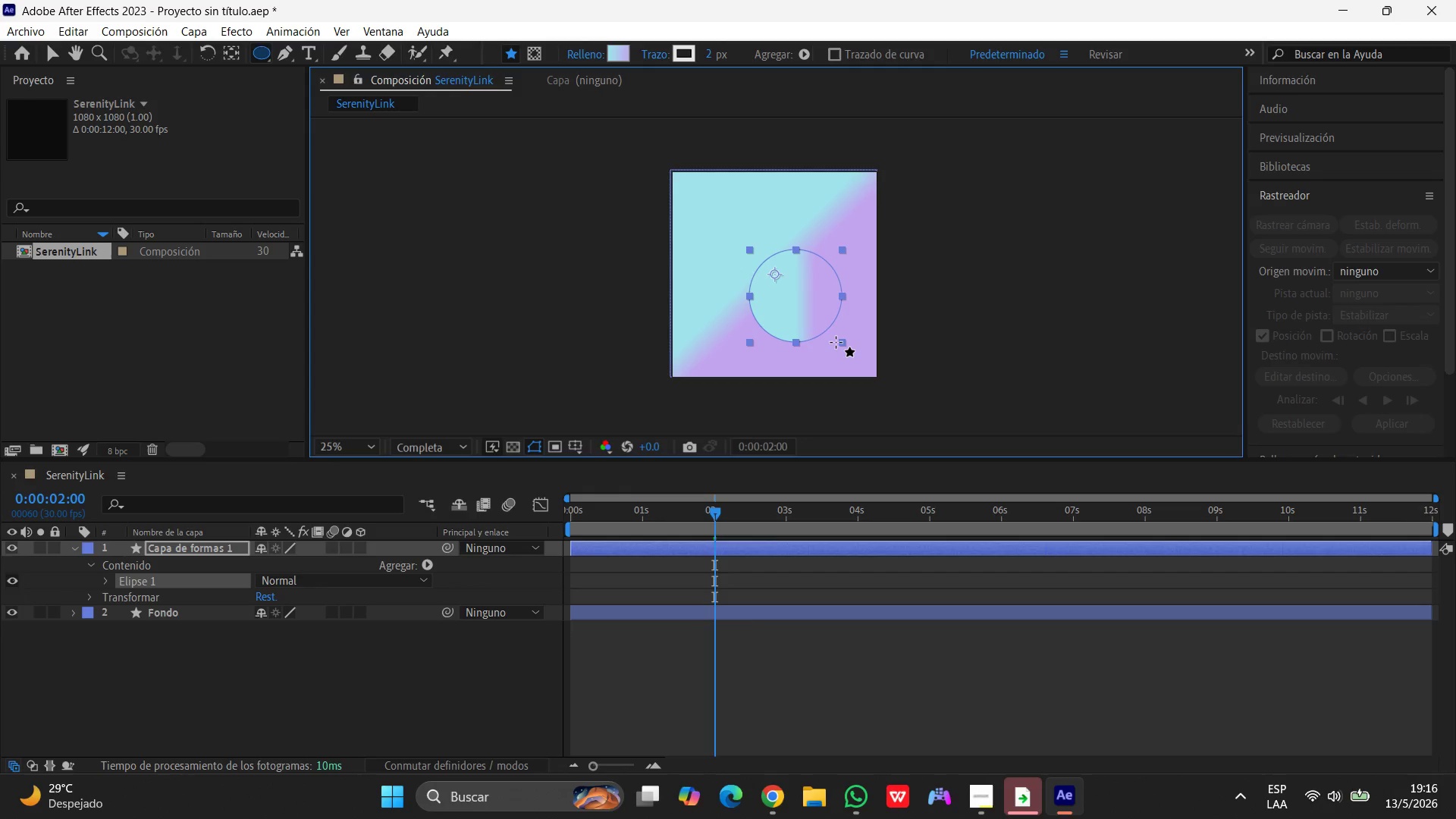 
key(Shift+ShiftLeft)
 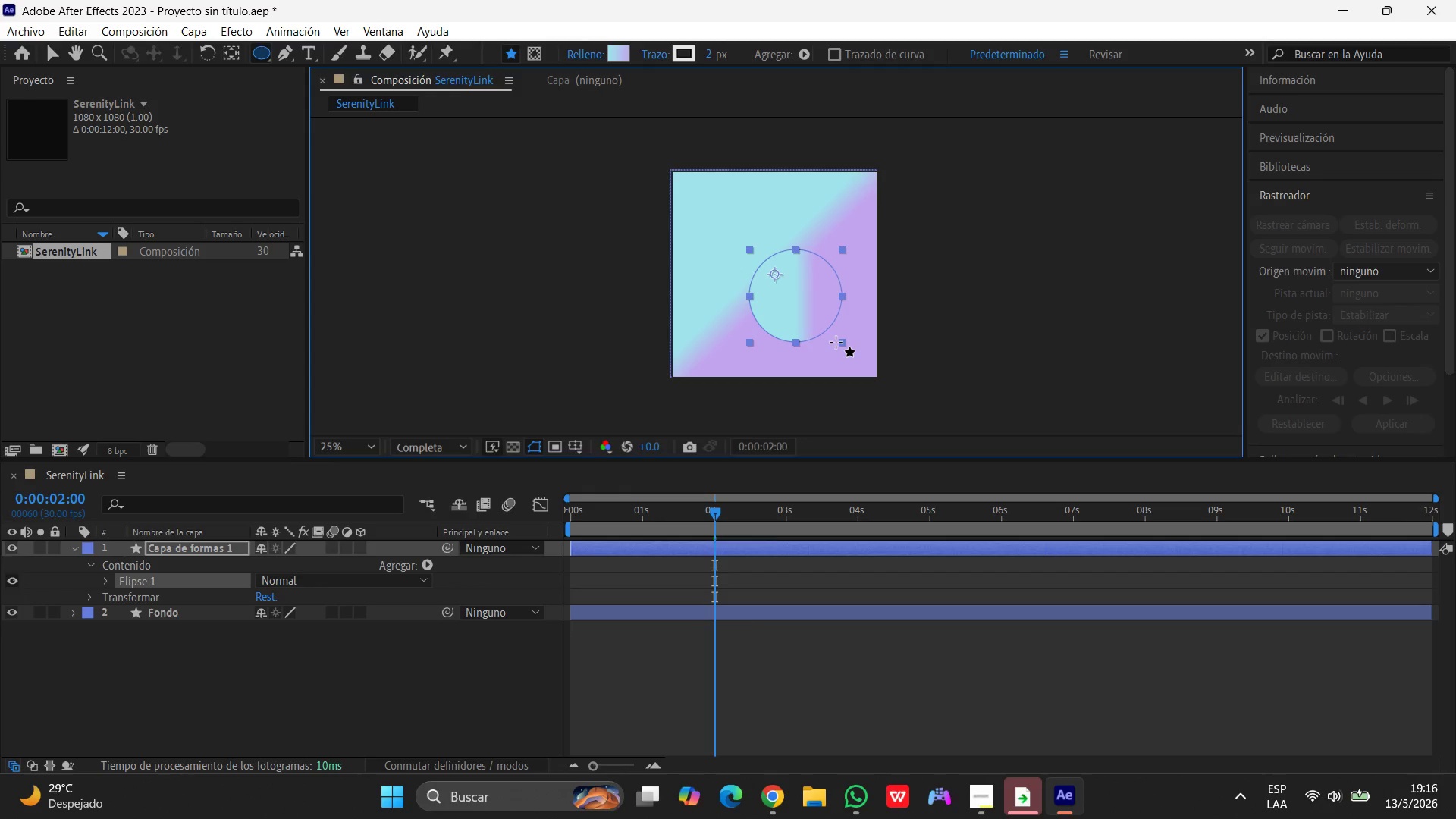 
key(Shift+ShiftLeft)
 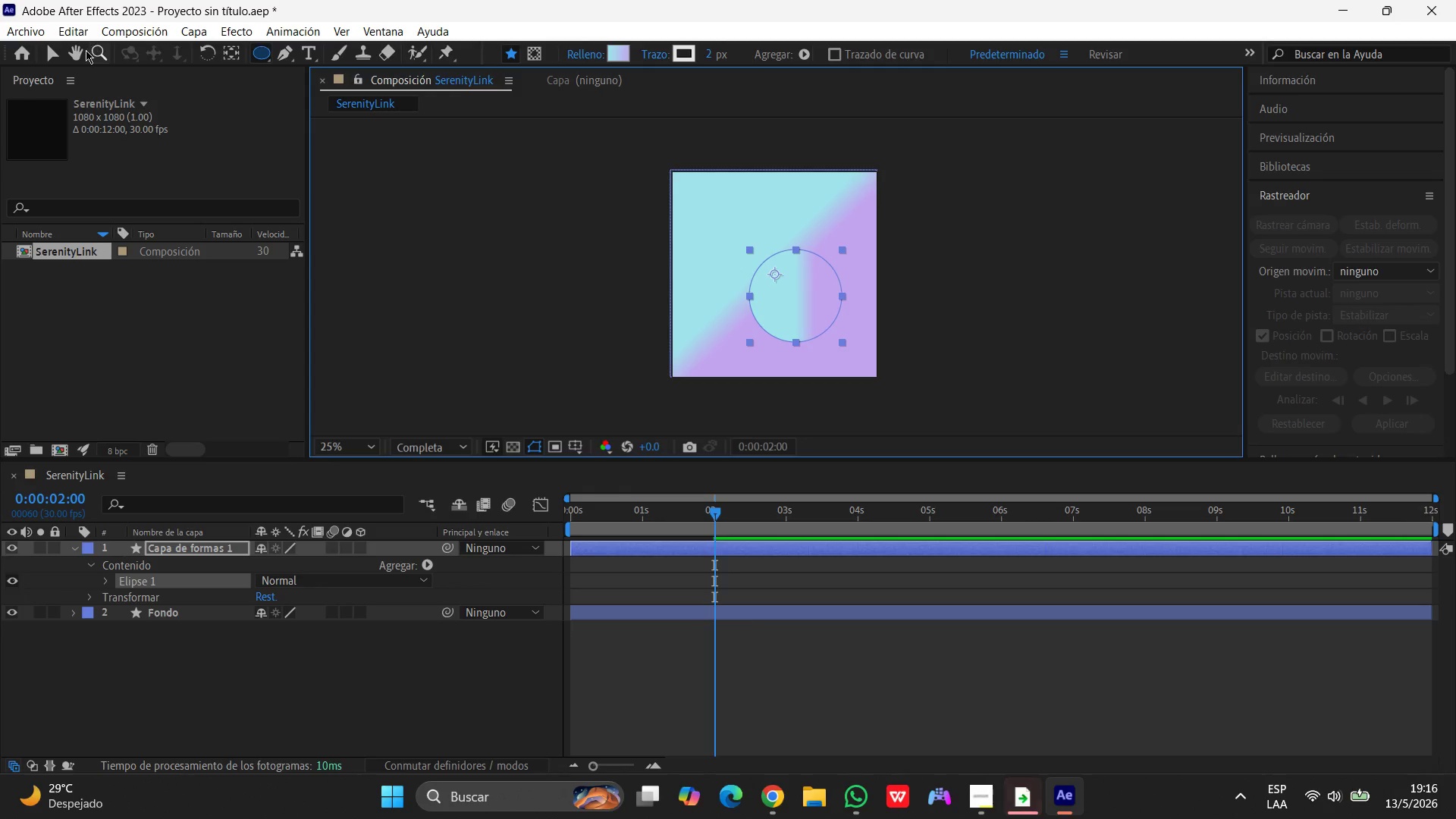 
left_click([49, 52])
 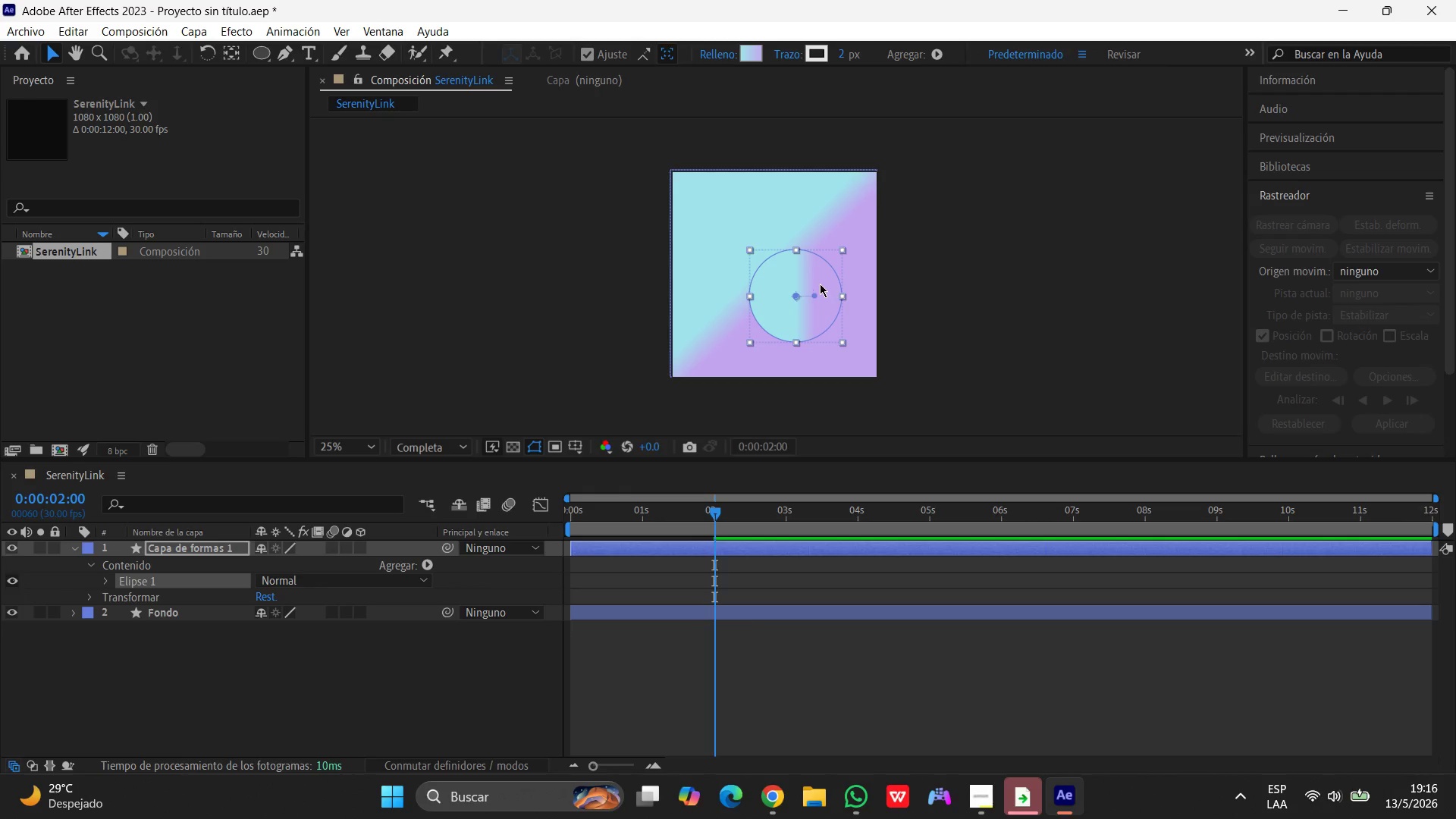 
left_click_drag(start_coordinate=[816, 283], to_coordinate=[791, 262])
 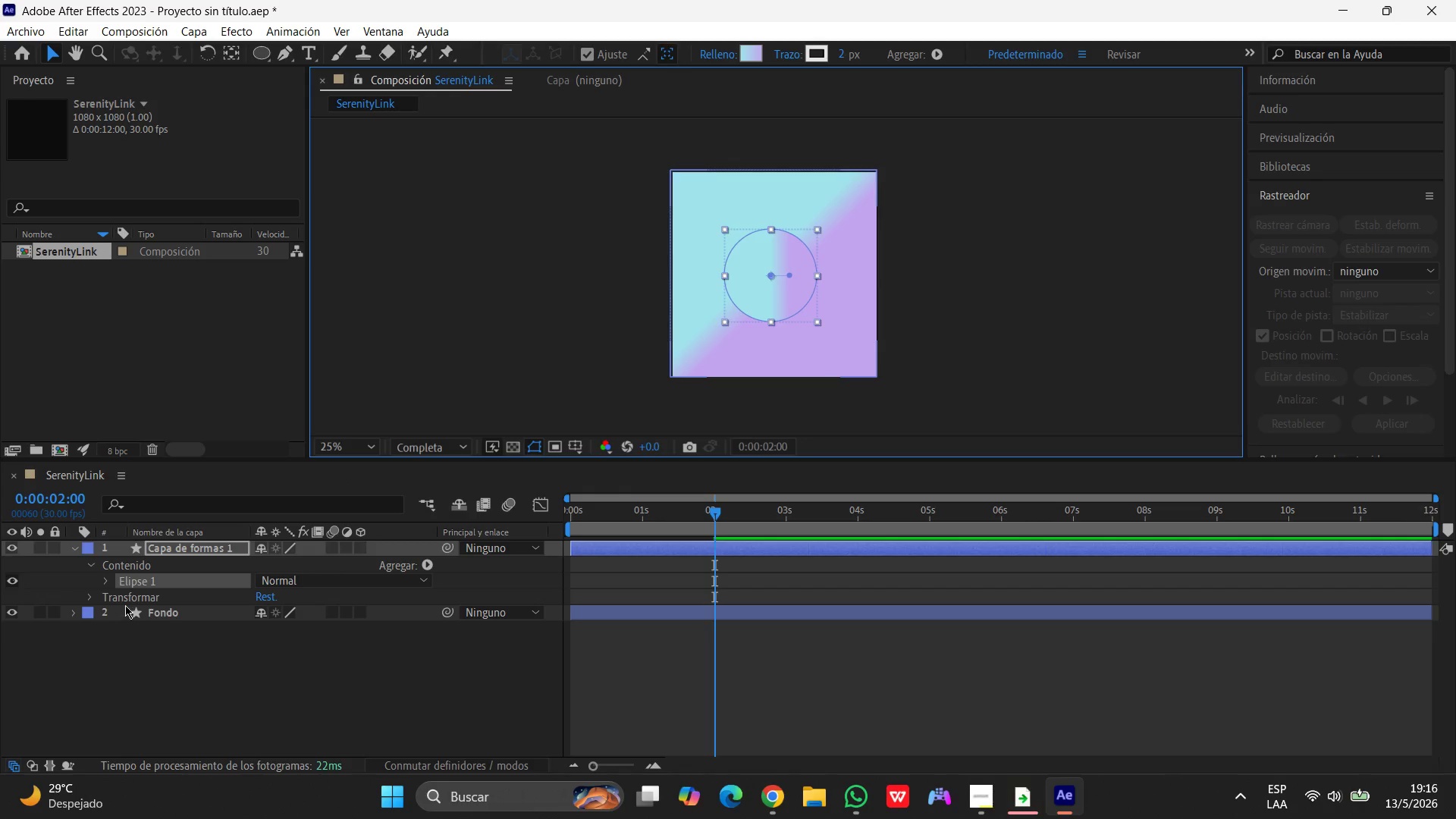 
wait(6.23)
 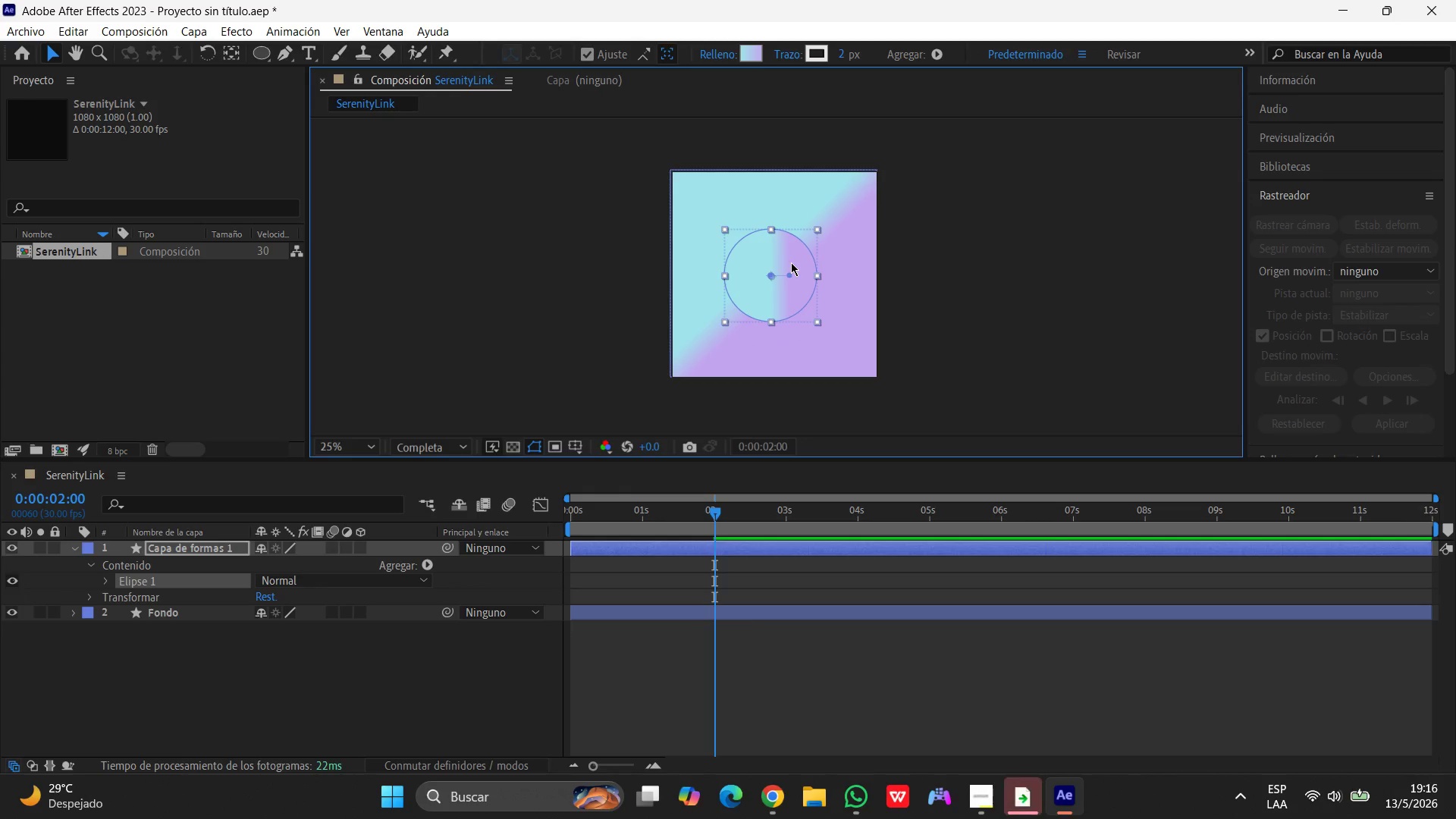 
left_click([105, 579])
 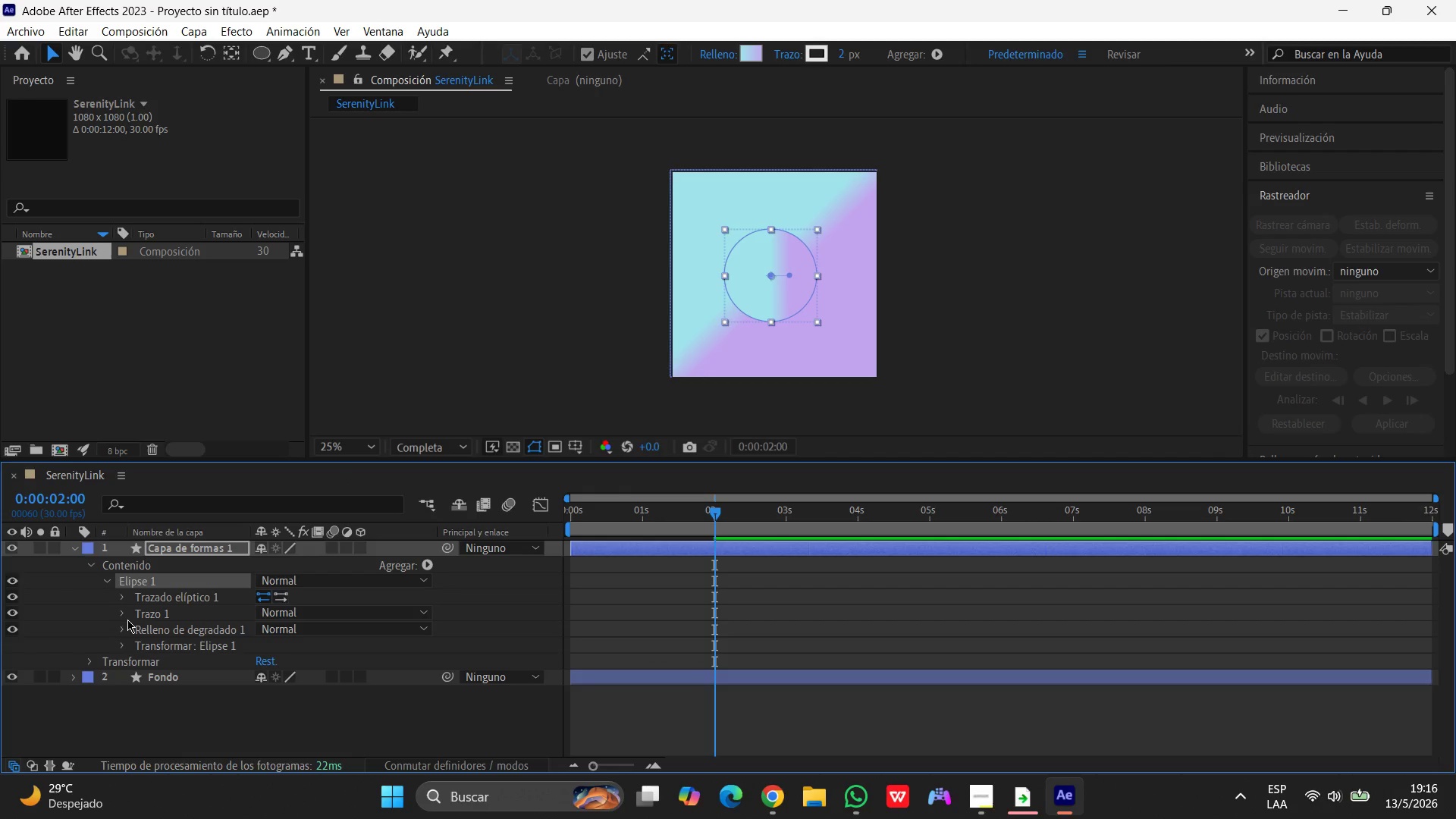 
left_click([121, 613])
 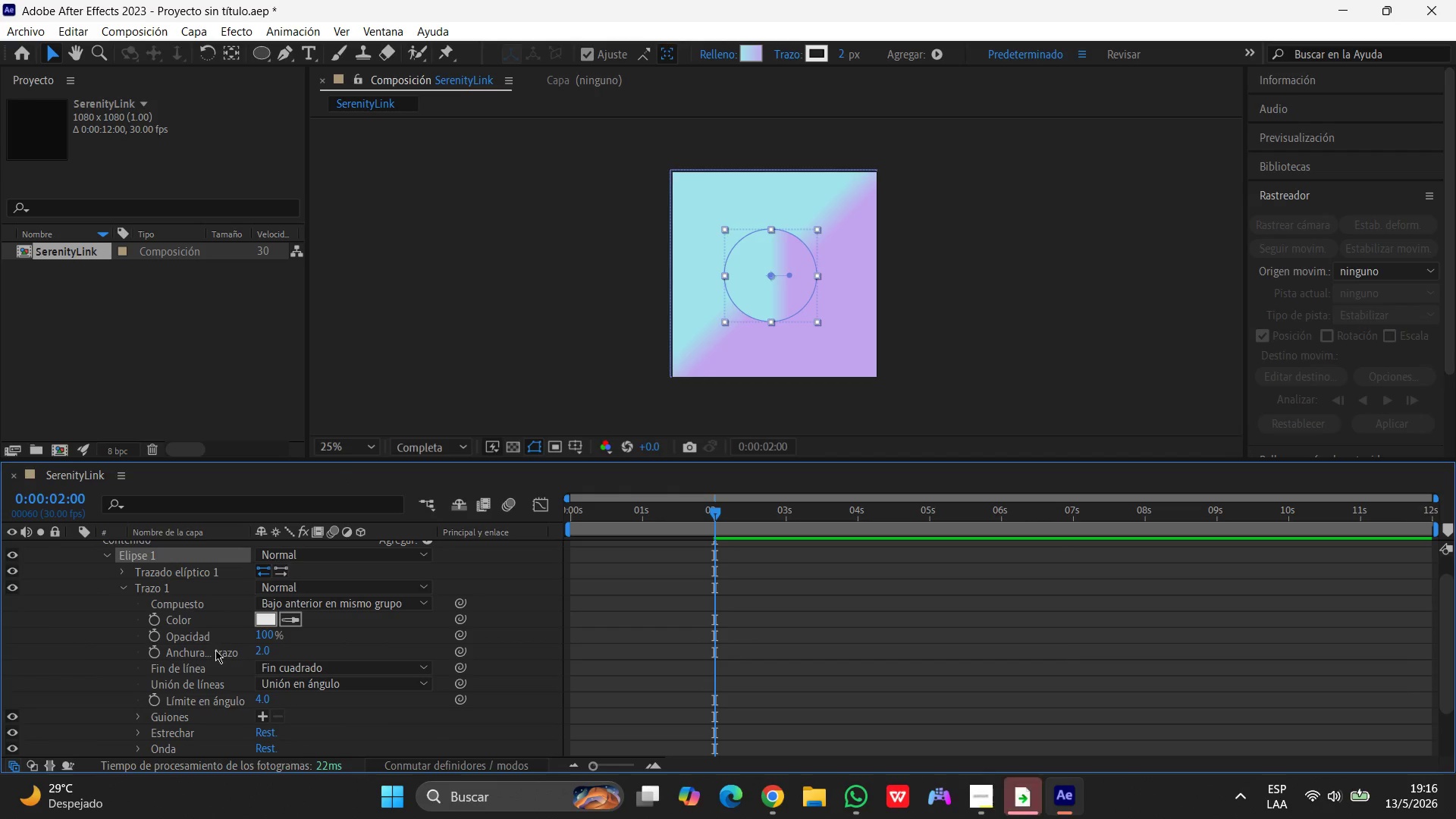 
scroll: coordinate [215, 648], scroll_direction: up, amount: 2.0
 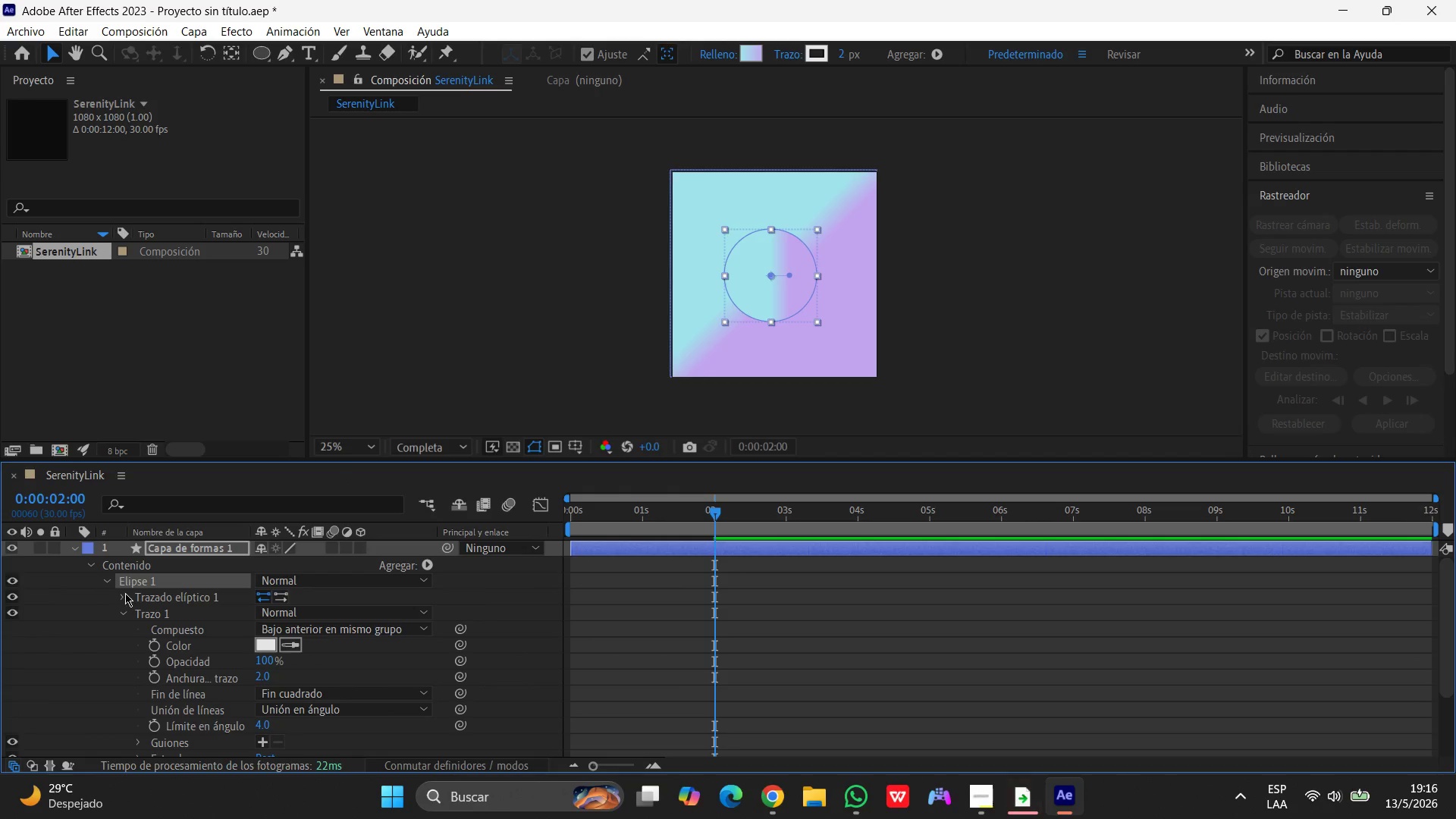 
left_click([125, 596])
 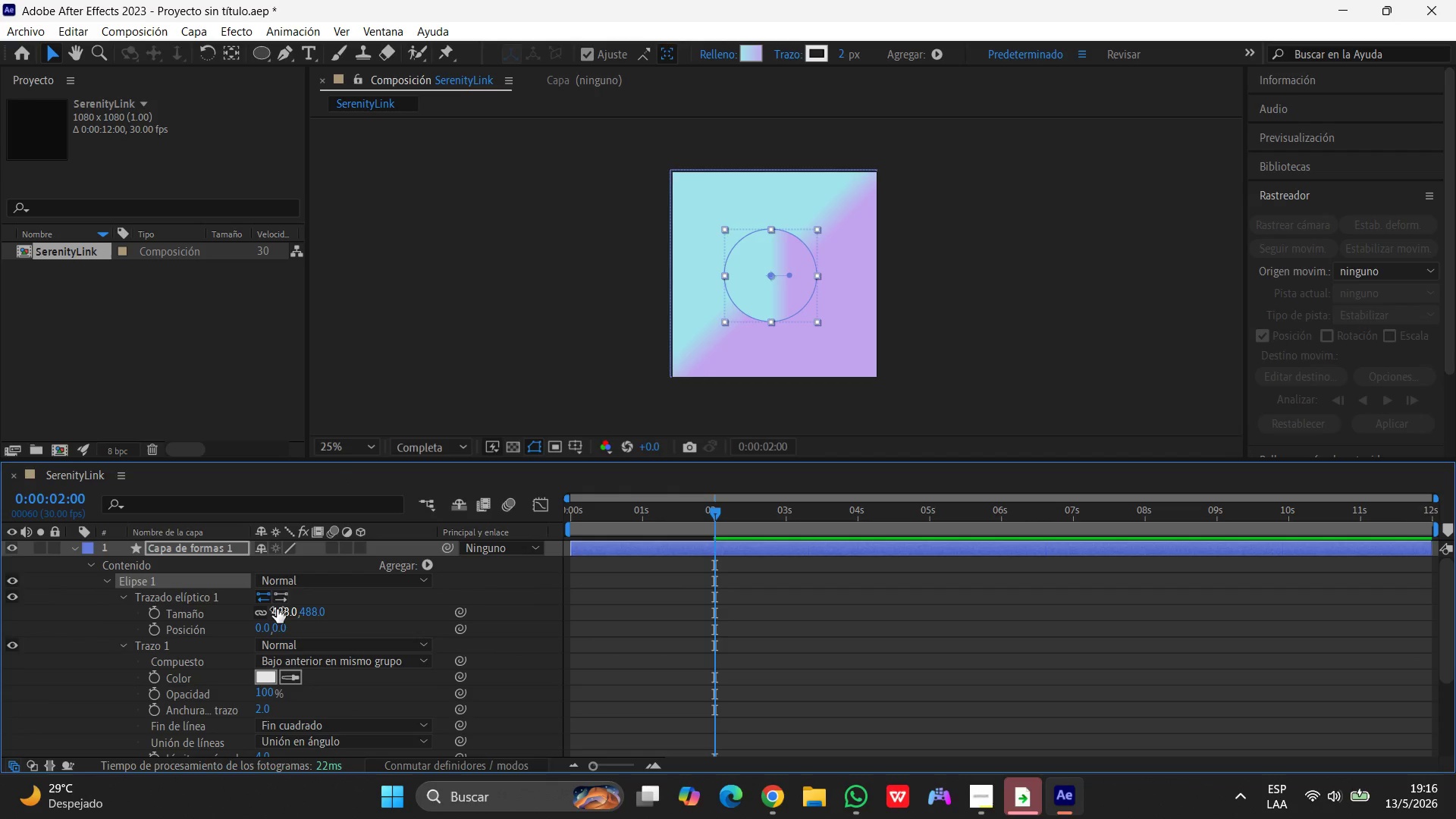 
left_click([278, 609])
 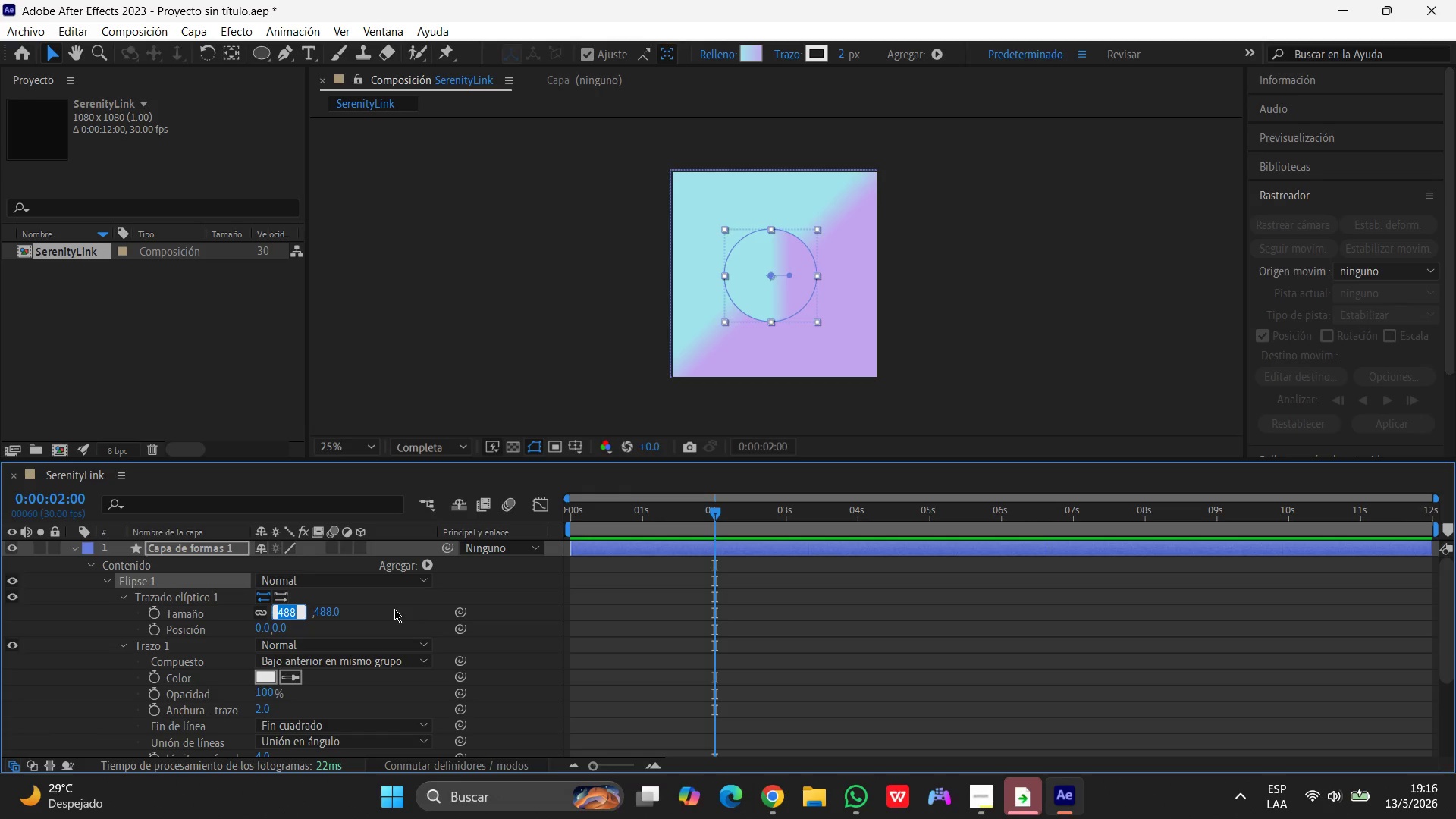 
key(Numpad4)
 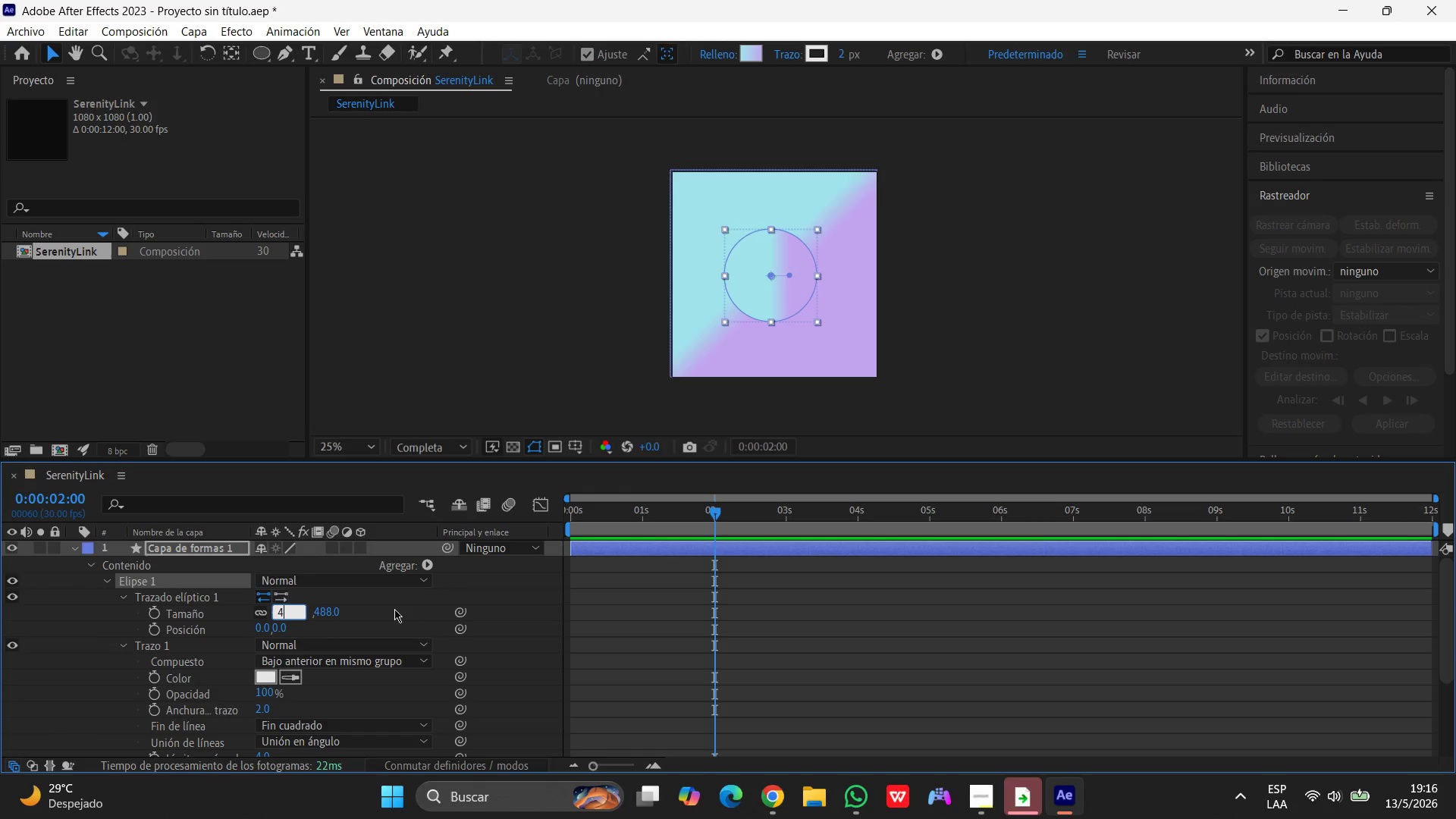 
key(Numpad0)
 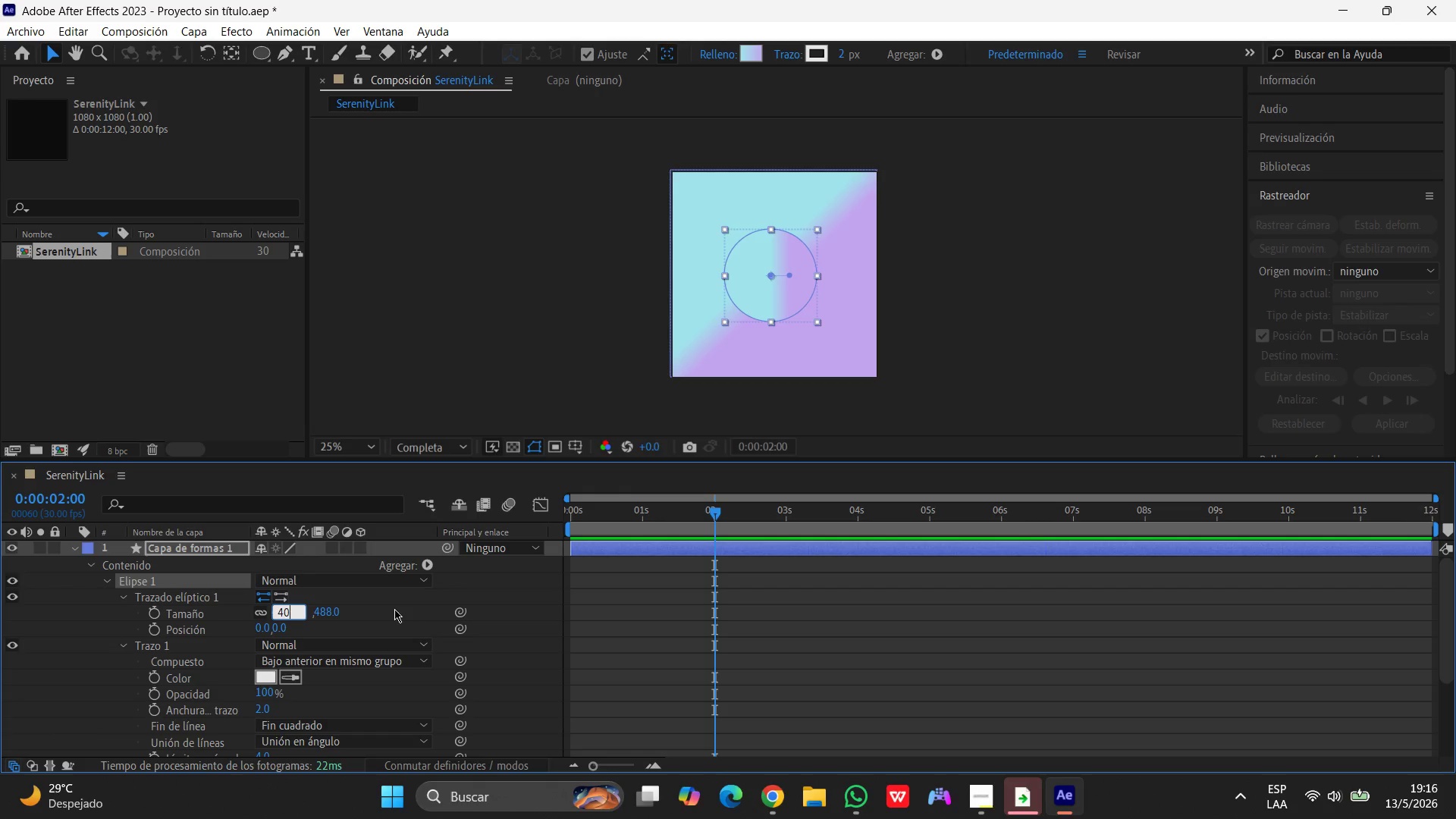 
key(Numpad0)
 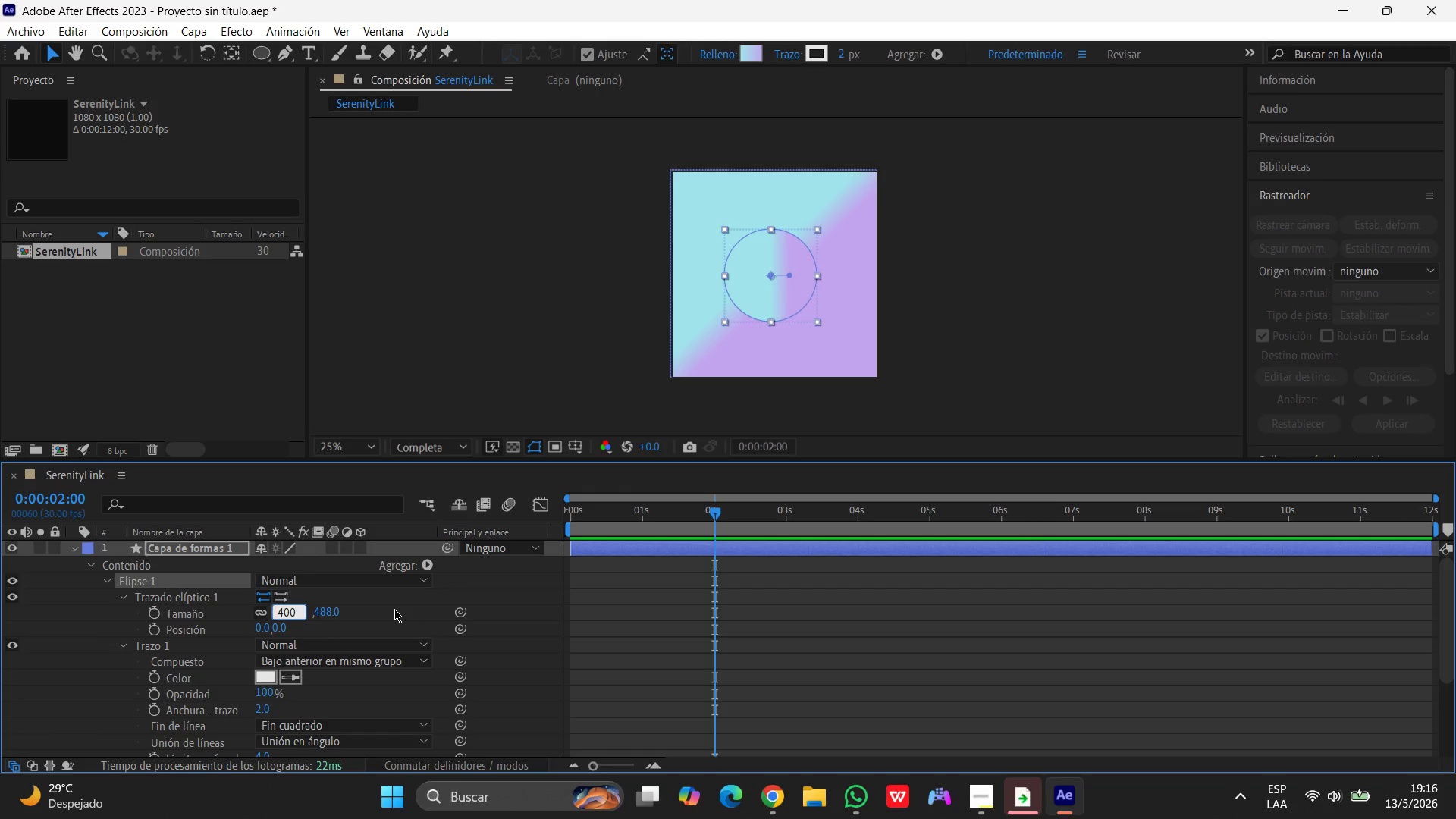 
key(Enter)
 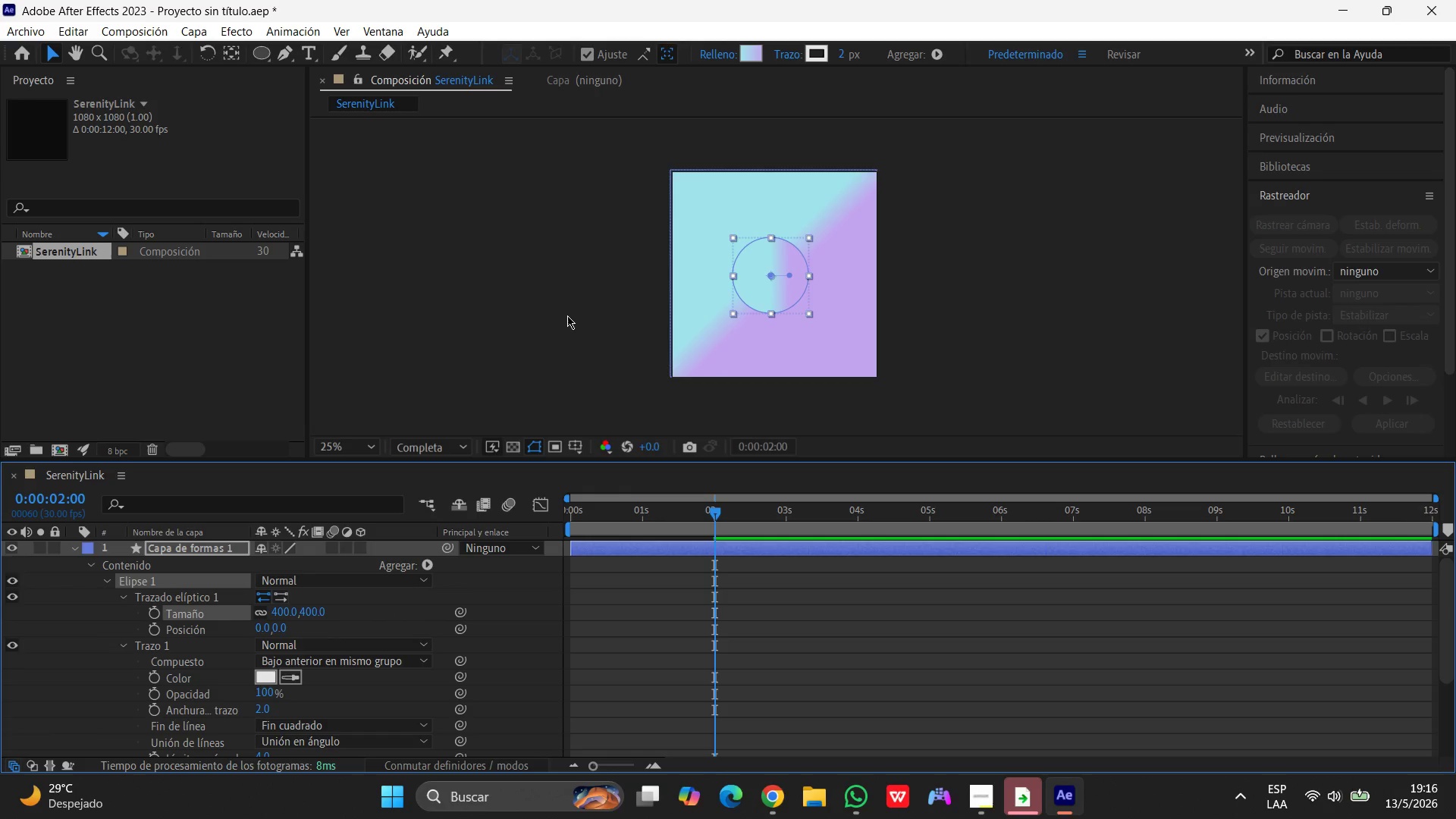 
wait(8.8)
 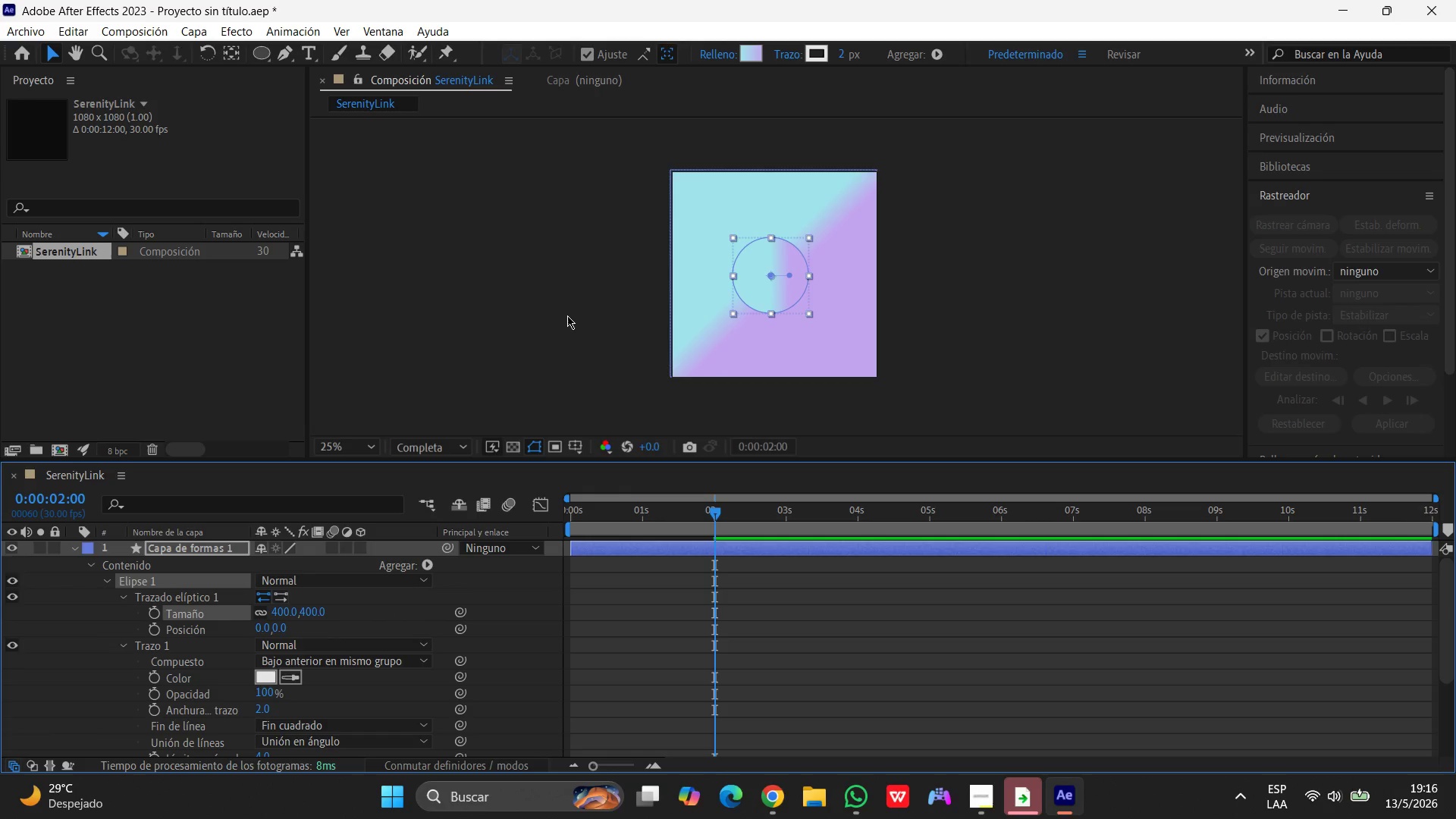 
left_click([126, 645])
 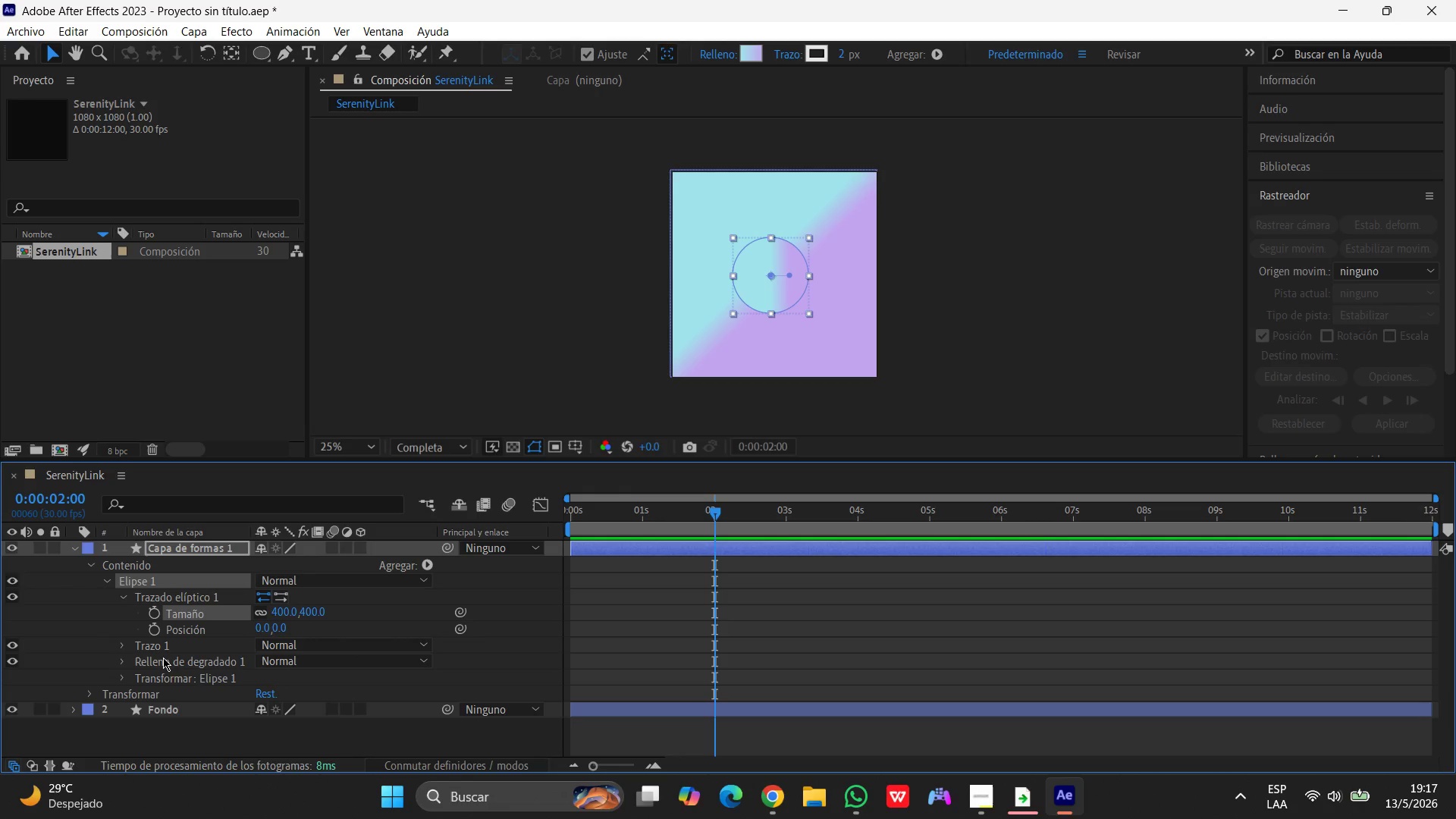 
left_click([162, 661])
 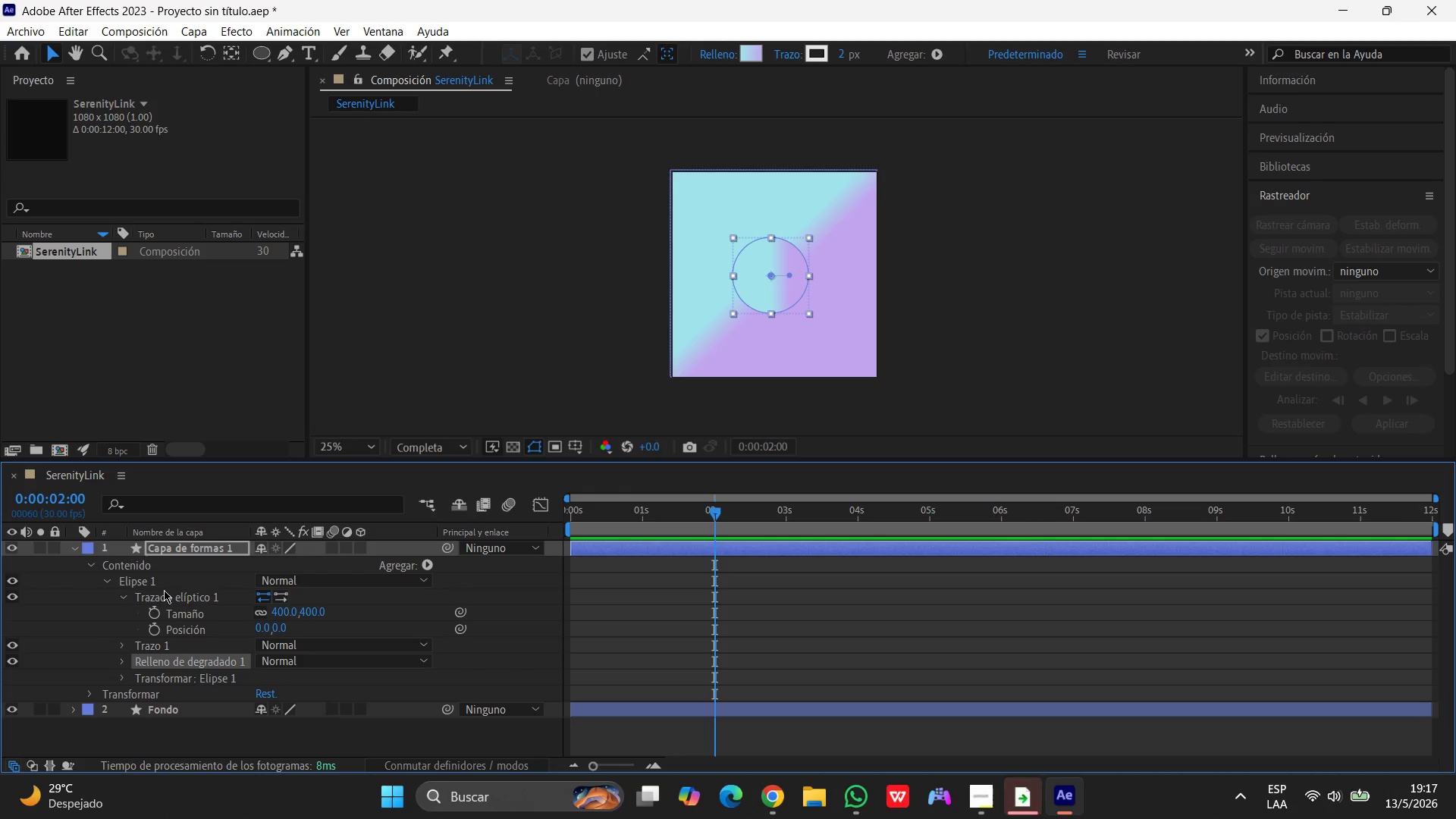 
scroll: coordinate [177, 575], scroll_direction: up, amount: 3.0
 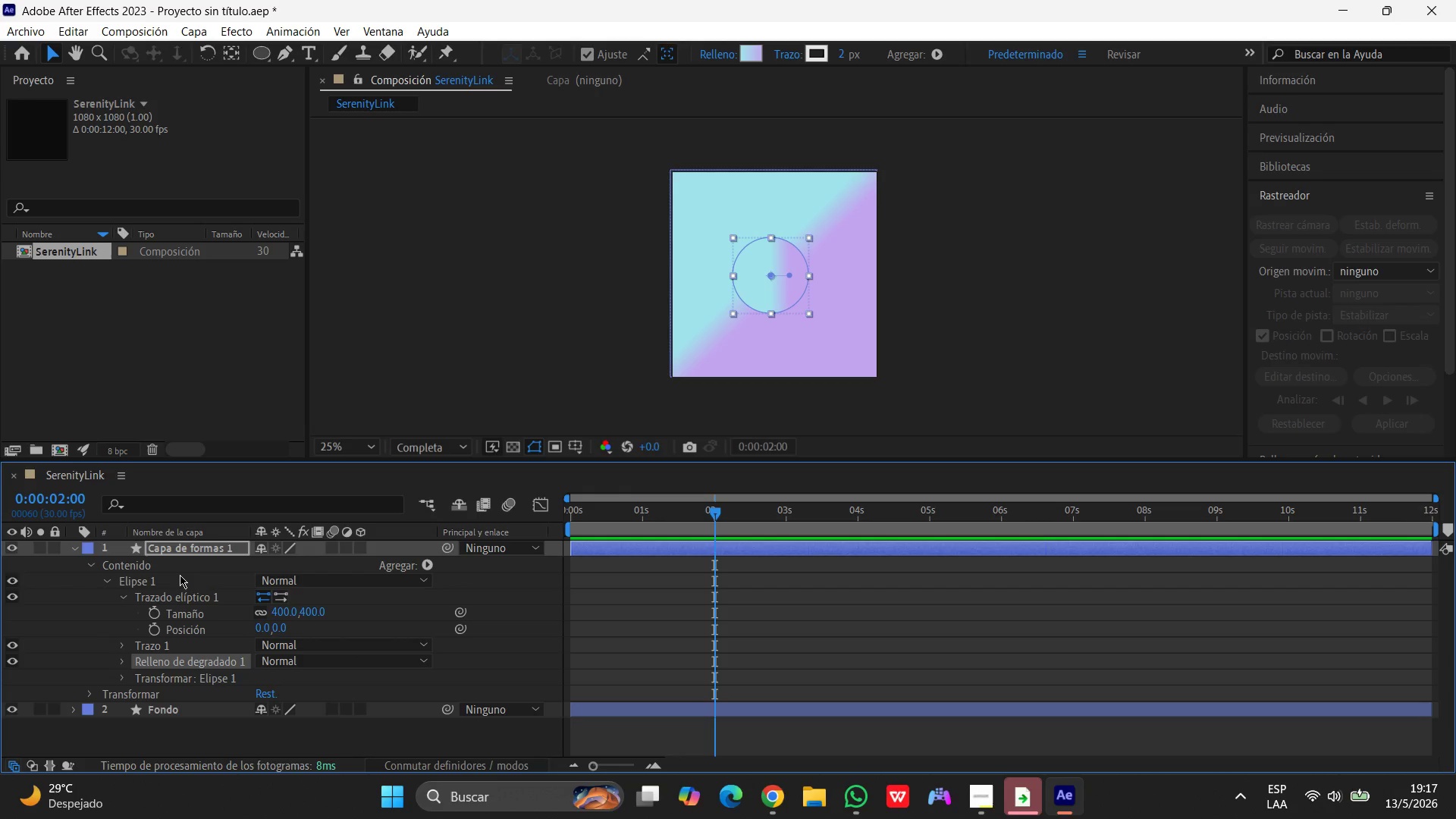 
scroll: coordinate [180, 576], scroll_direction: down, amount: 2.0
 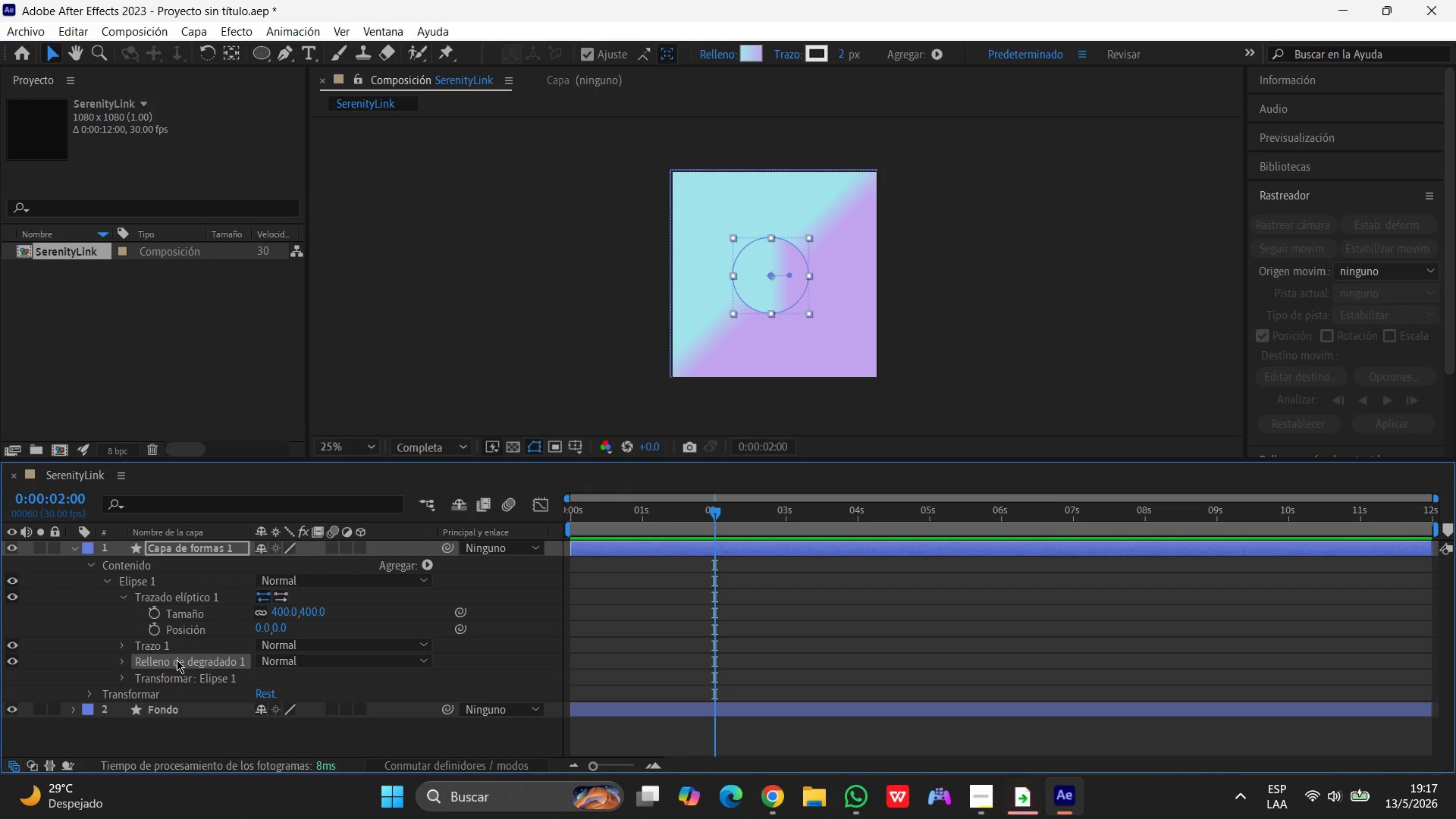 
left_click([174, 661])
 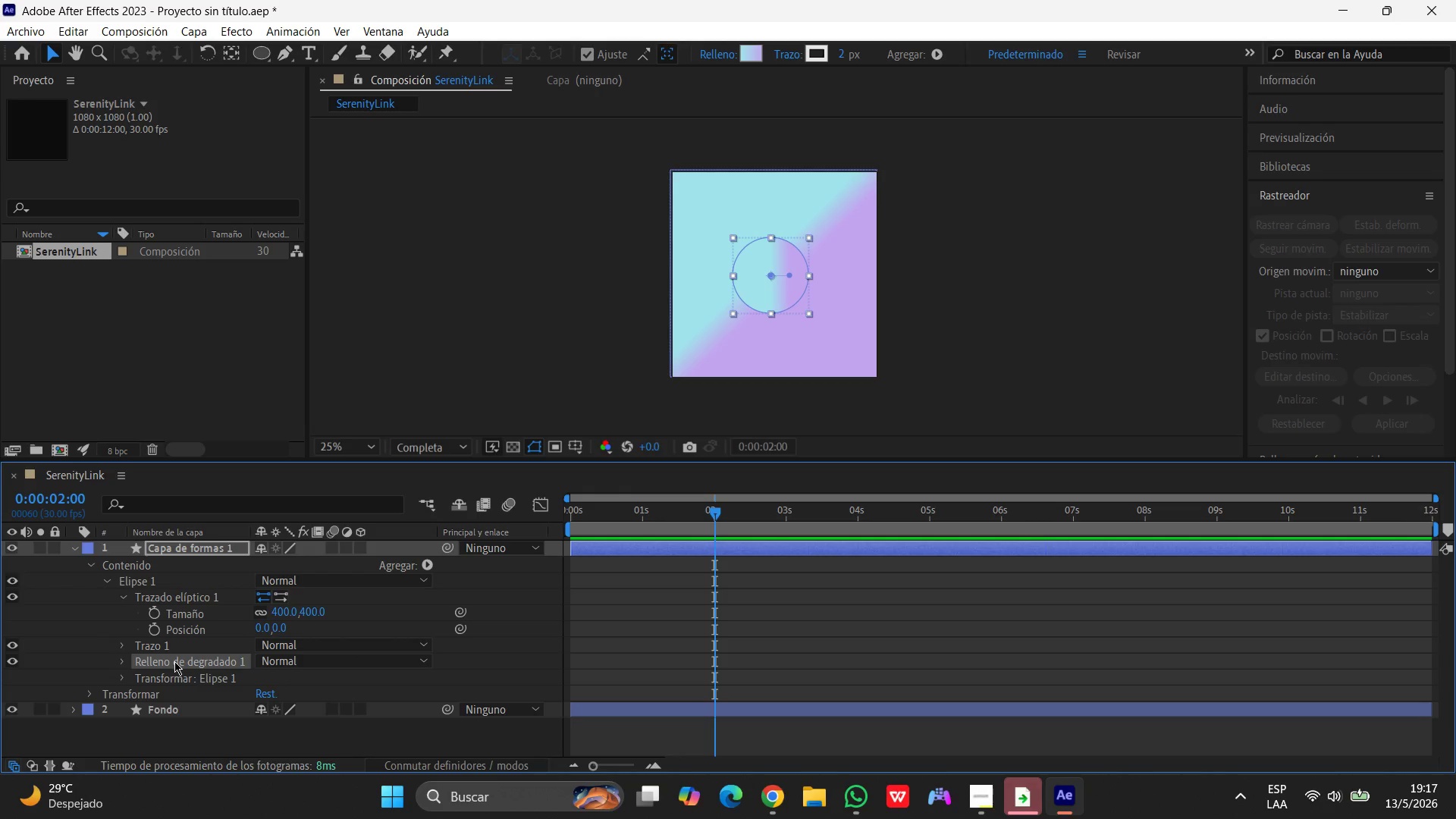 
key(Delete)
 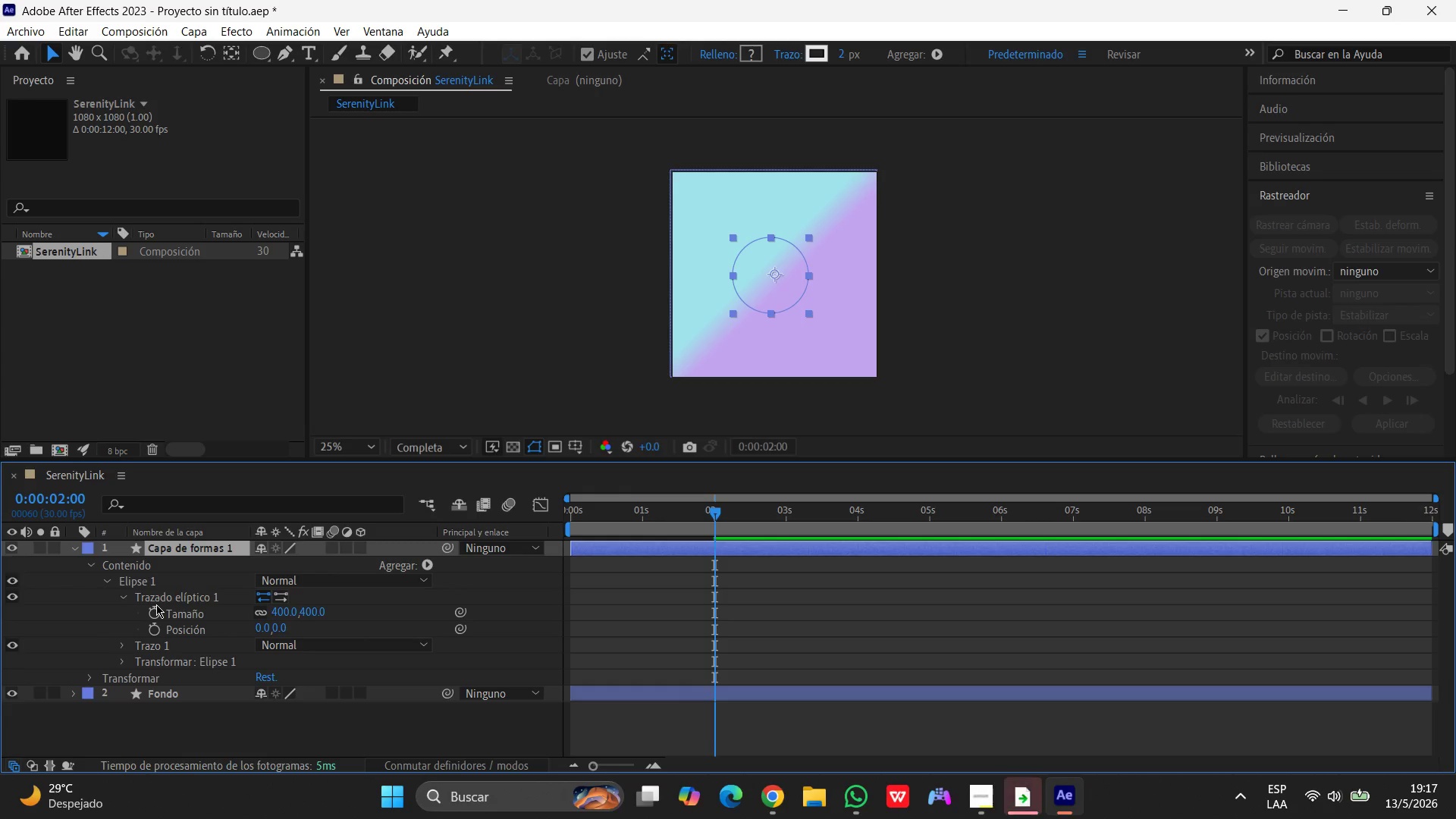 
wait(12.28)
 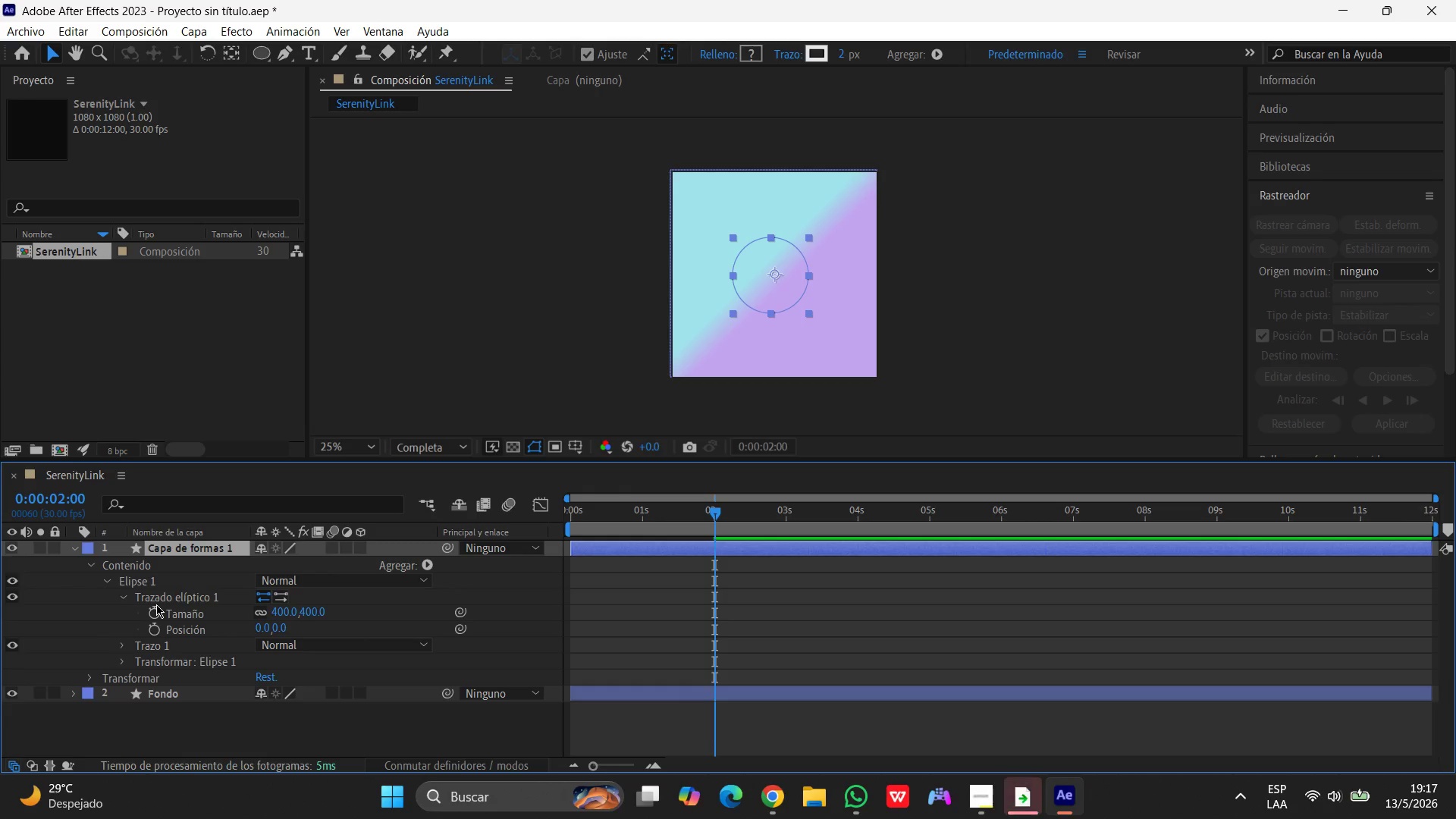 
left_click([122, 644])
 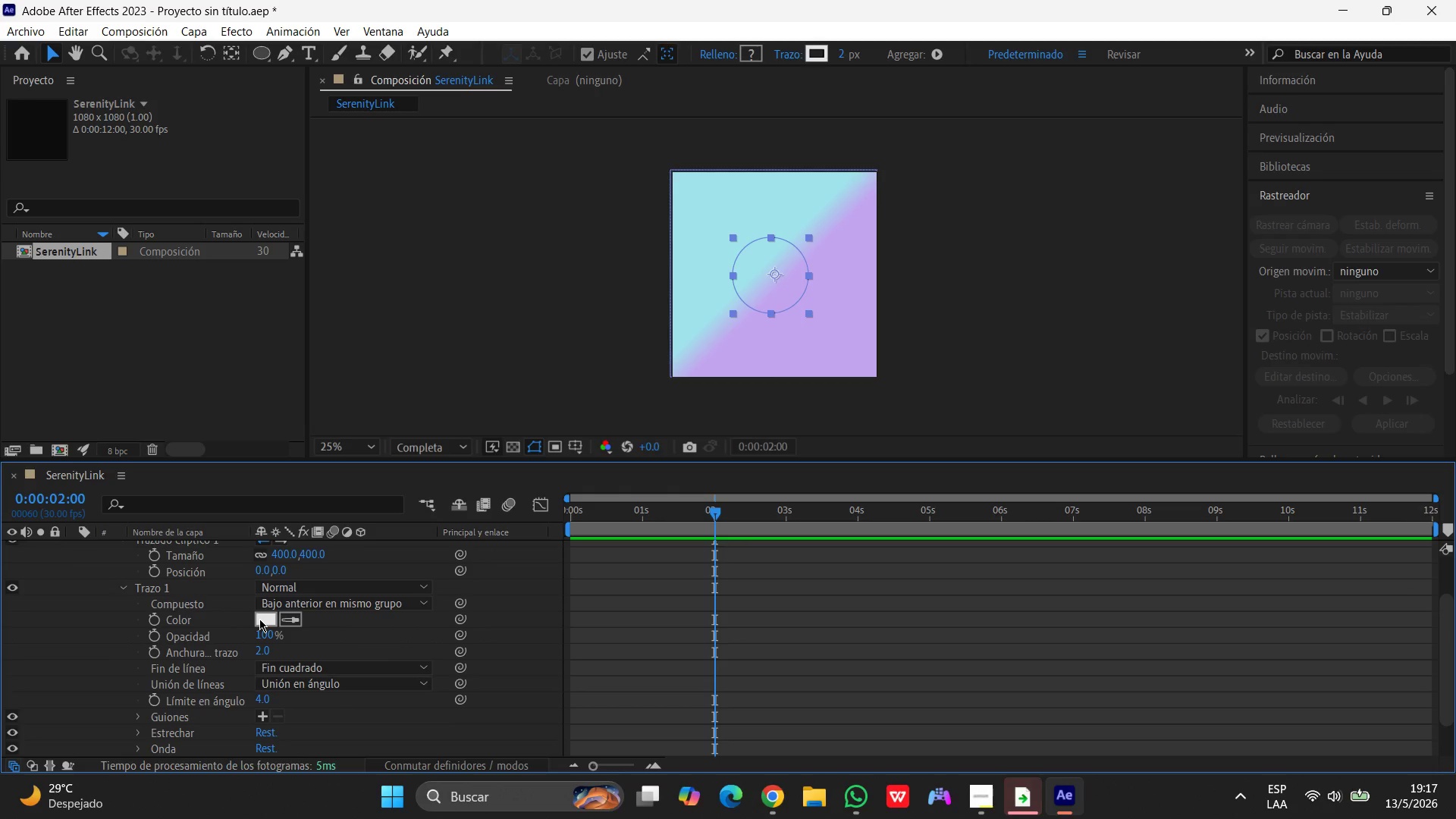 
left_click([264, 645])
 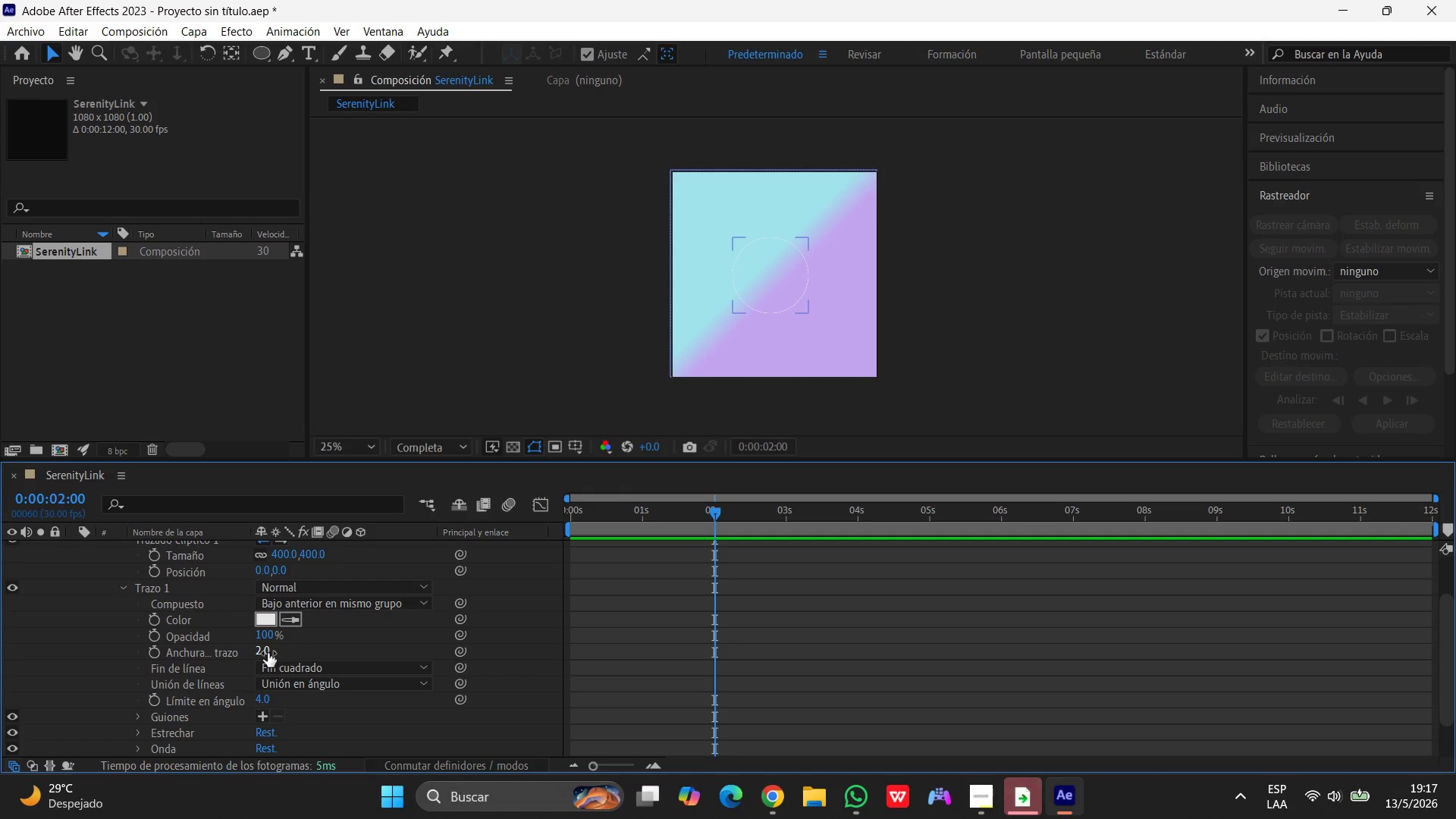 
left_click([265, 653])
 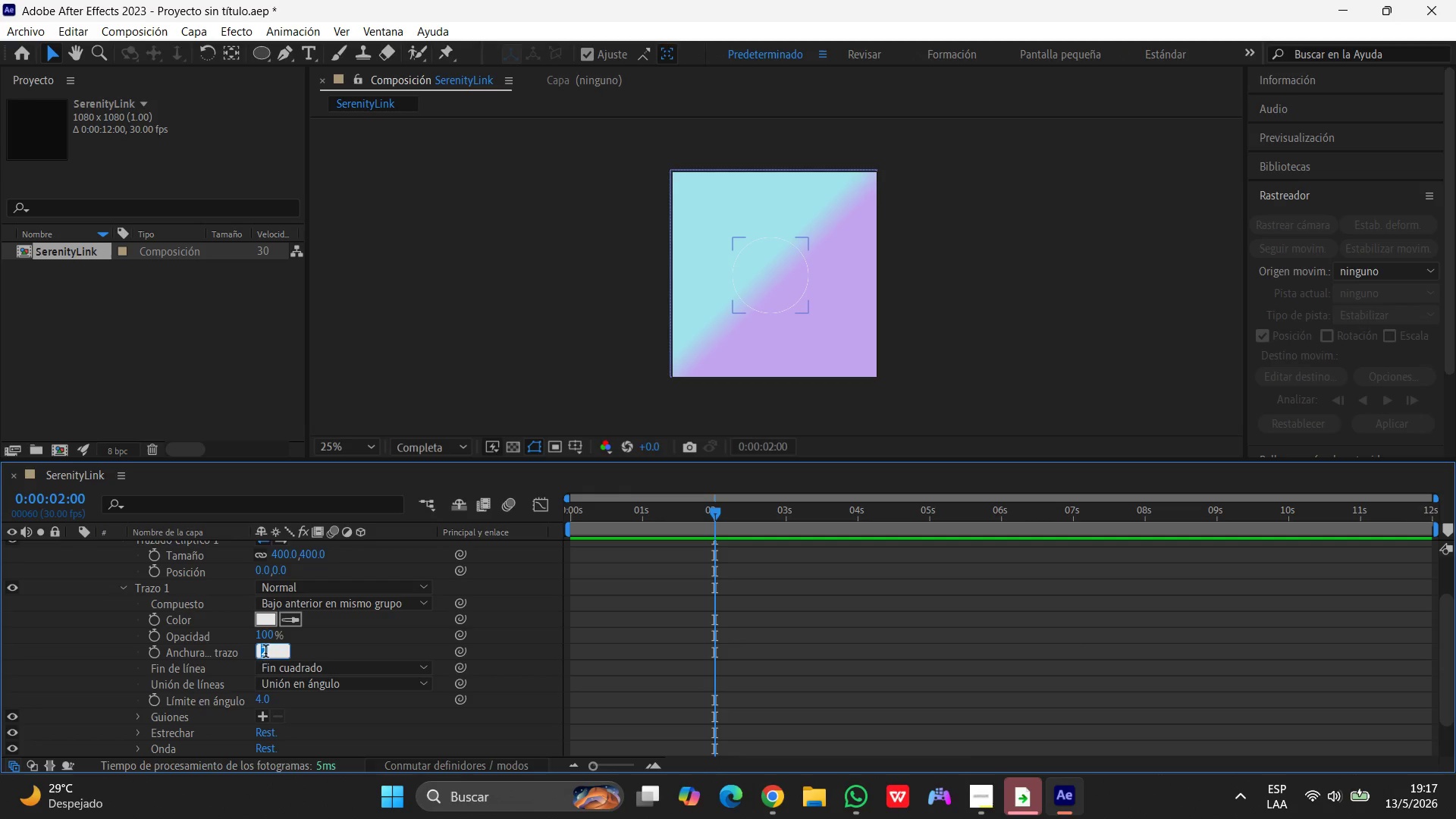 
key(Numpad4)
 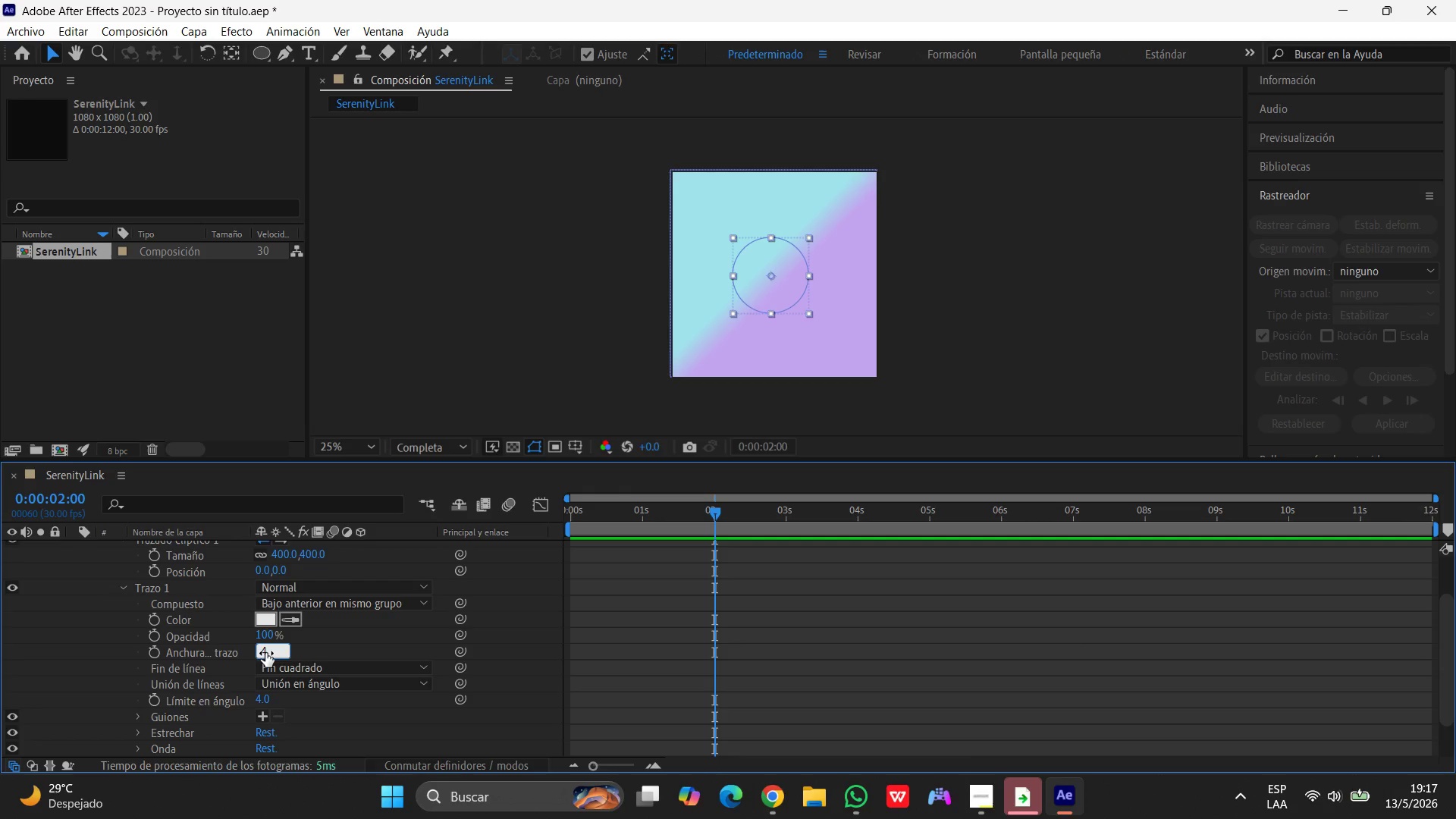 
key(Enter)
 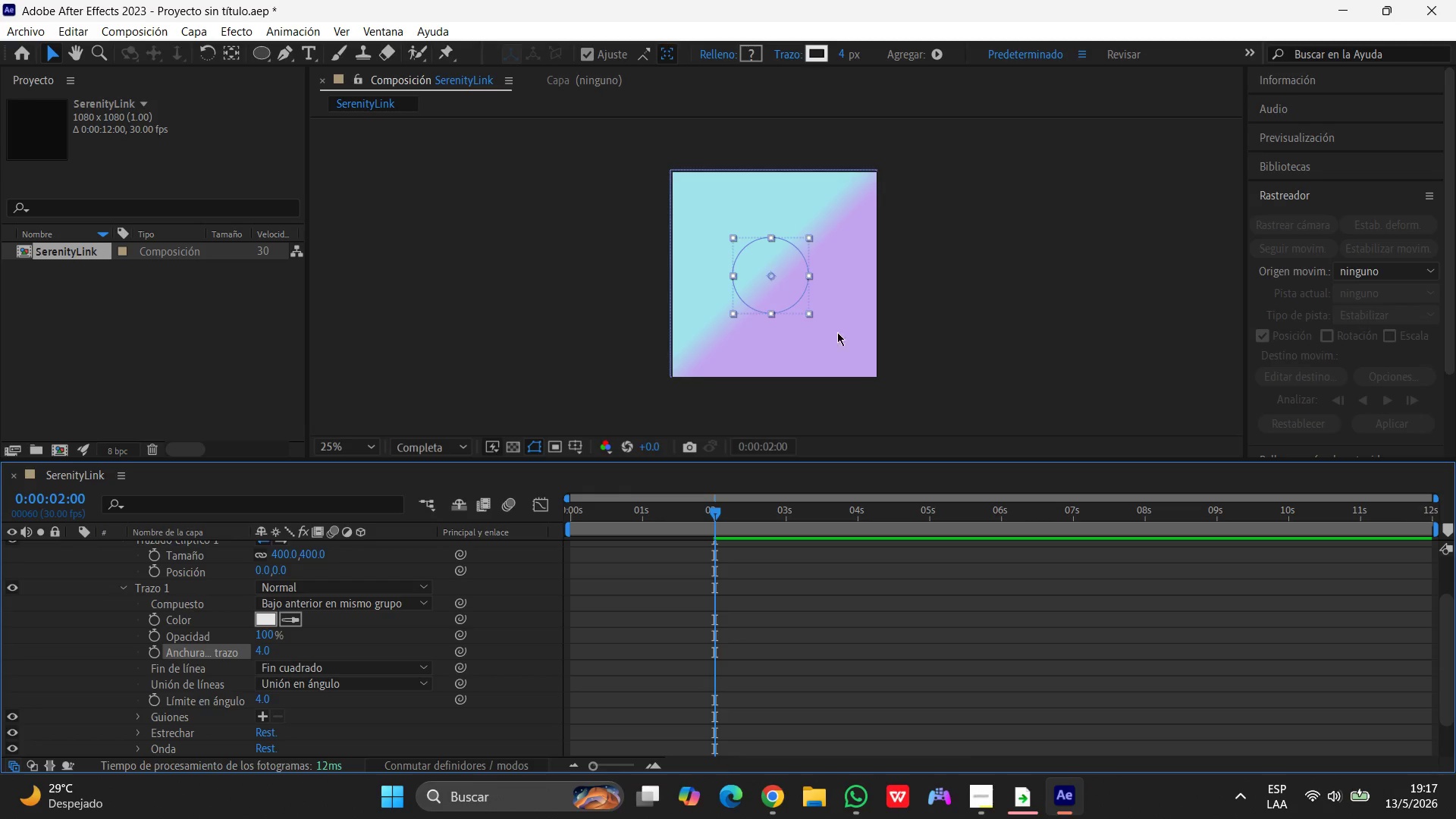 
left_click([984, 294])
 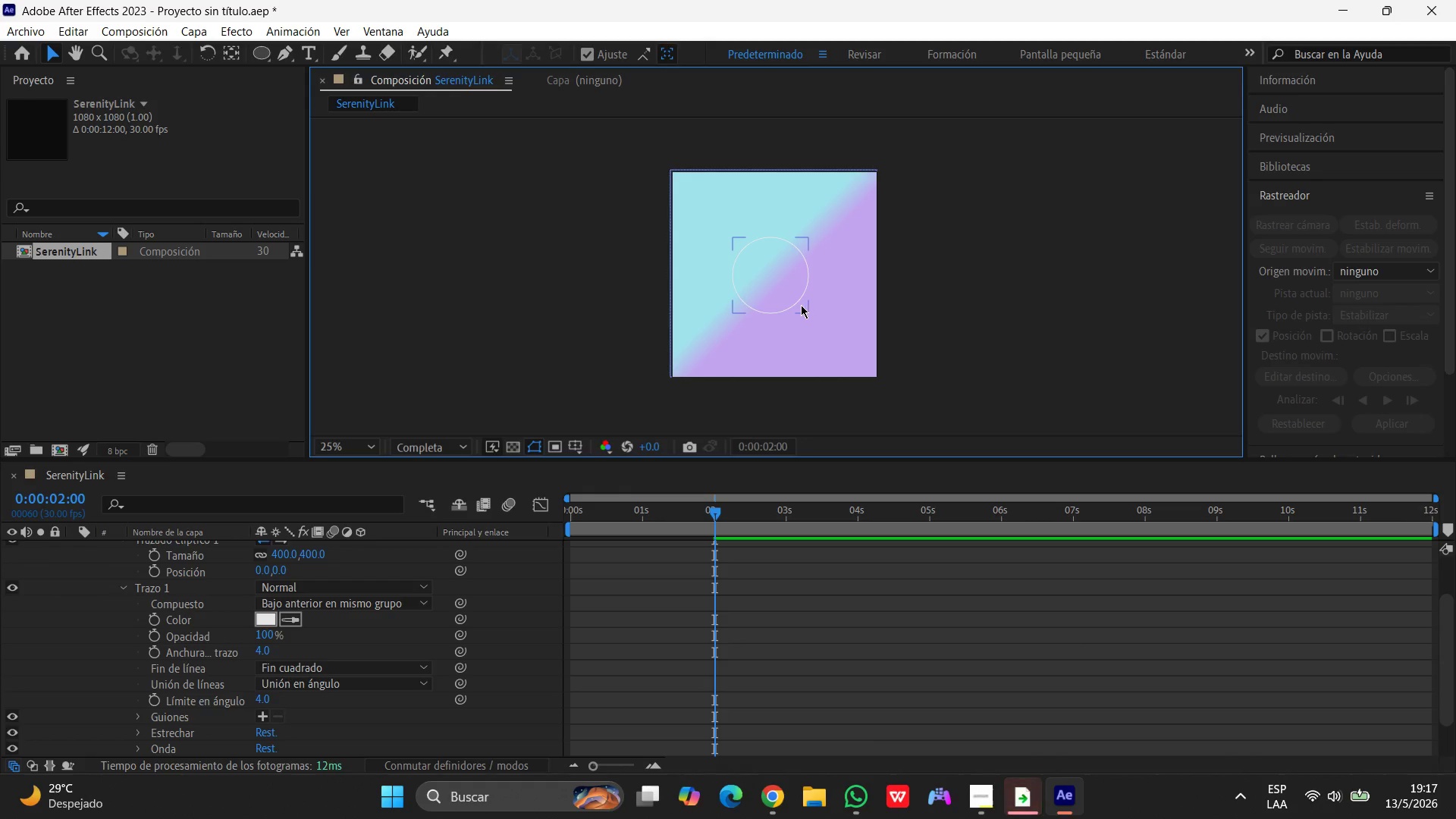 
left_click([795, 306])
 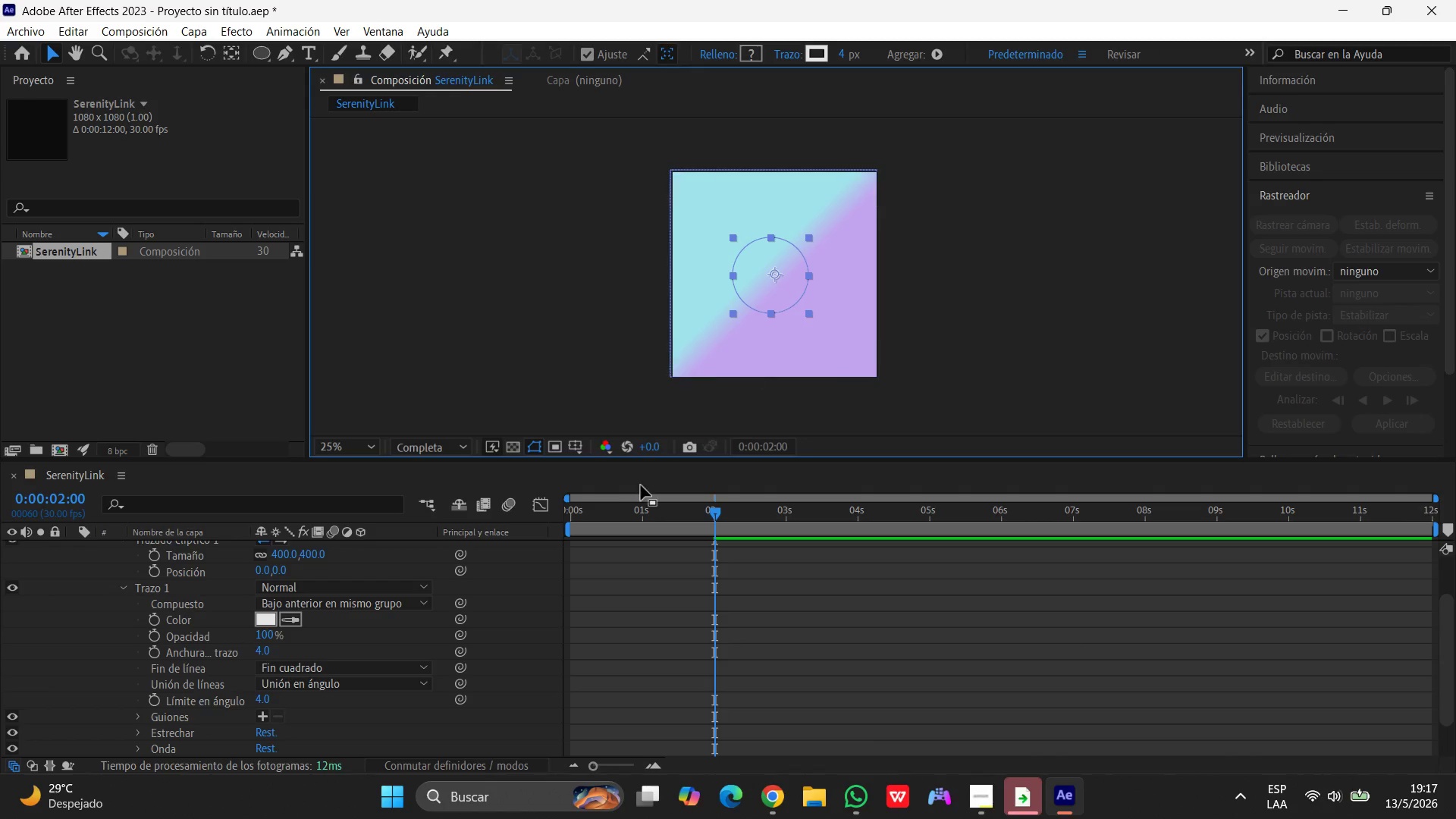 
wait(5.42)
 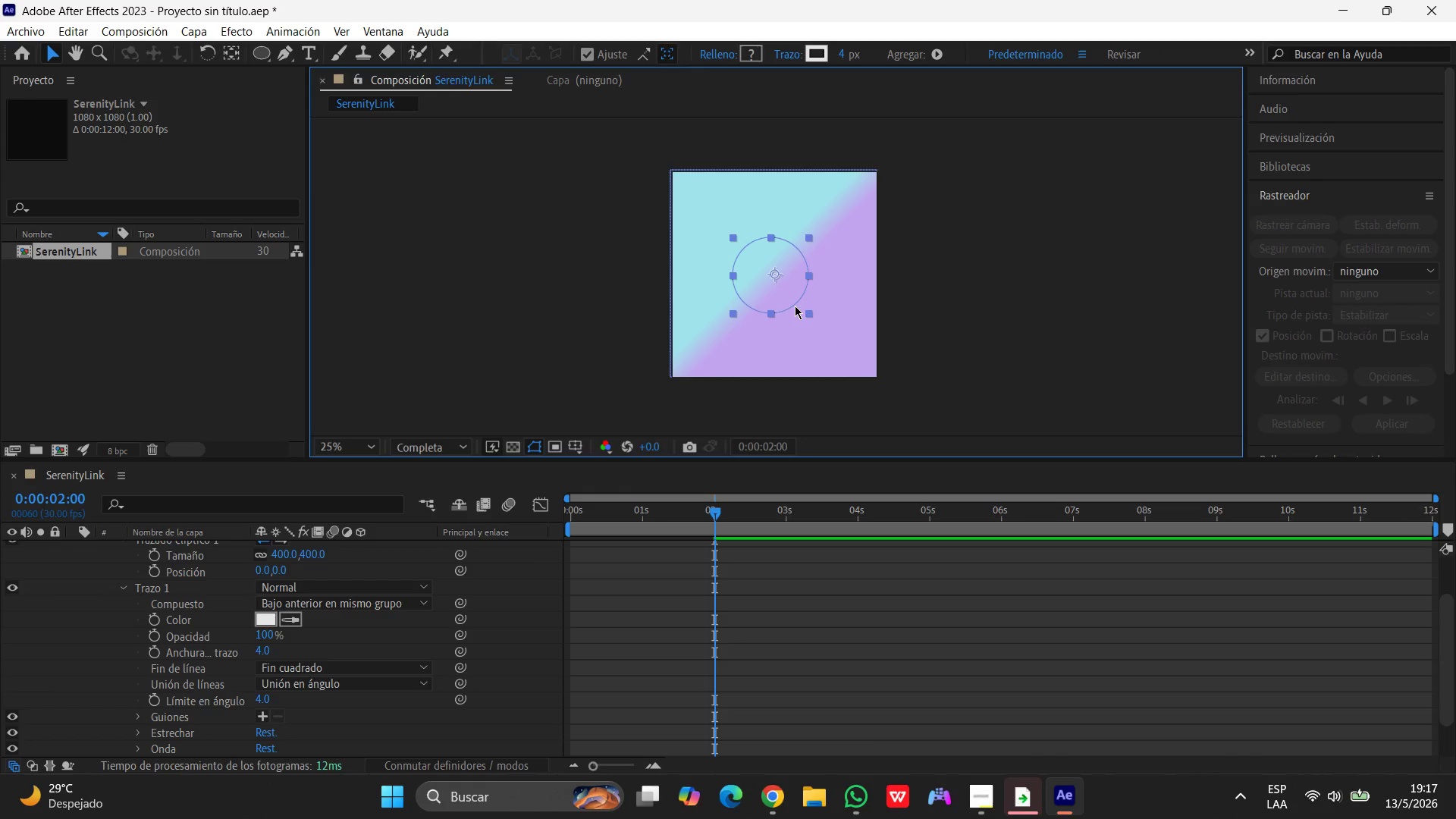 
key(5)
 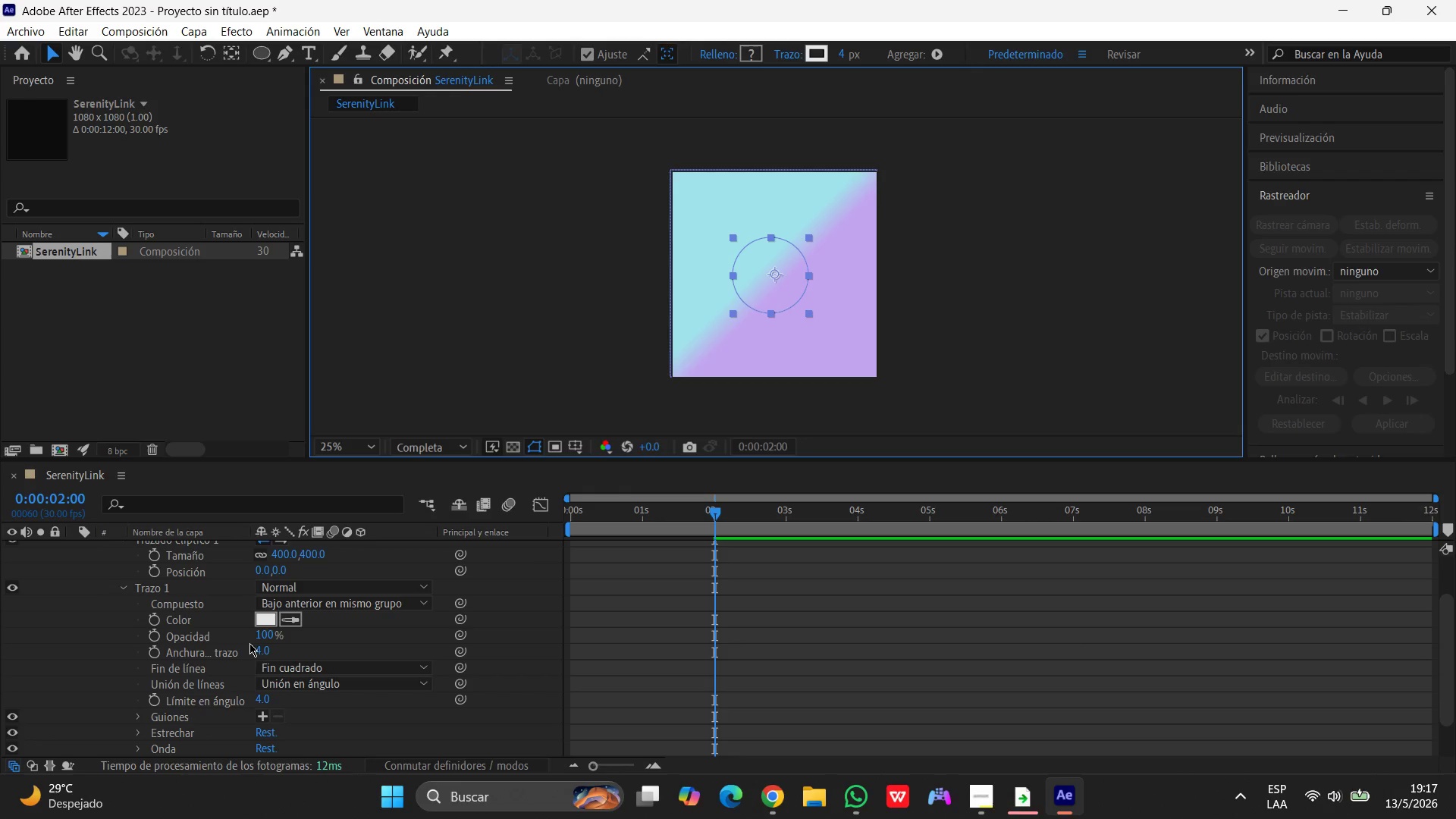 
left_click([259, 650])
 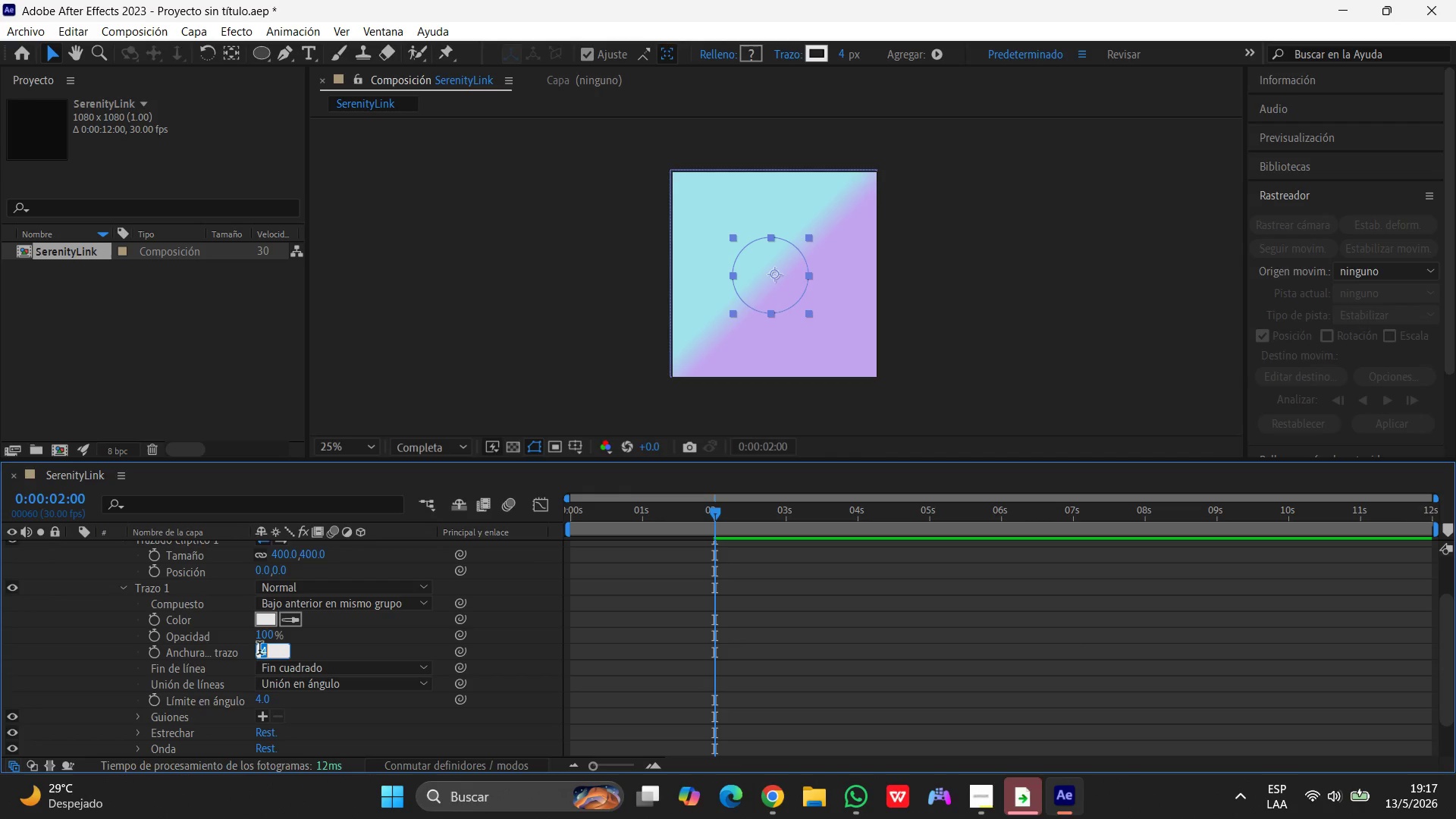 
key(7)
 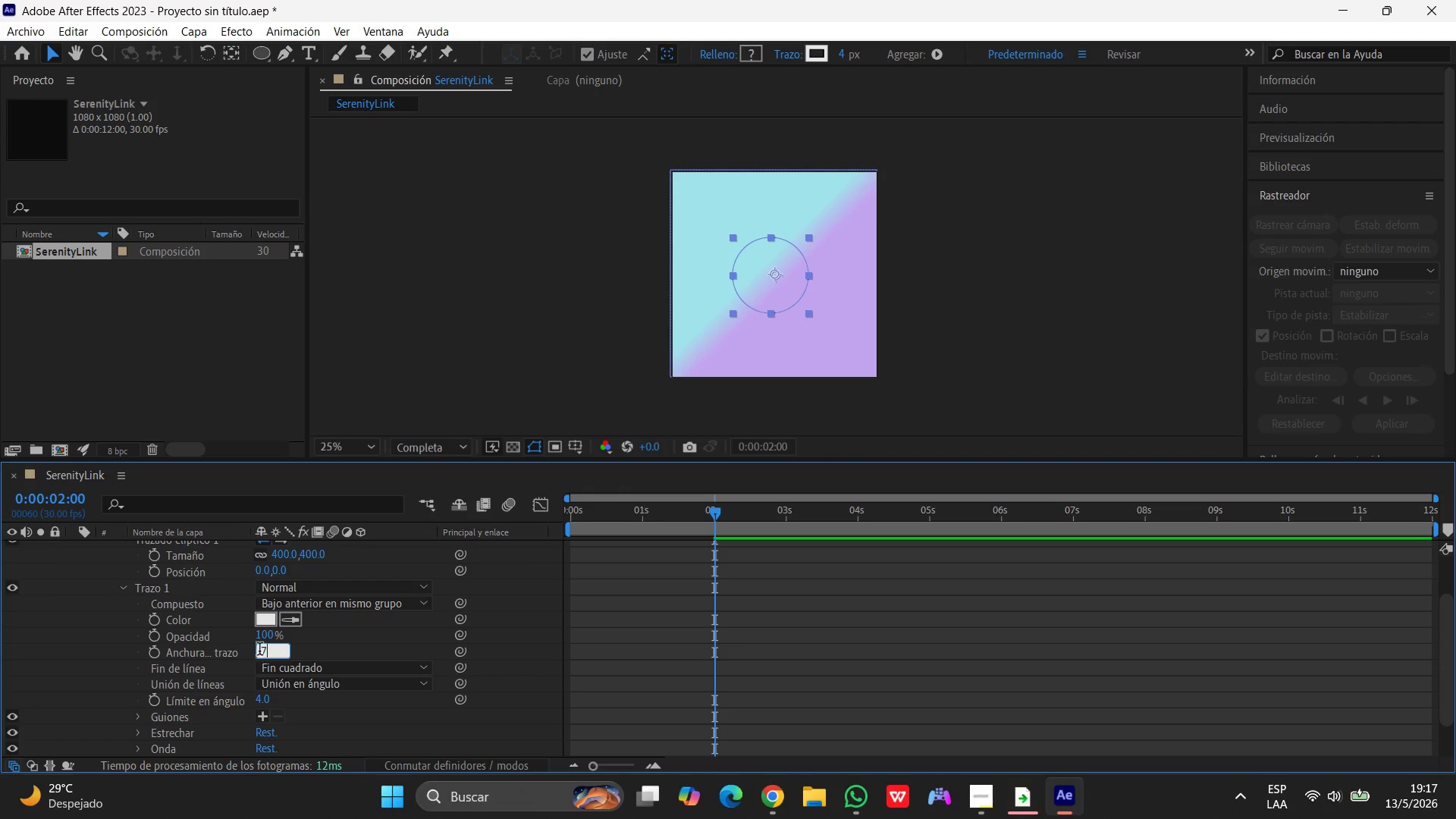 
key(Enter)
 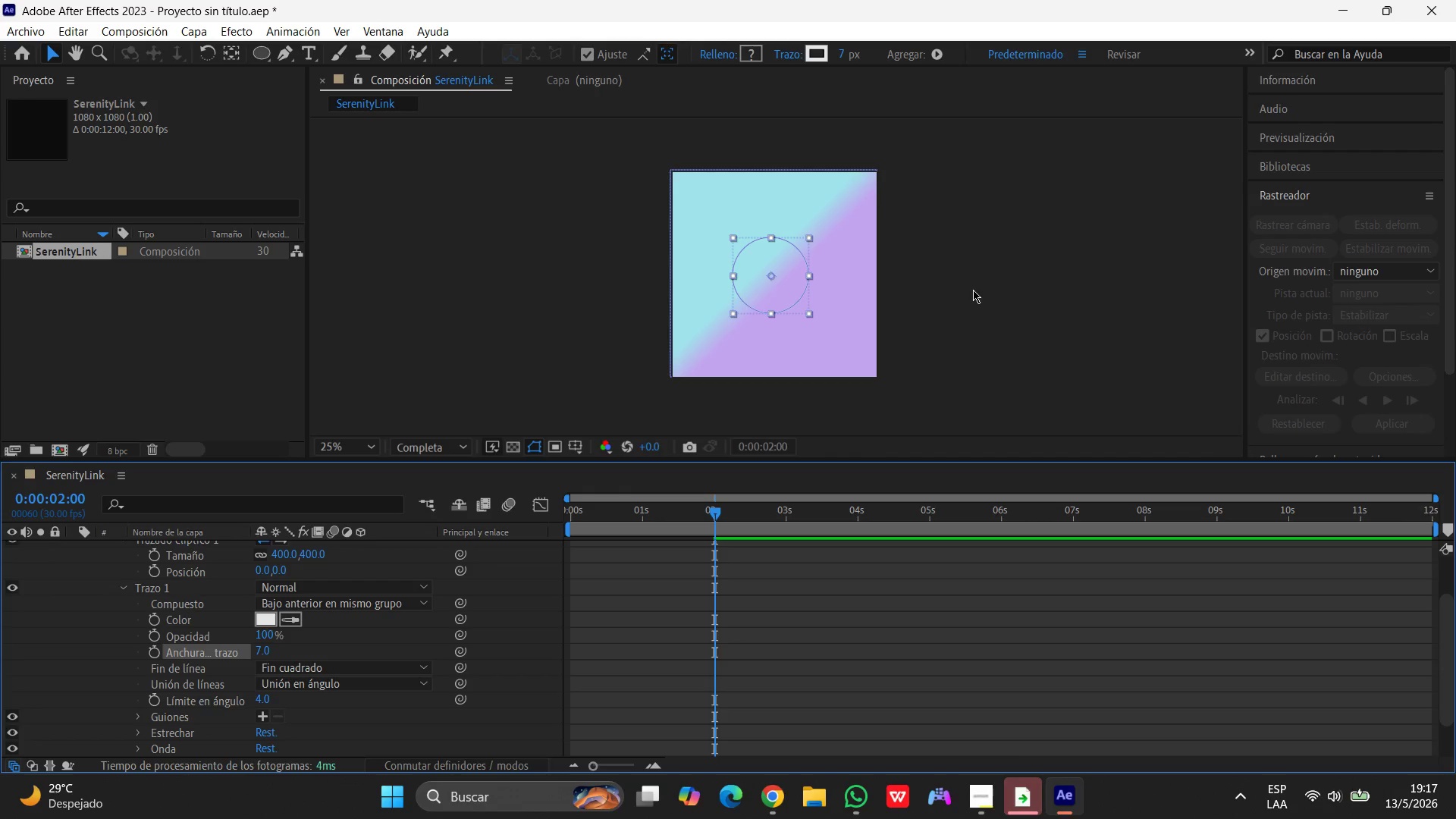 
left_click([973, 290])
 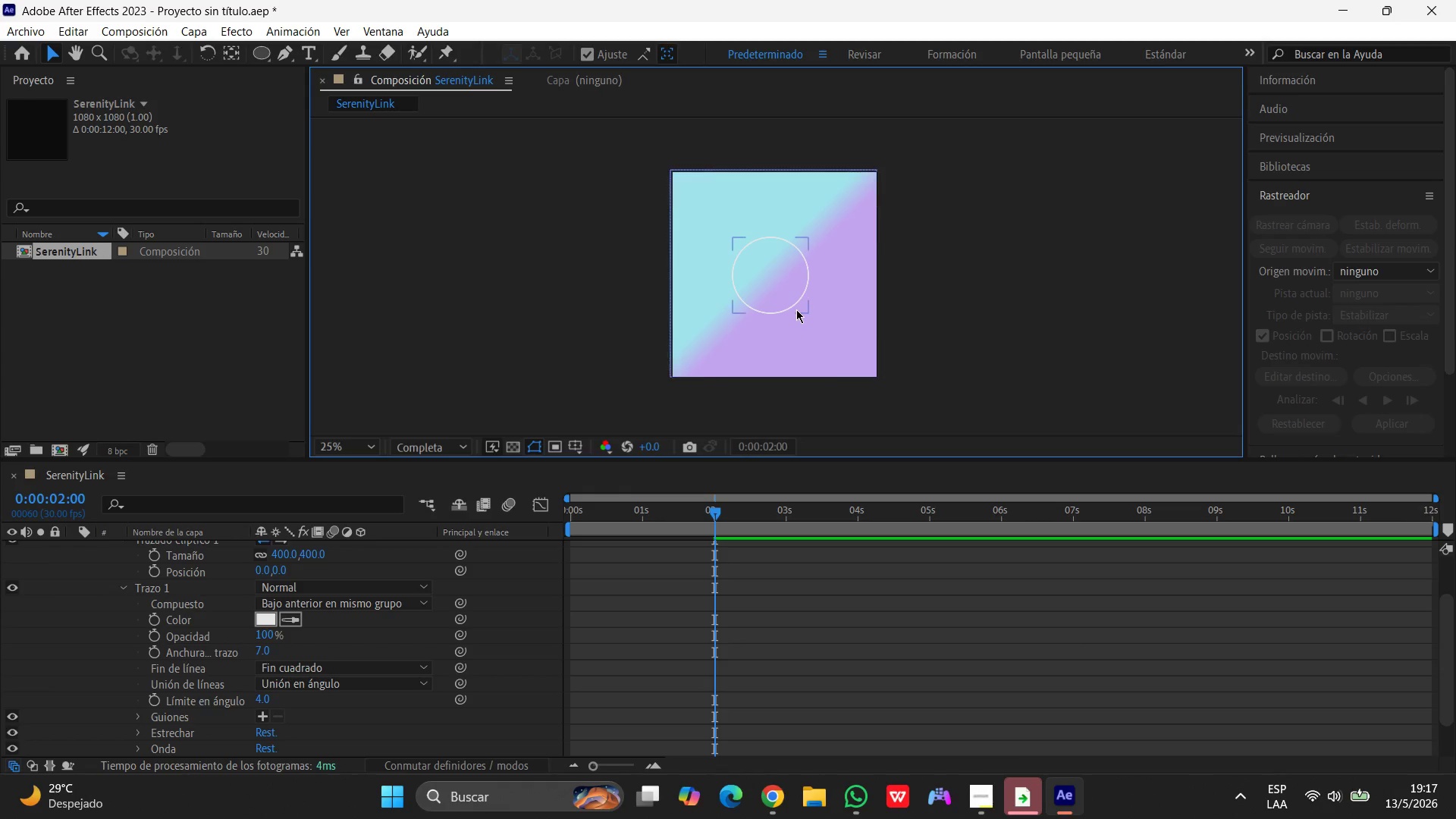 
left_click([795, 309])
 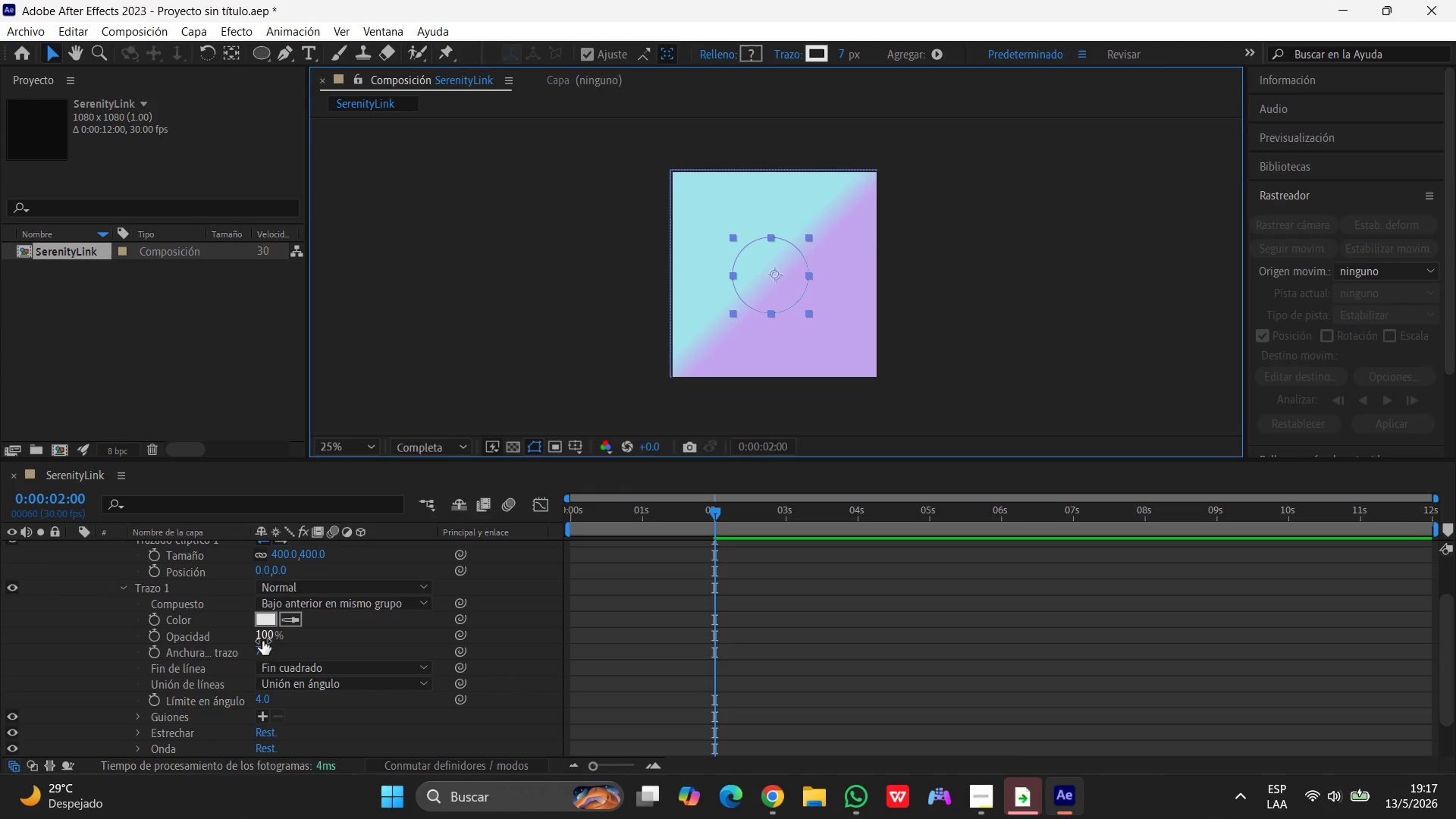 
left_click([262, 650])
 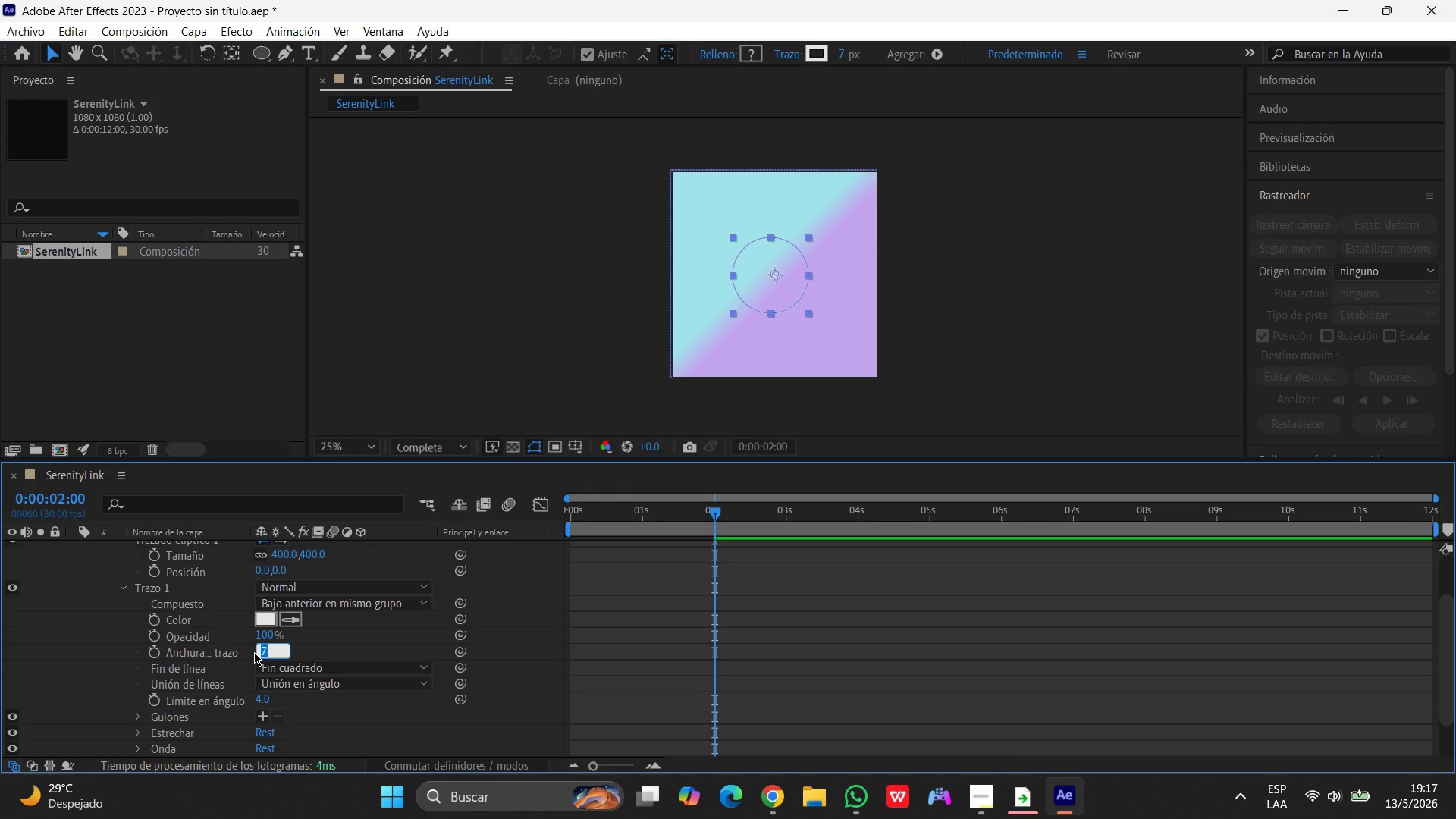 
key(Numpad1)
 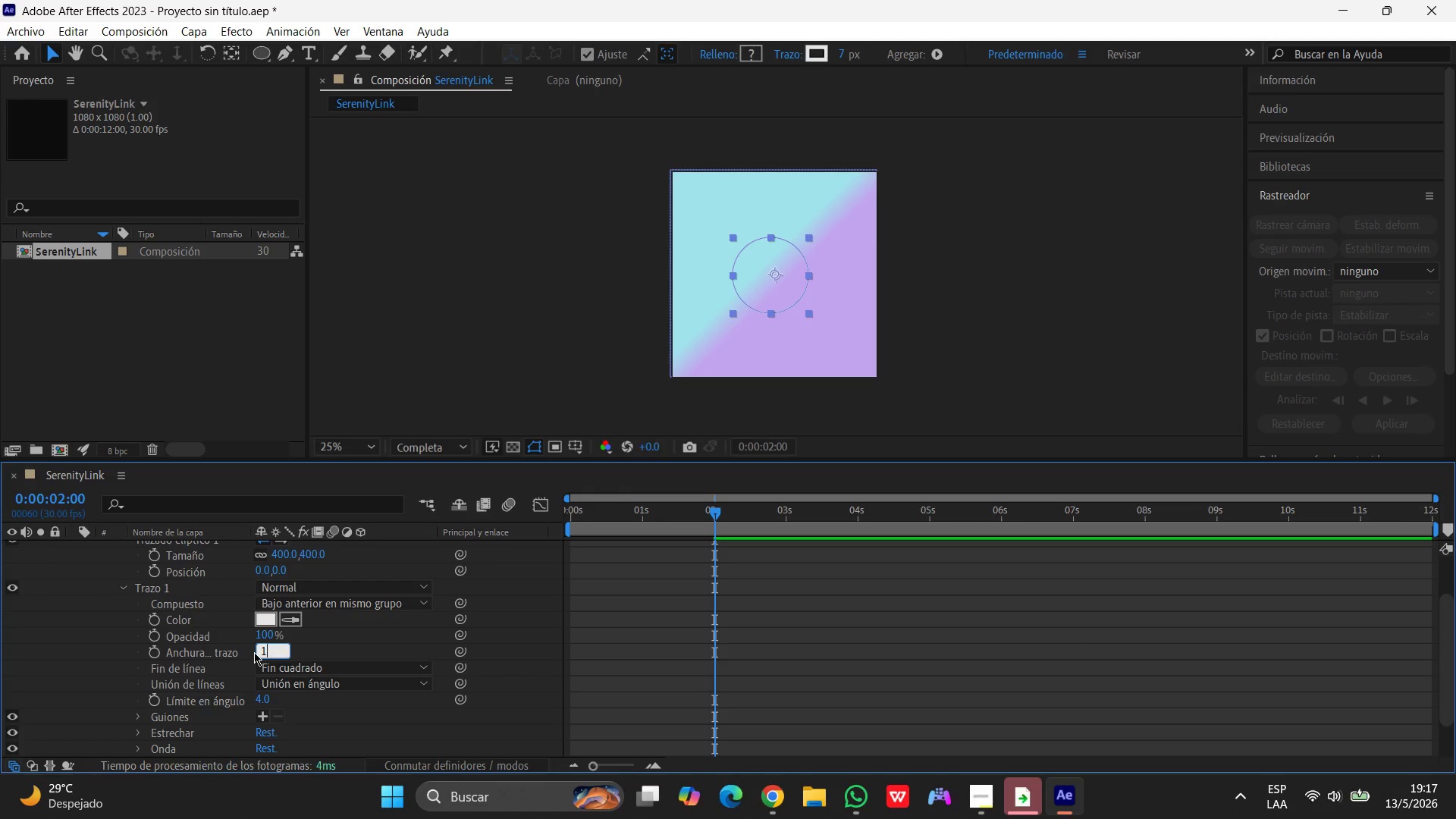 
key(Numpad0)
 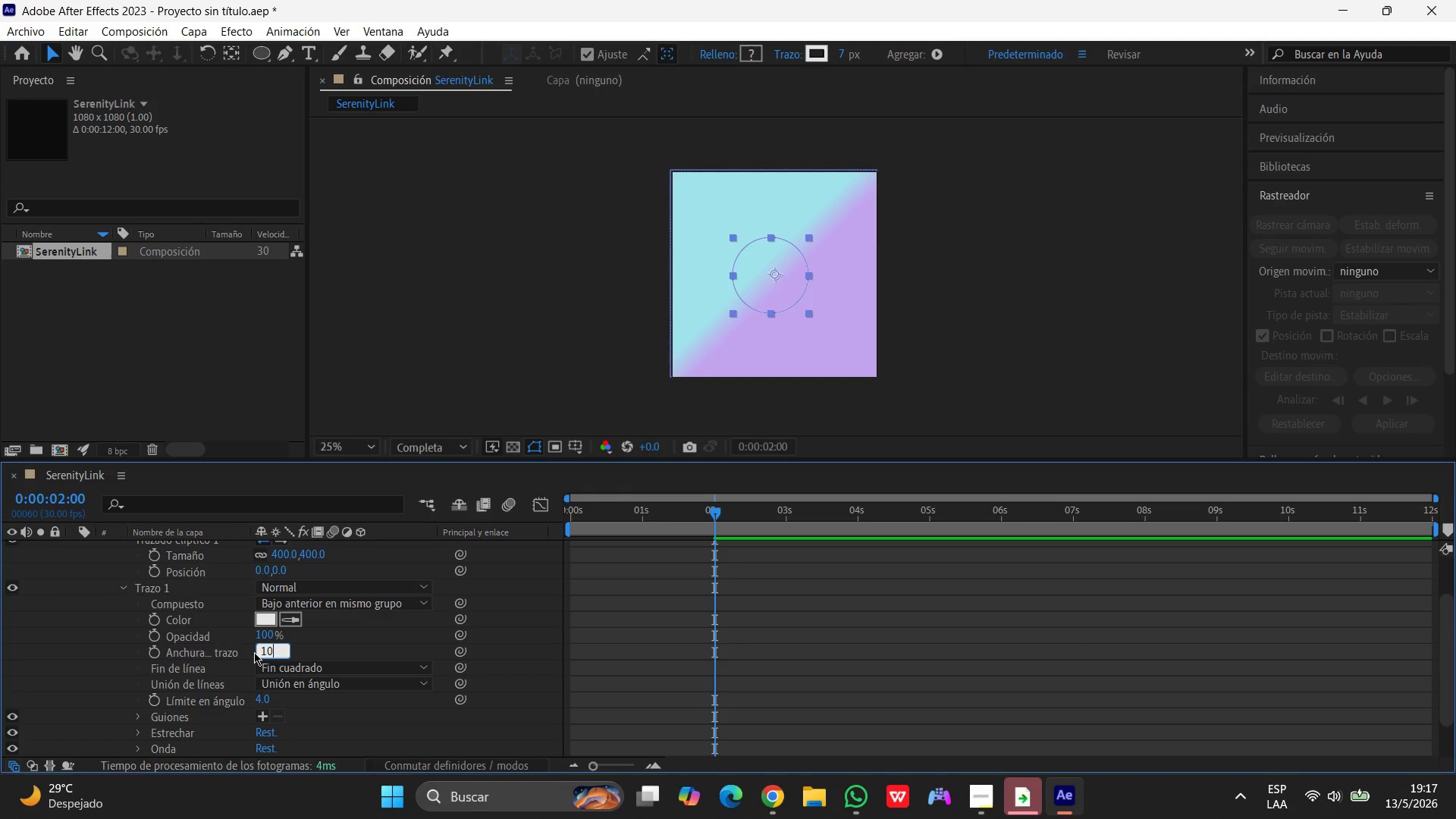 
key(Enter)
 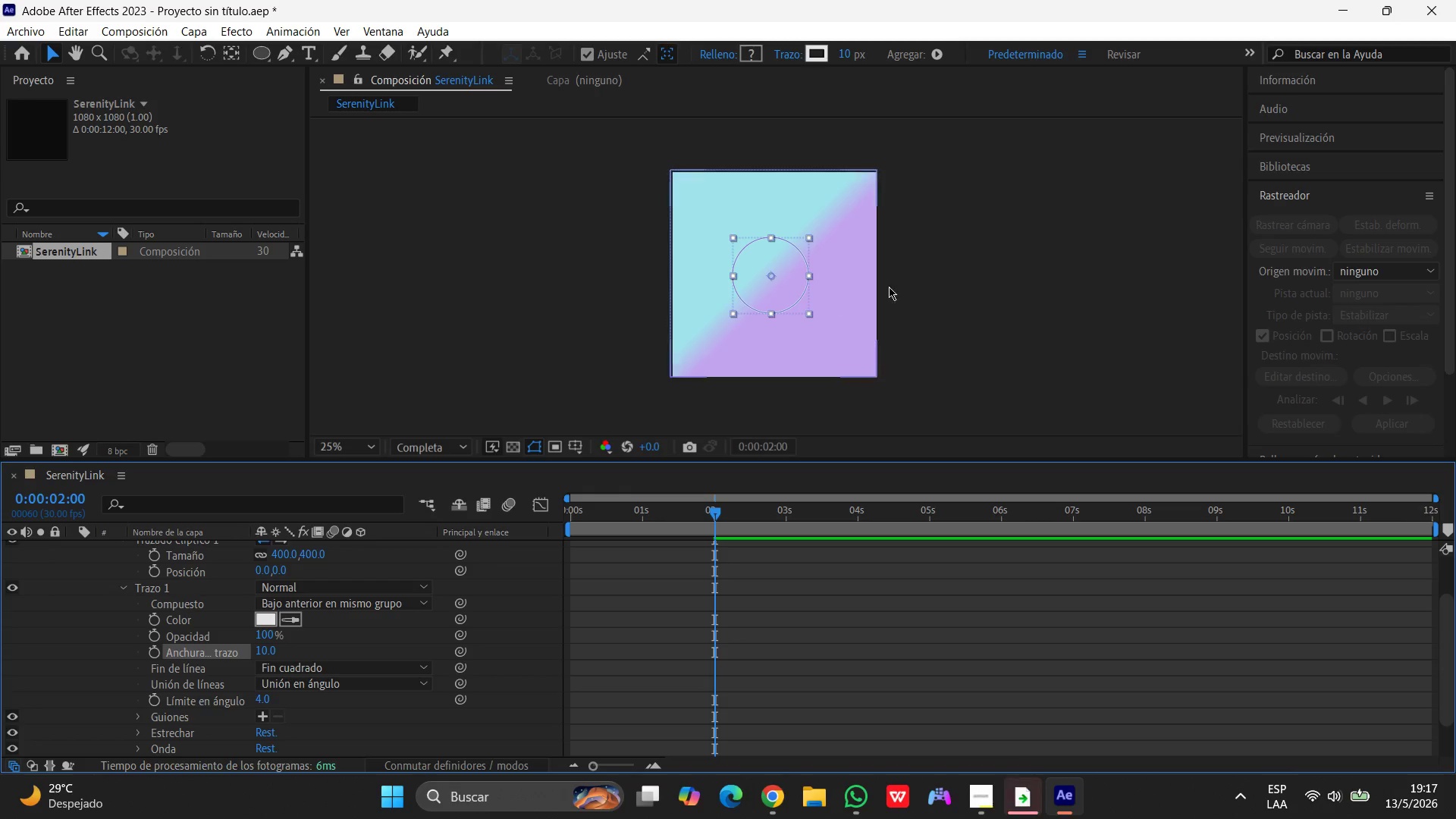 
left_click([1009, 284])
 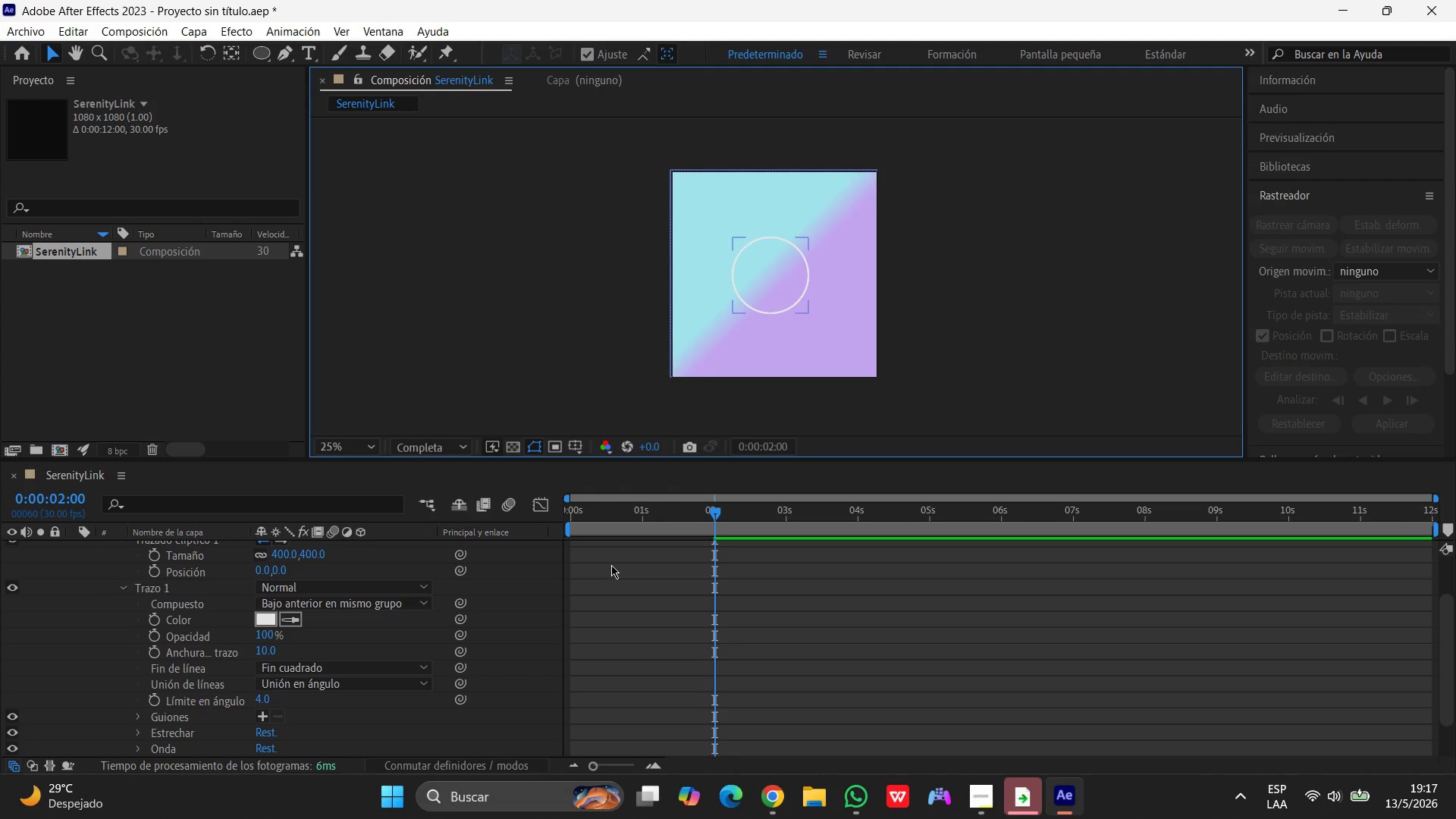 
wait(8.25)
 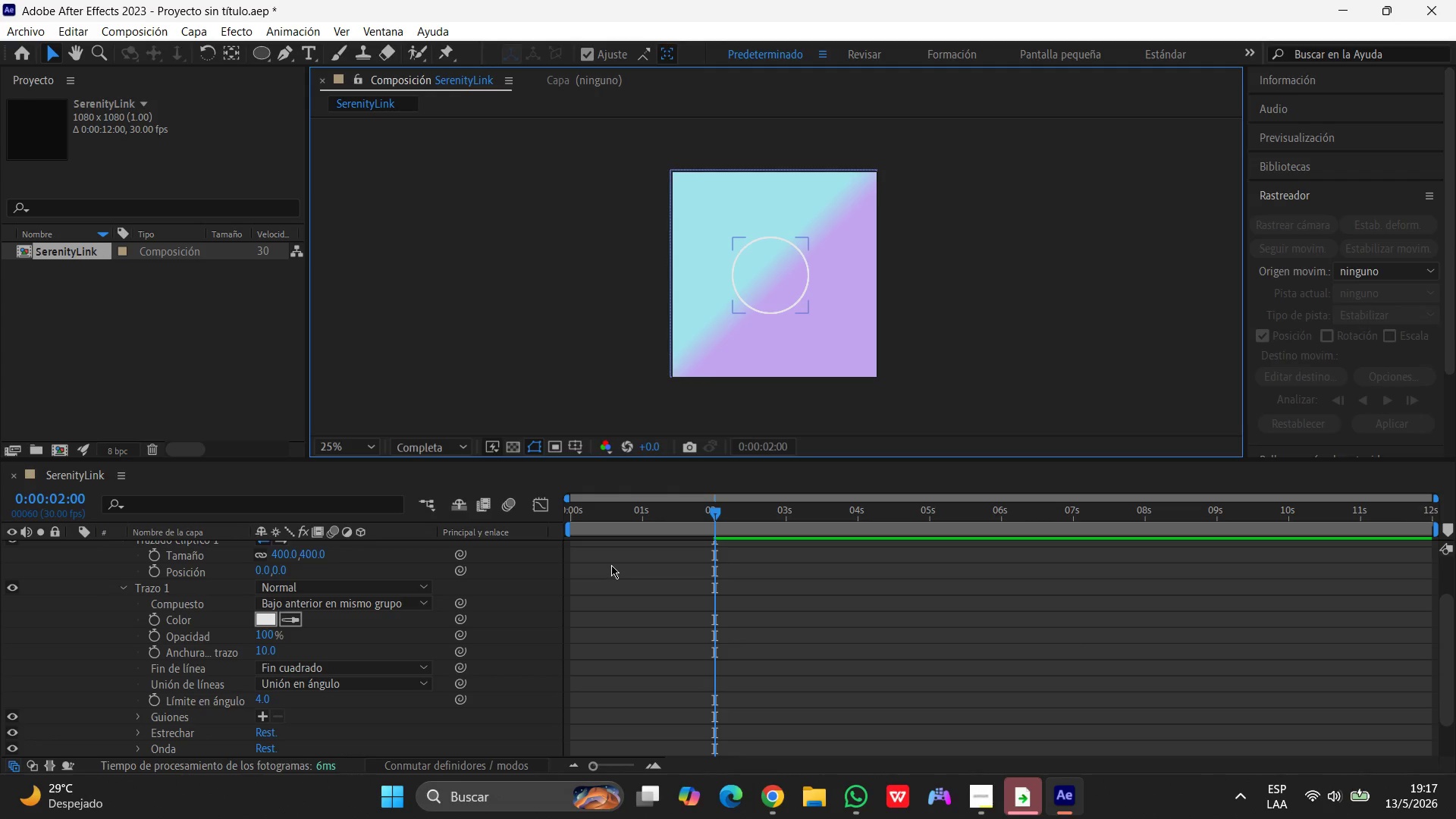 
scroll: coordinate [188, 576], scroll_direction: up, amount: 12.0
 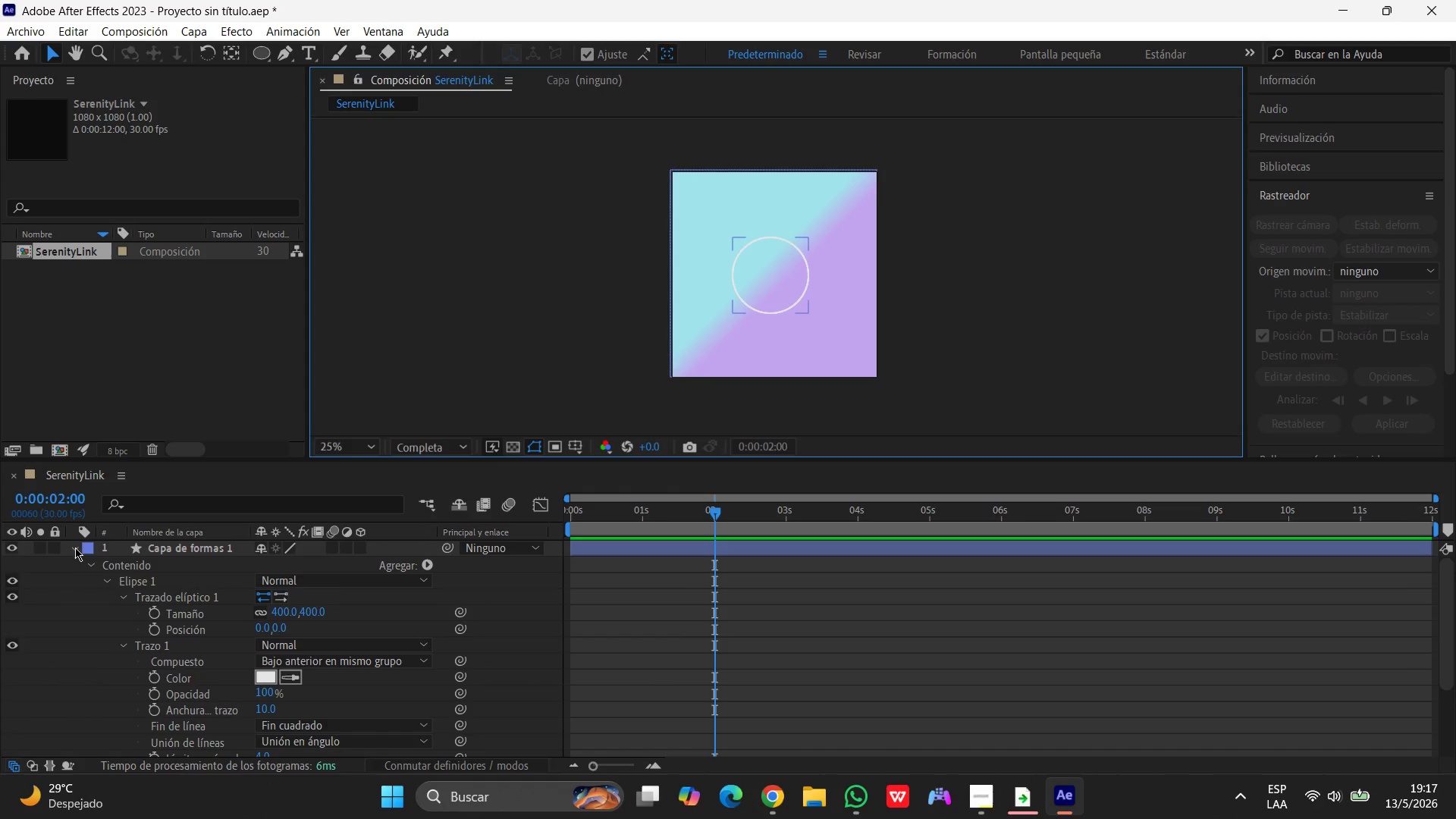 
left_click([73, 546])
 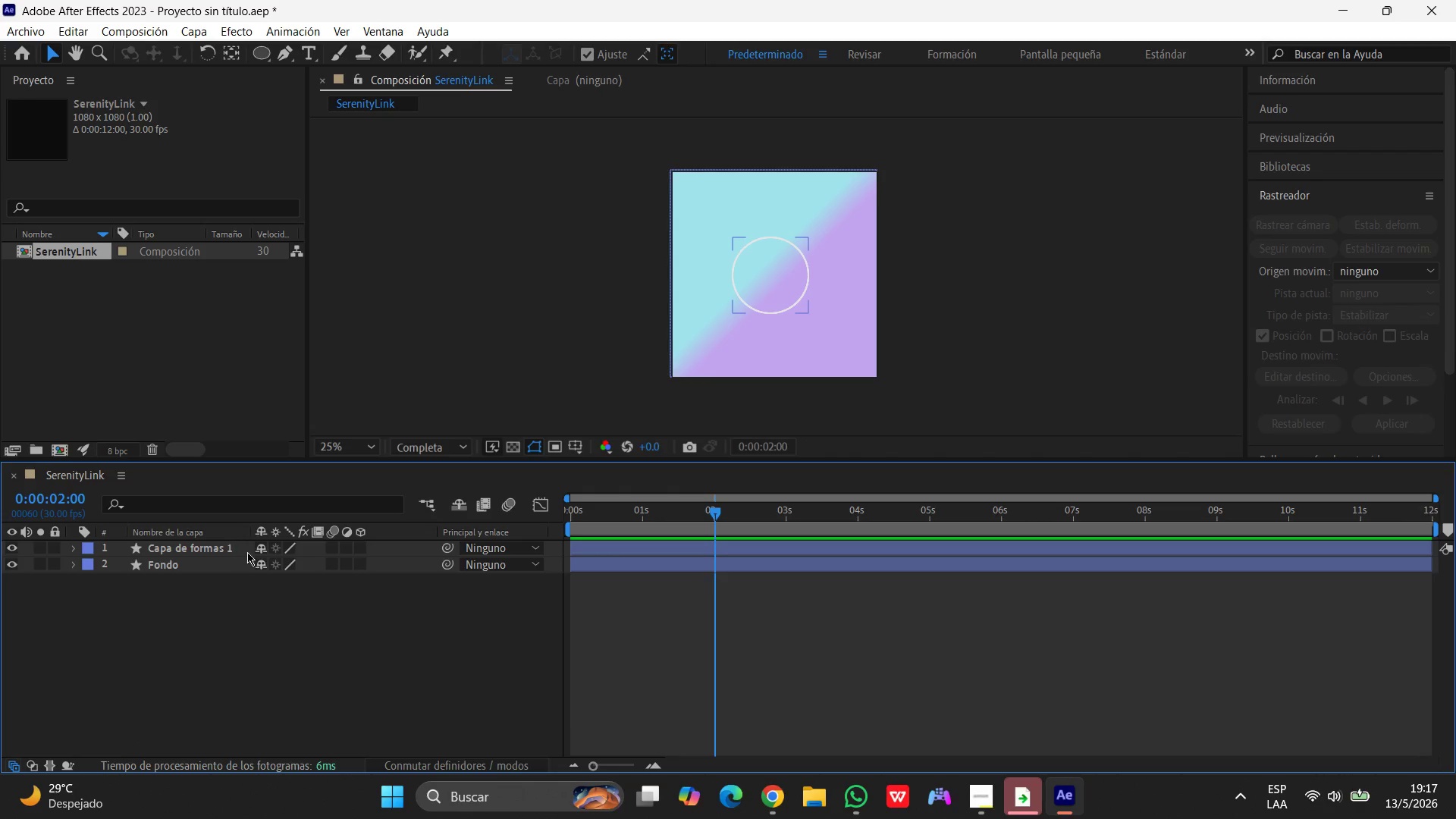 
left_click([210, 548])
 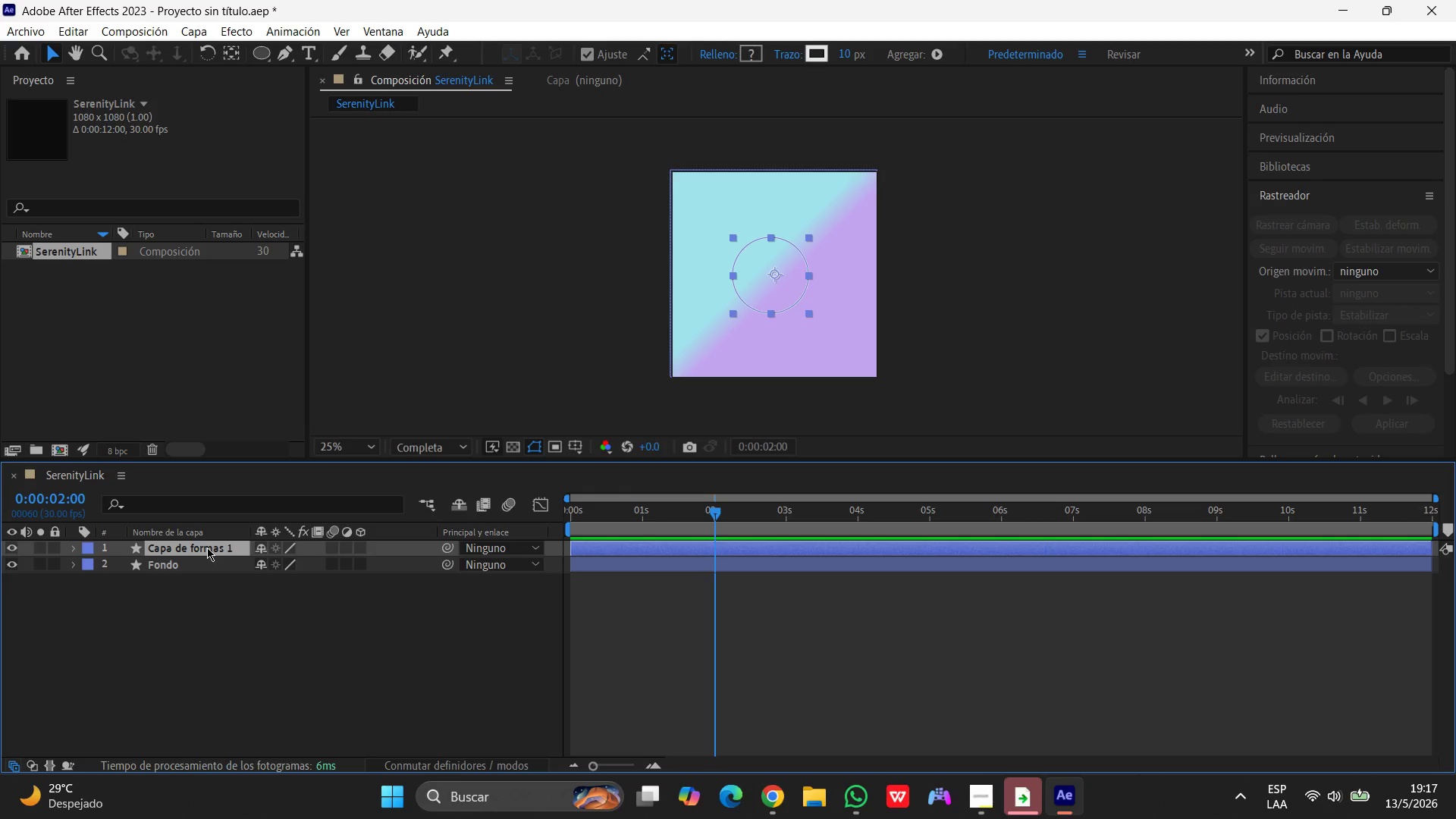 
key(Enter)
 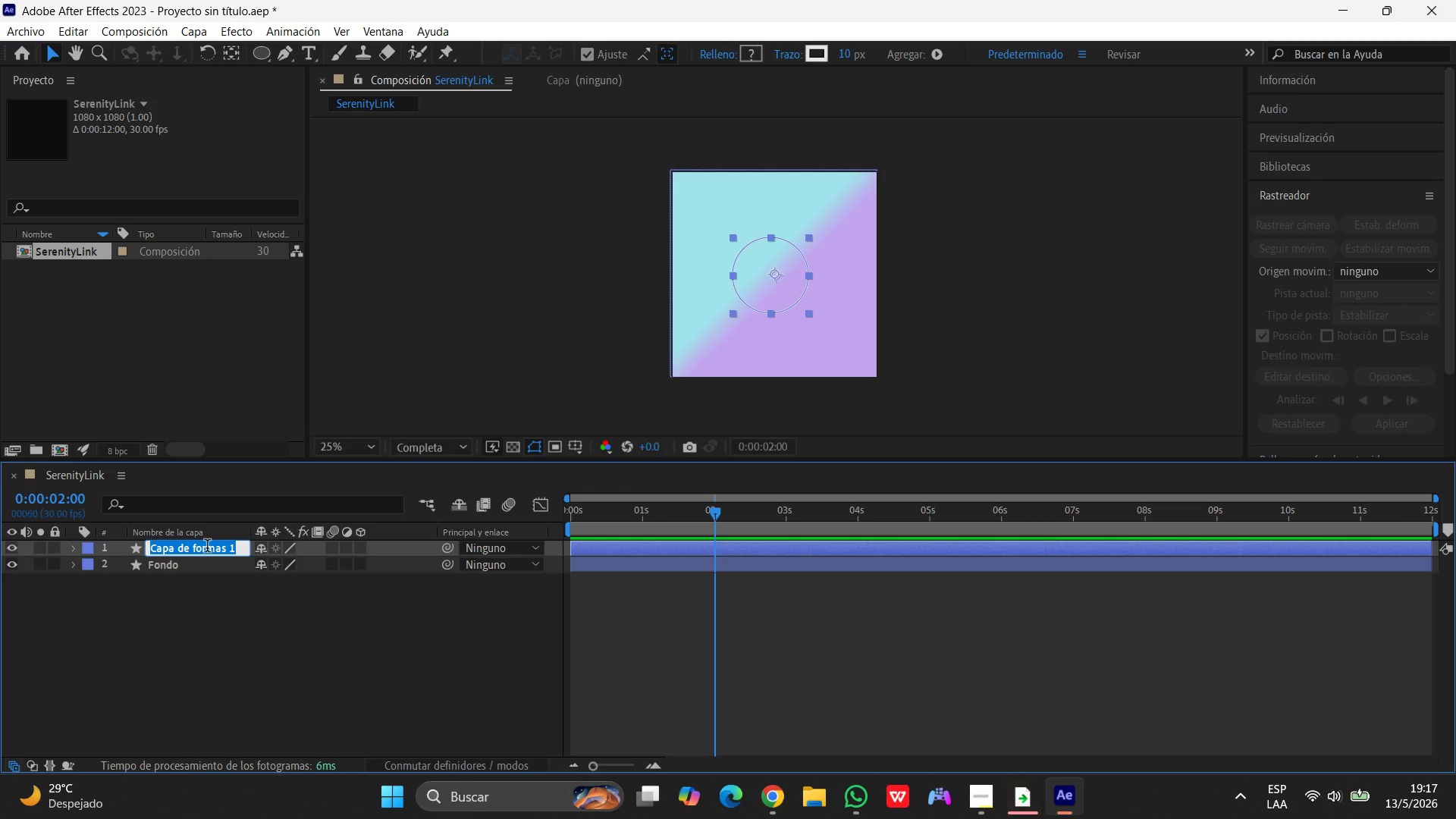 
type(Circulo Respira )
 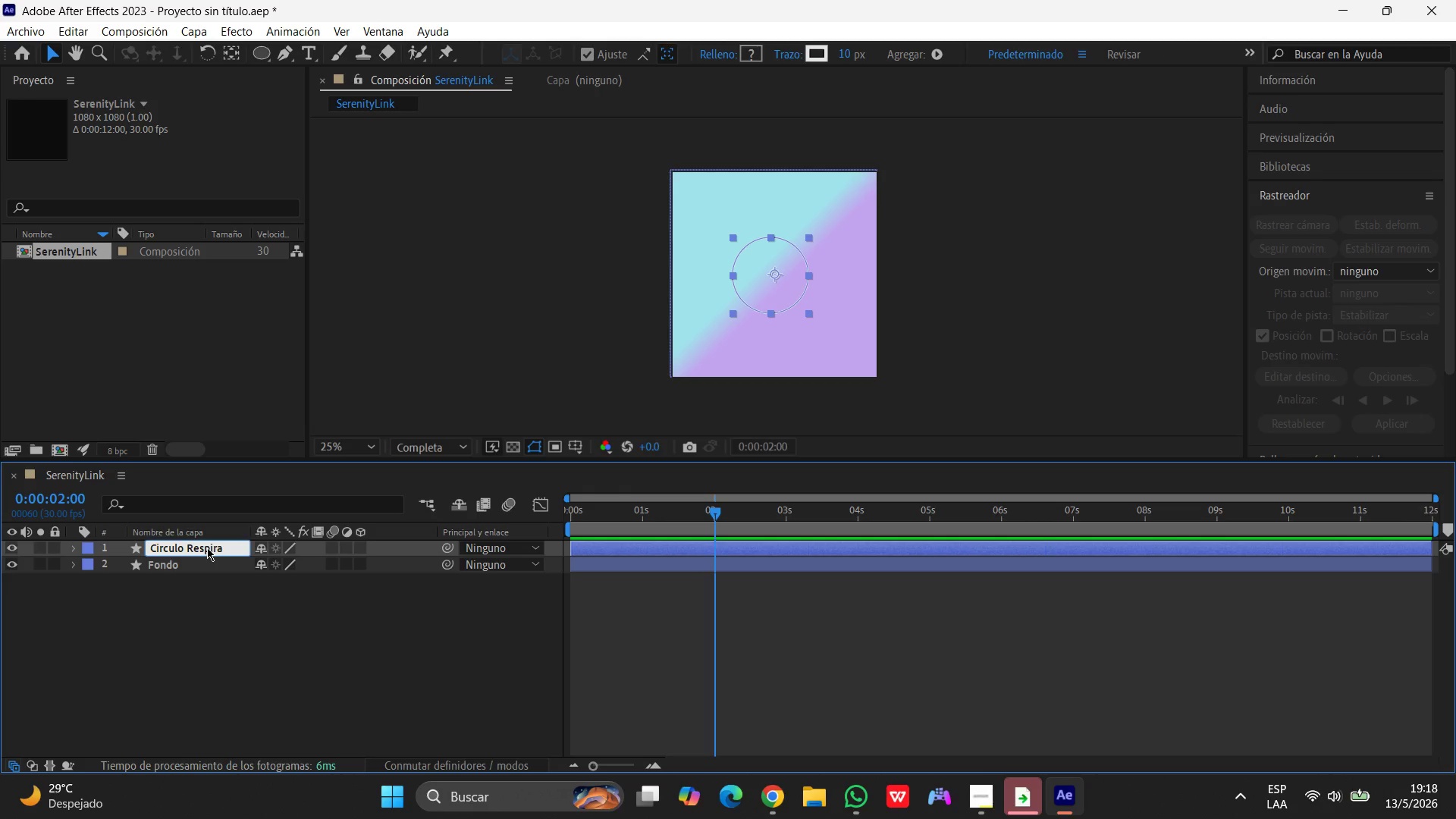 
left_click([130, 626])
 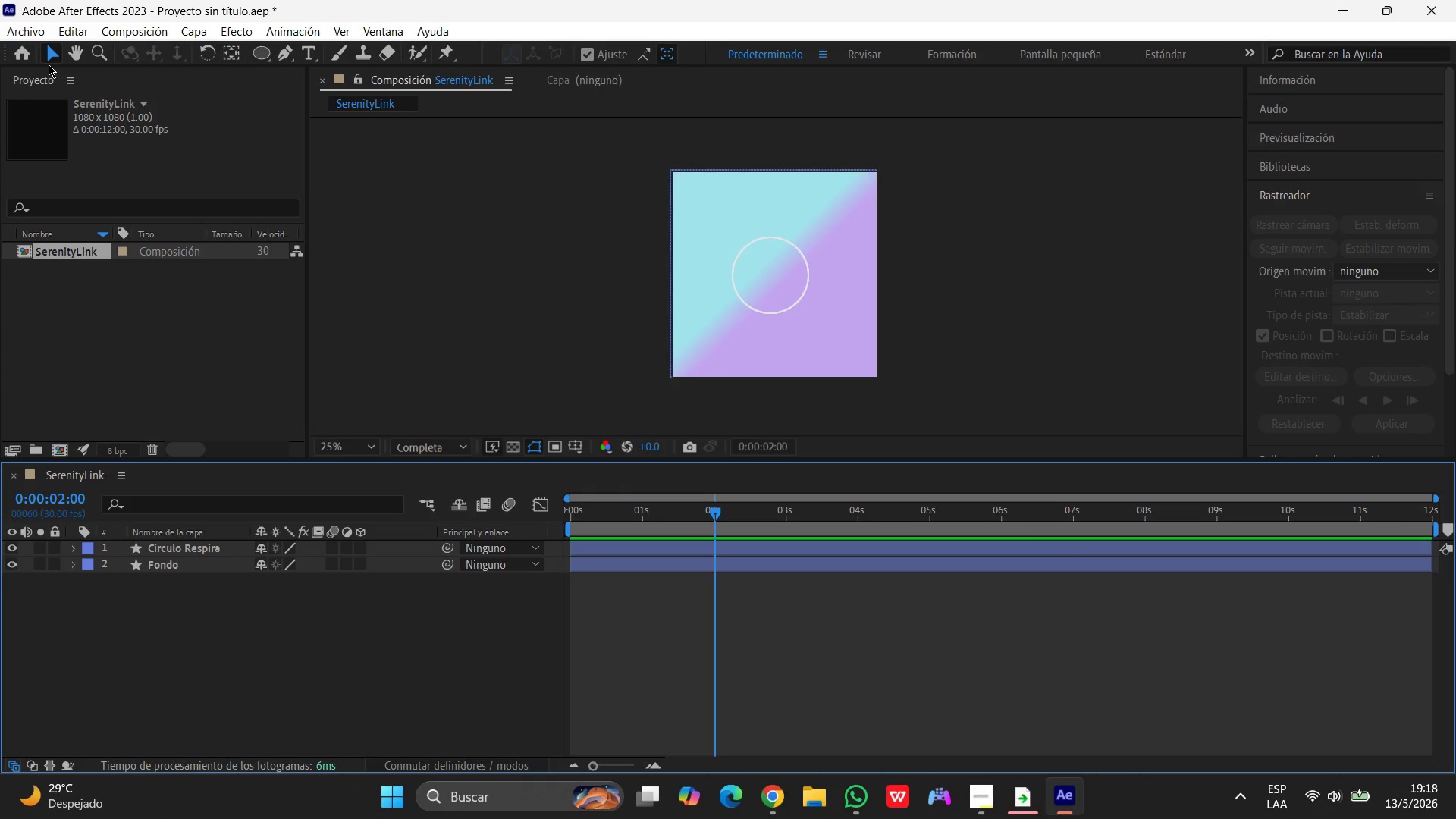 
wait(9.77)
 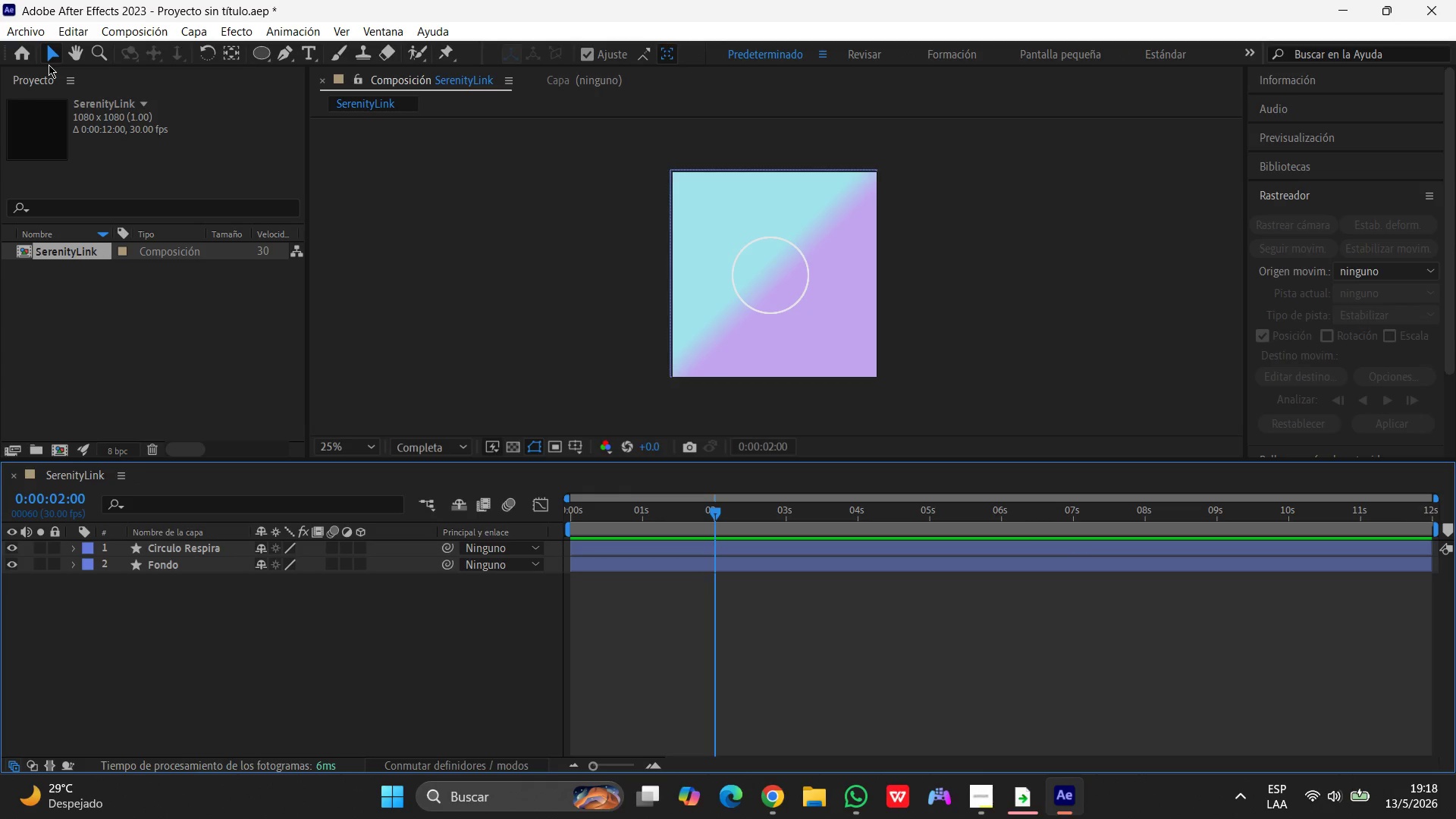 
left_click_drag(start_coordinate=[781, 271], to_coordinate=[782, 277])
 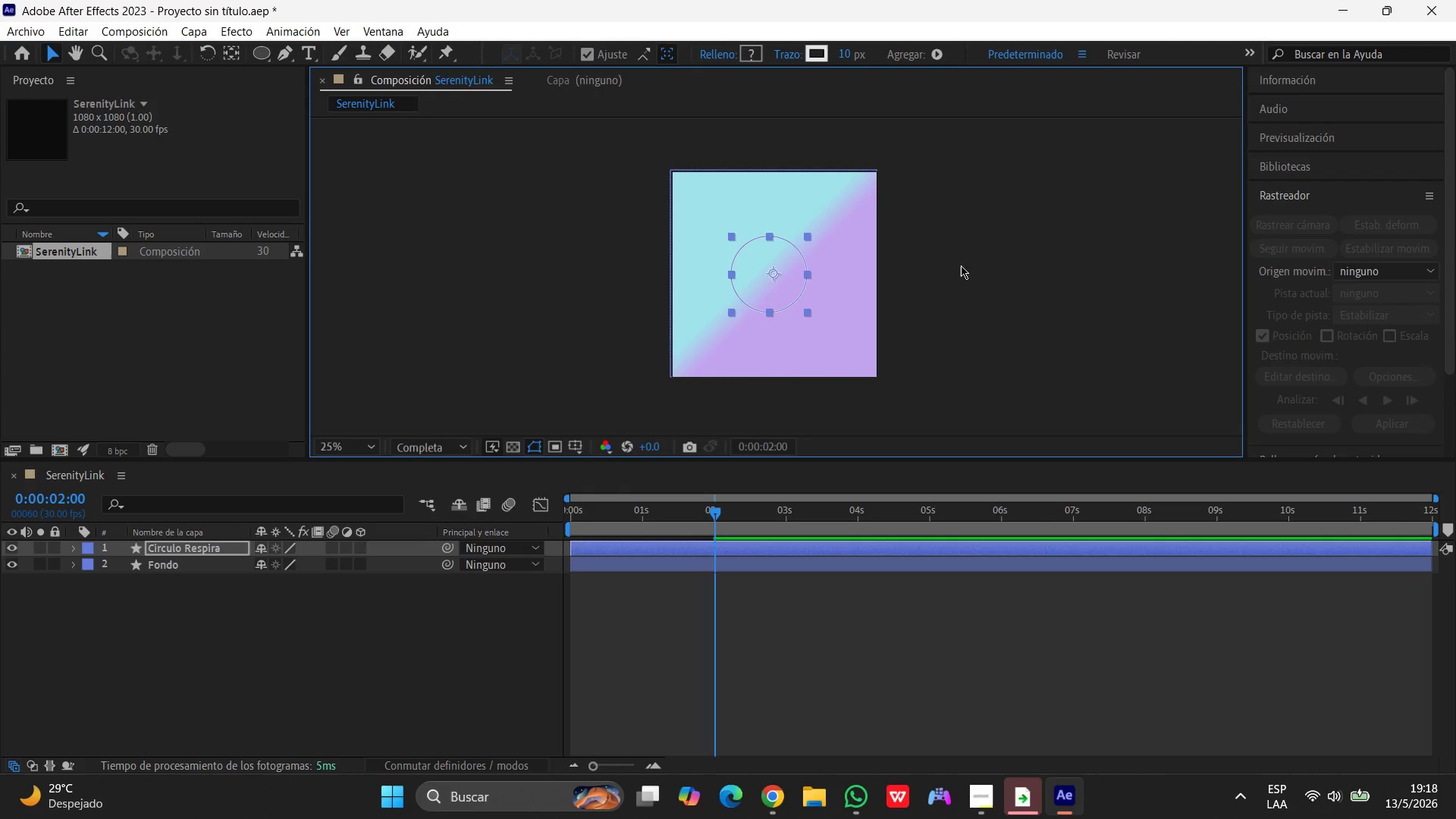 
left_click([961, 265])
 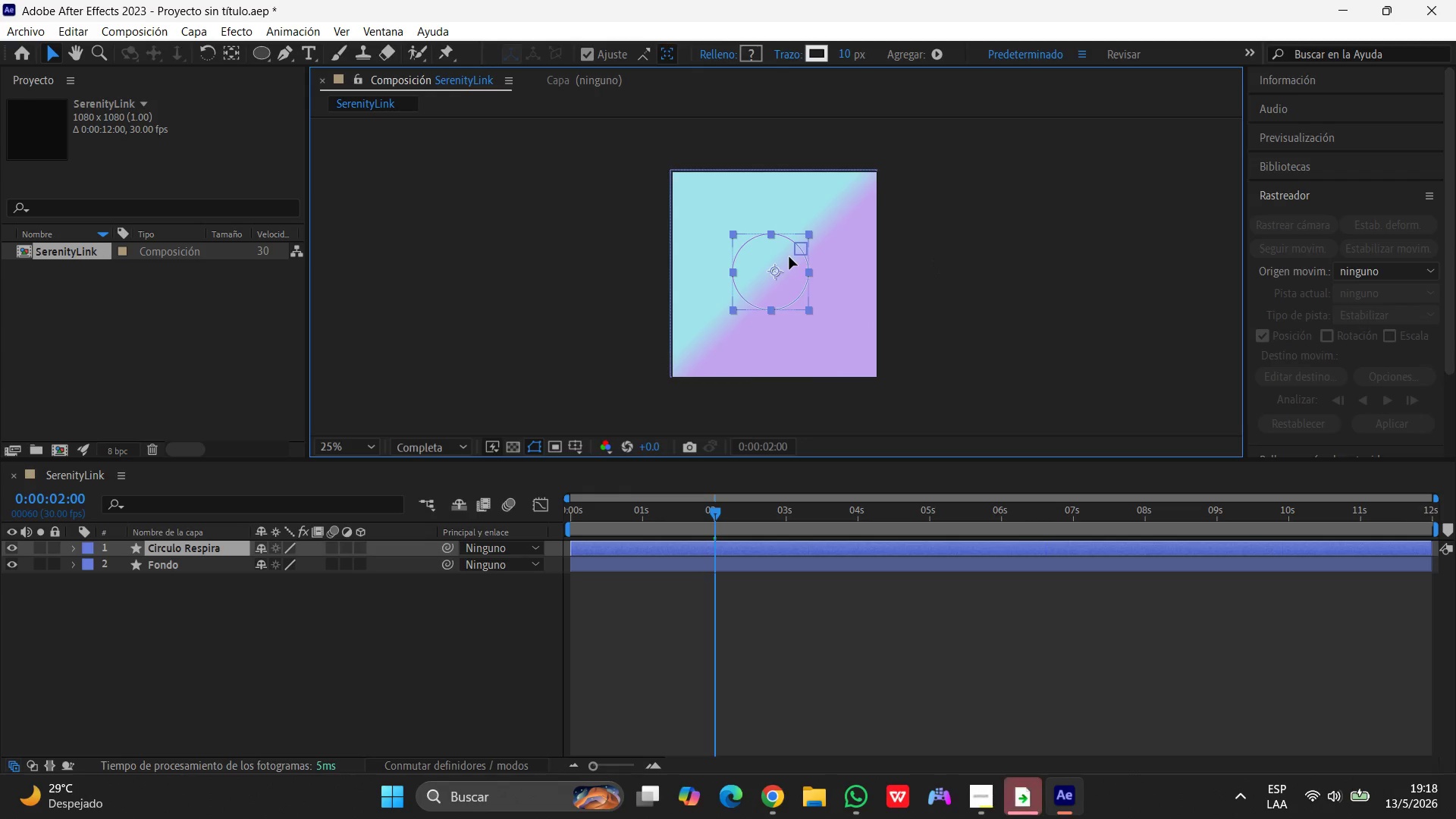 
wait(7.72)
 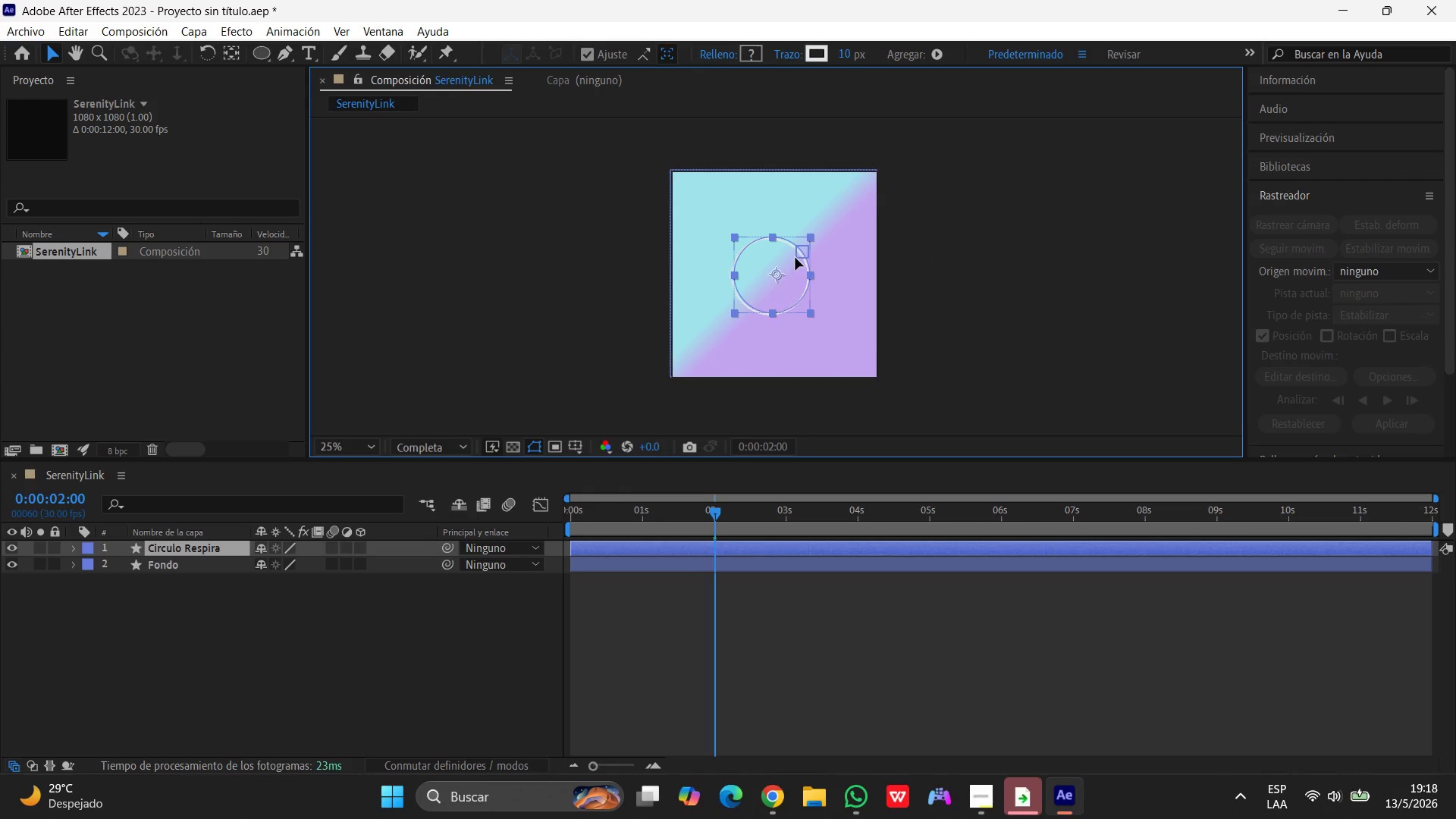 
left_click([591, 58])
 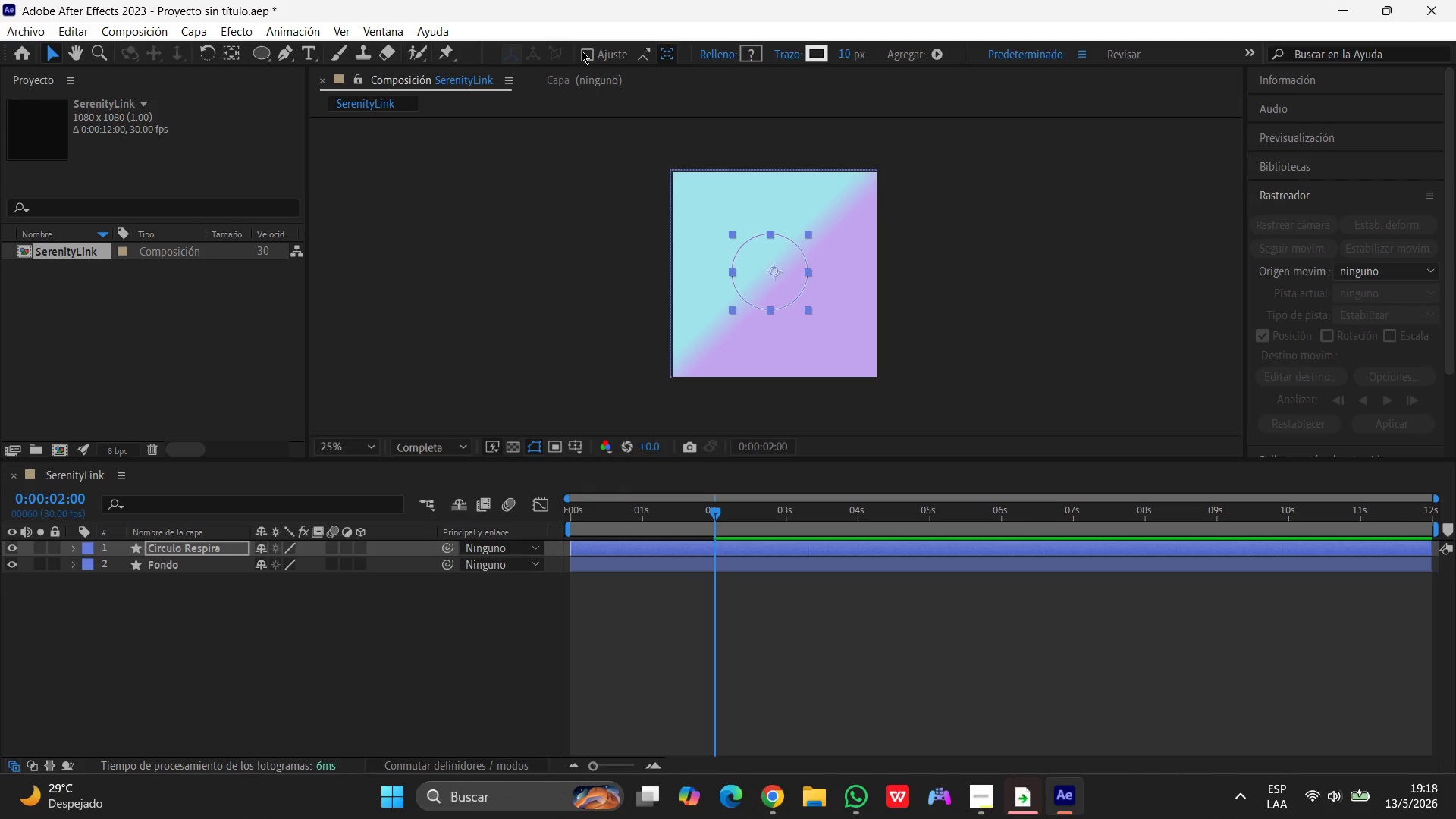 
left_click([585, 53])
 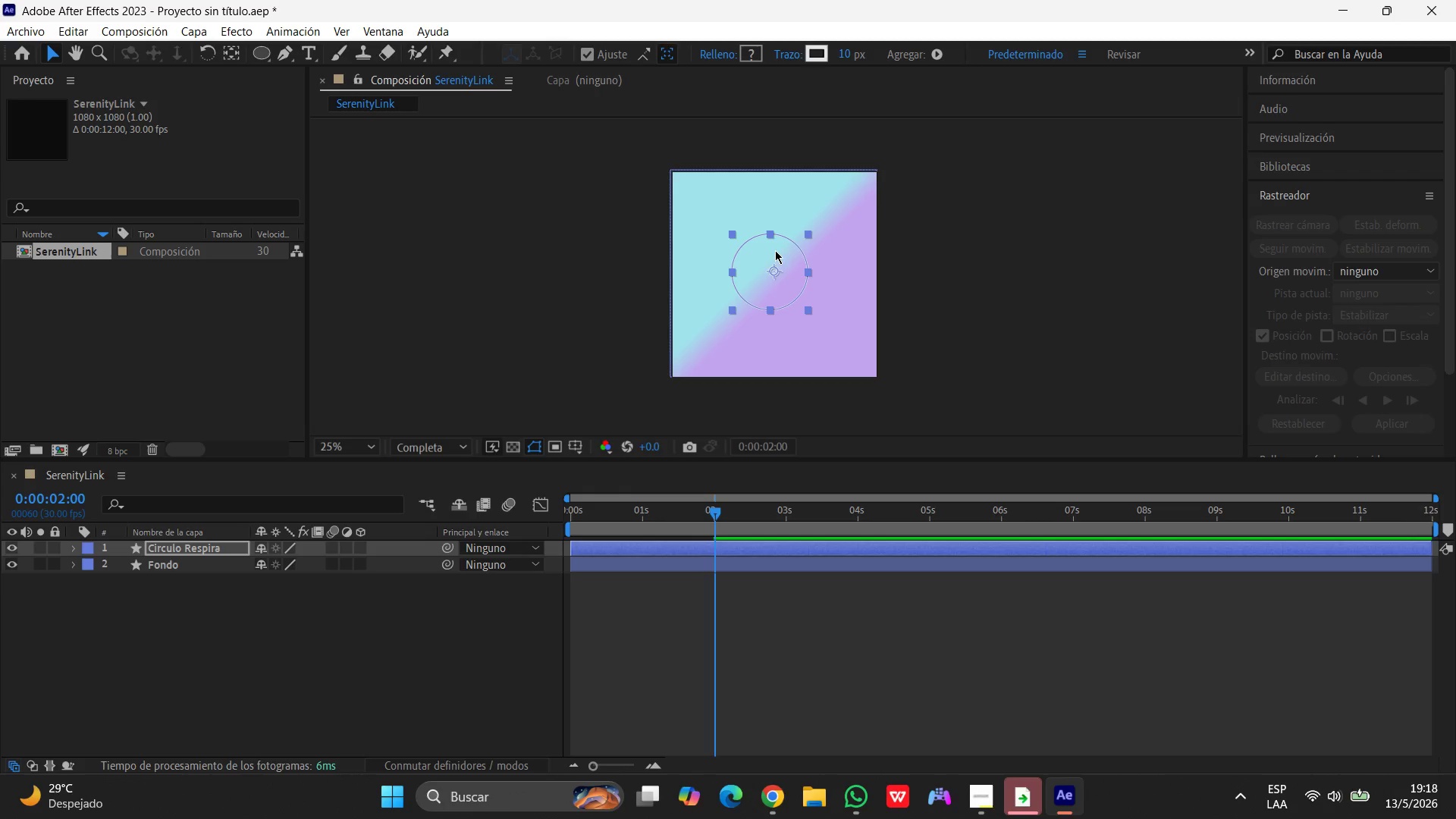 
left_click_drag(start_coordinate=[775, 254], to_coordinate=[786, 254])
 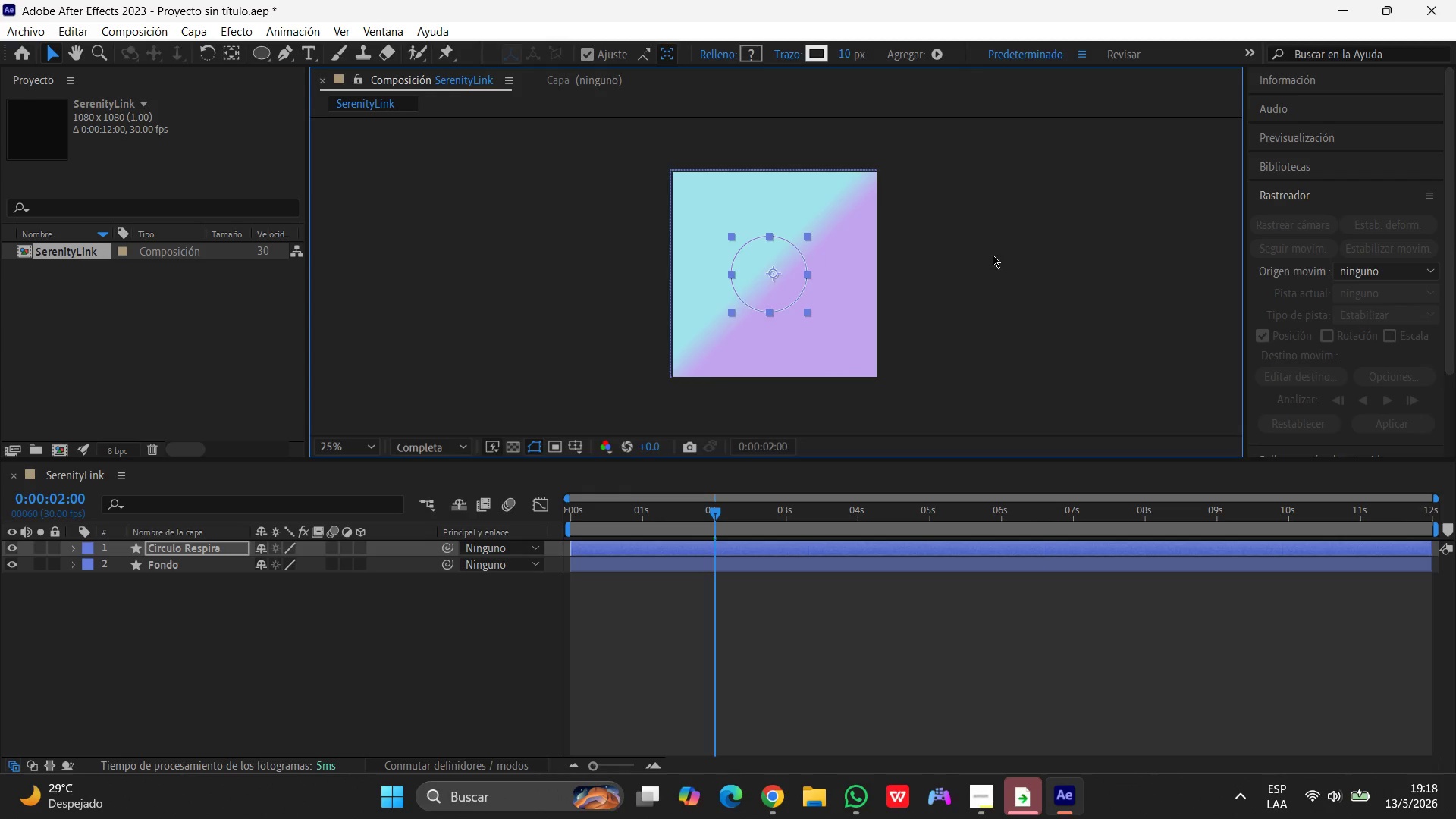 
left_click([994, 255])
 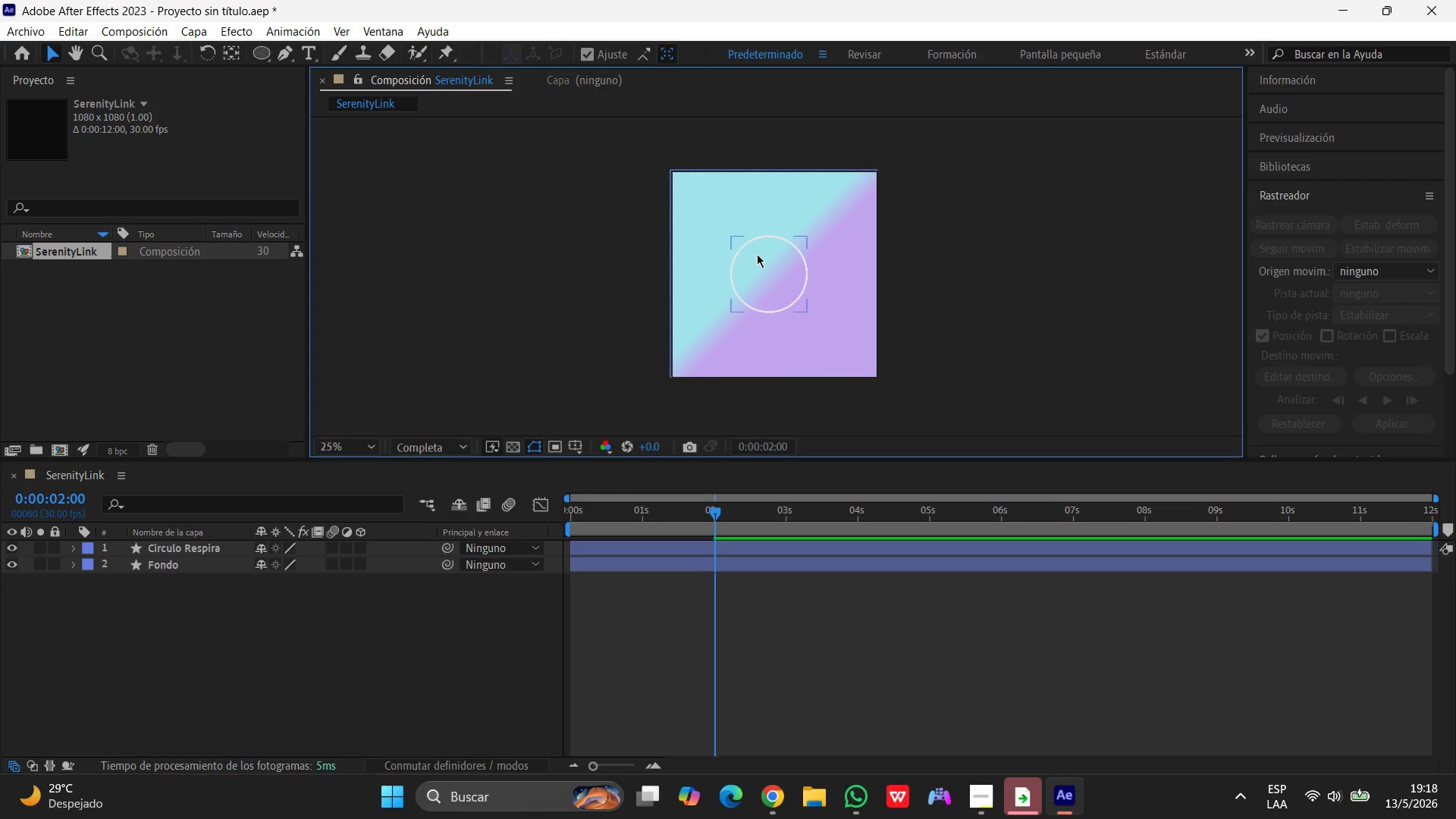 
left_click_drag(start_coordinate=[755, 254], to_coordinate=[750, 257])
 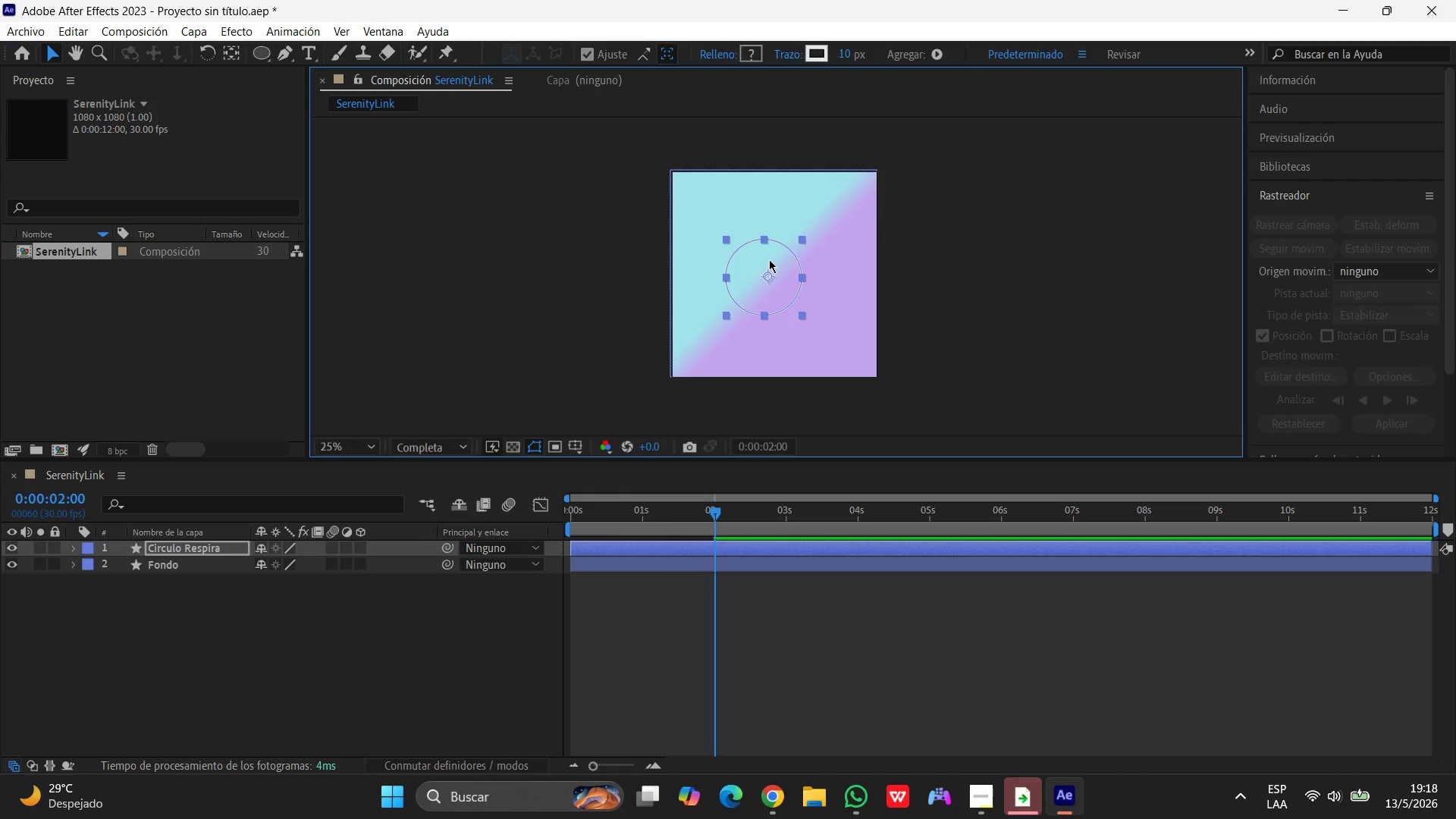 
left_click_drag(start_coordinate=[769, 259], to_coordinate=[775, 260])
 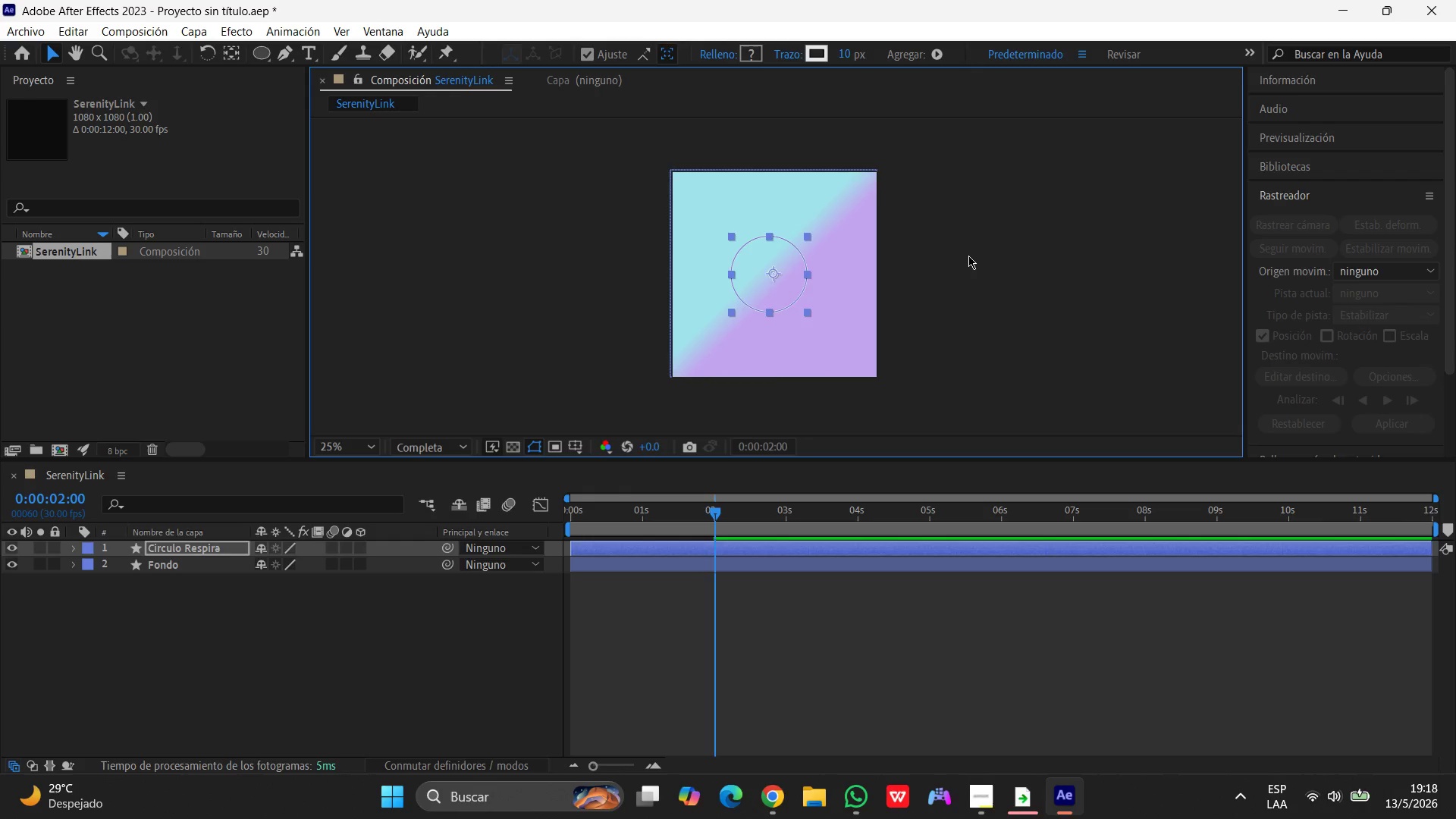 
left_click([968, 256])
 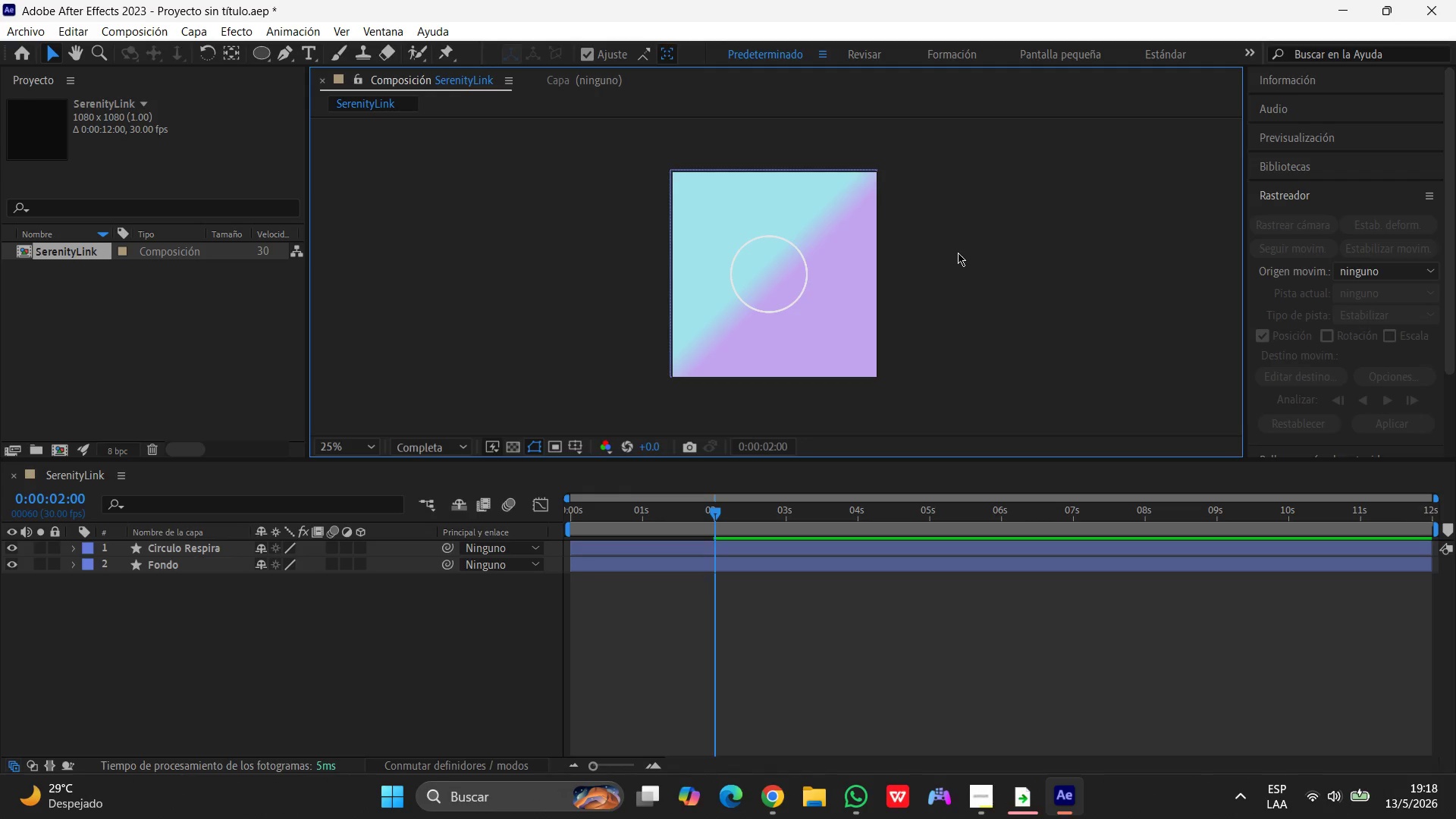 
left_click([200, 551])
 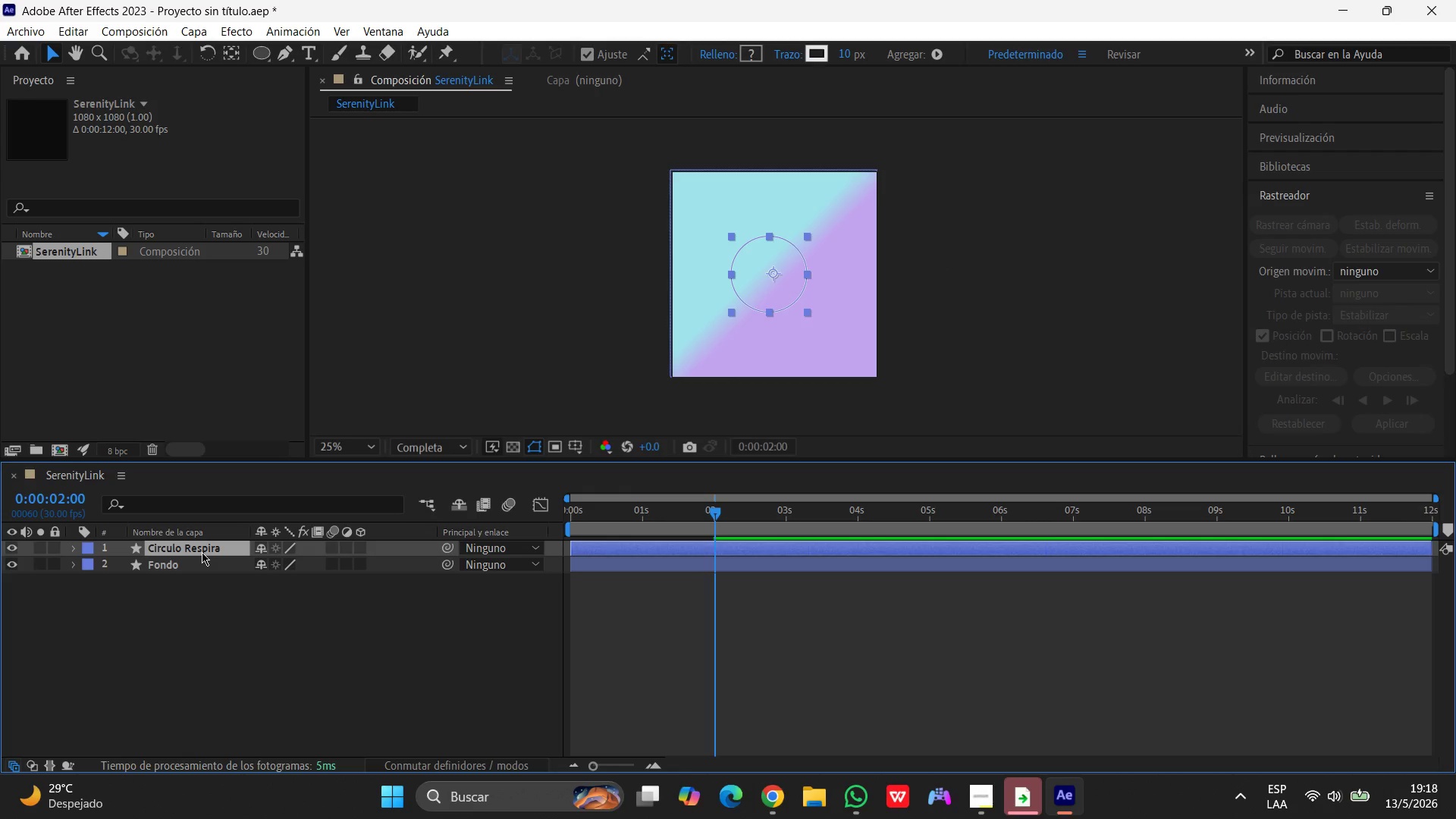 
key(S)
 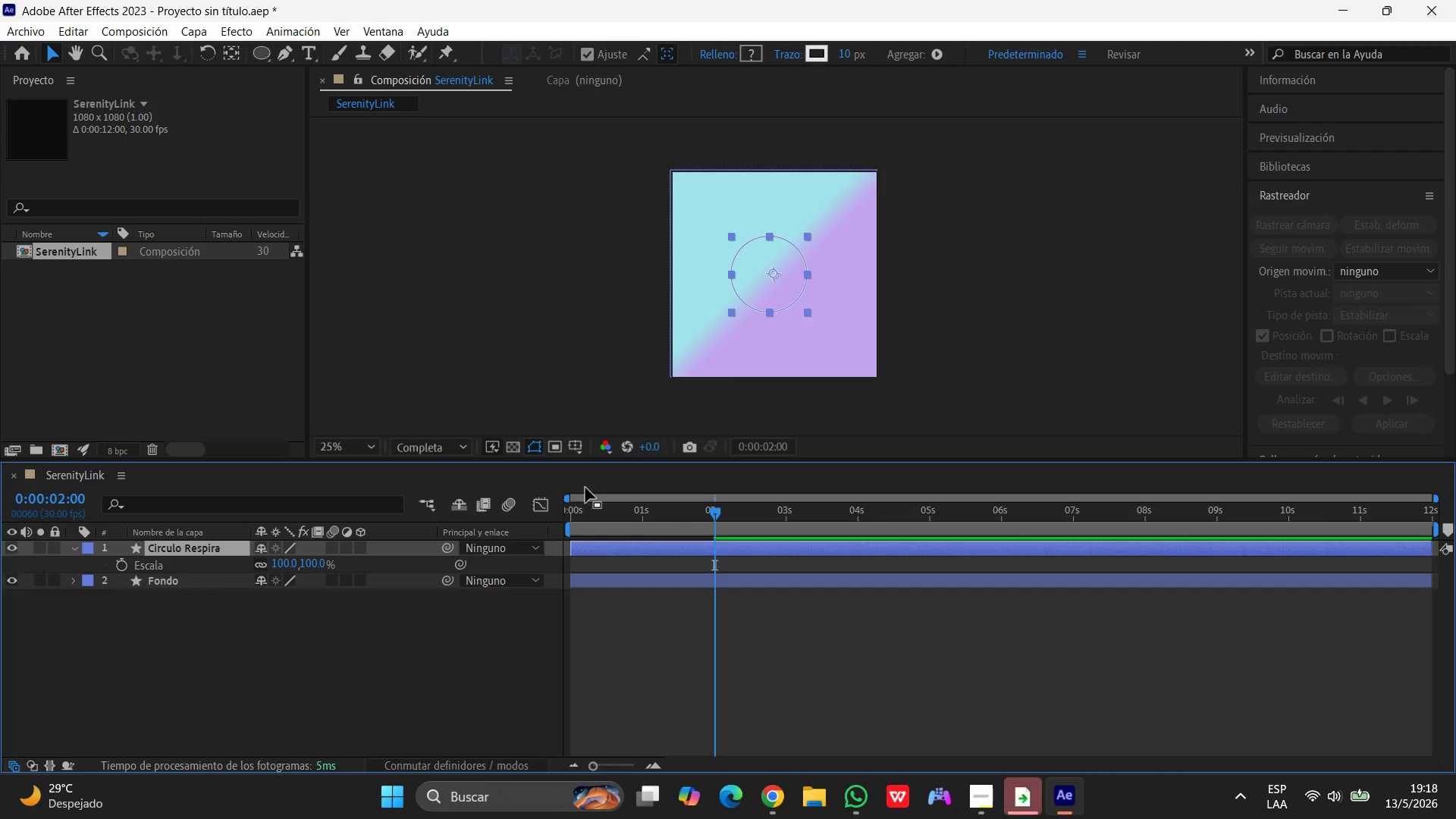 
left_click_drag(start_coordinate=[716, 510], to_coordinate=[504, 537])
 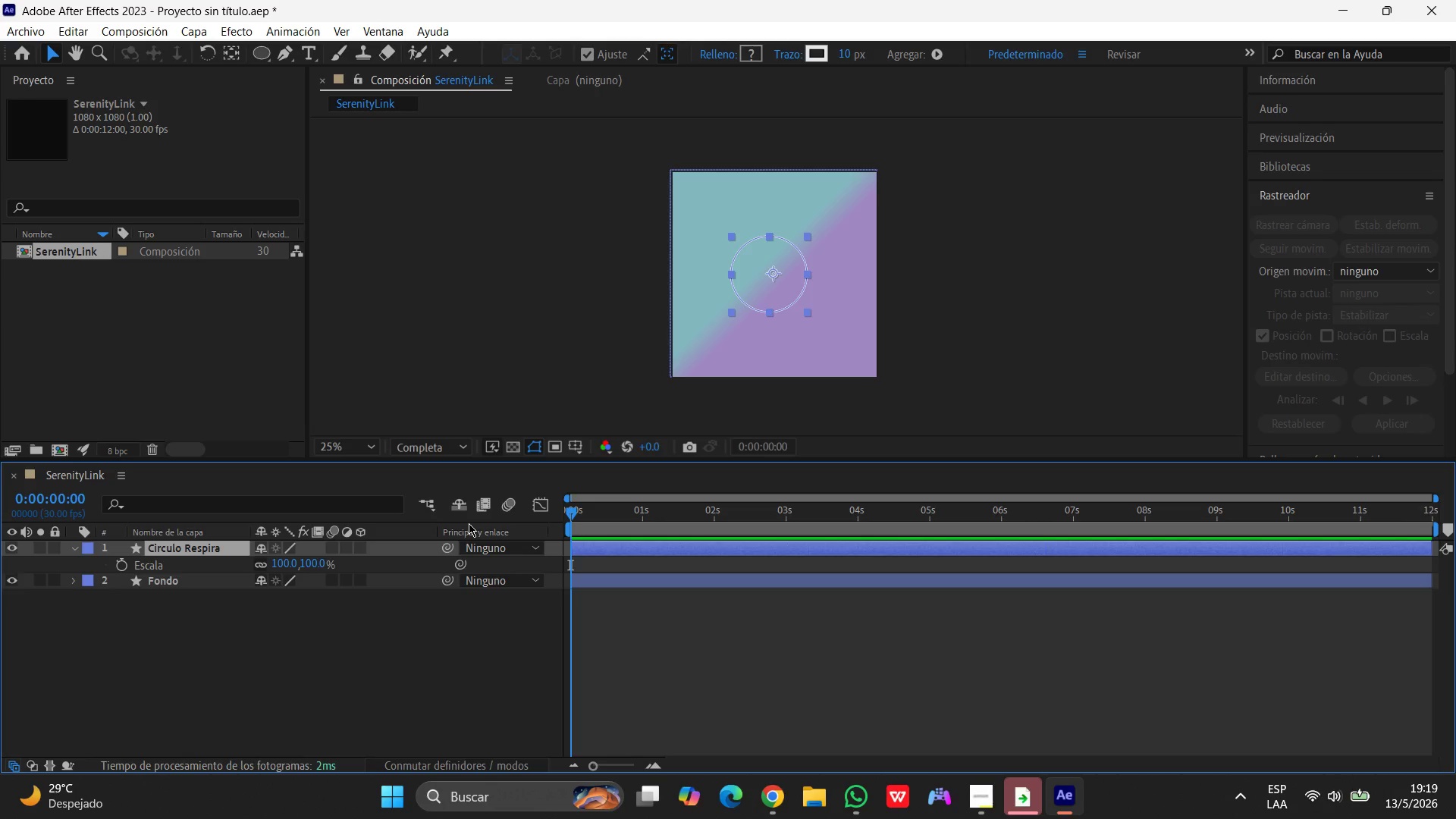 
wait(25.38)
 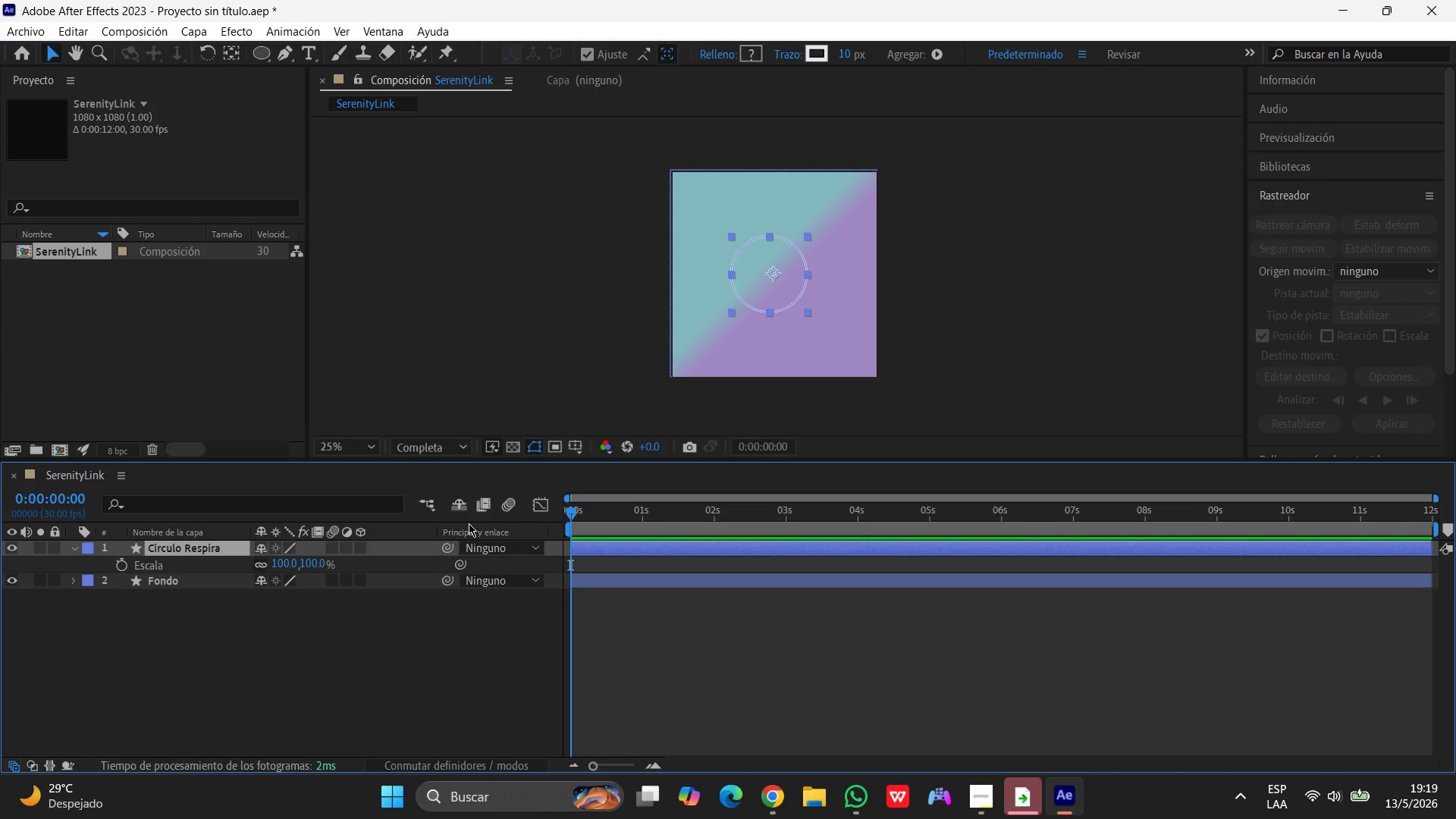 
left_click([124, 566])
 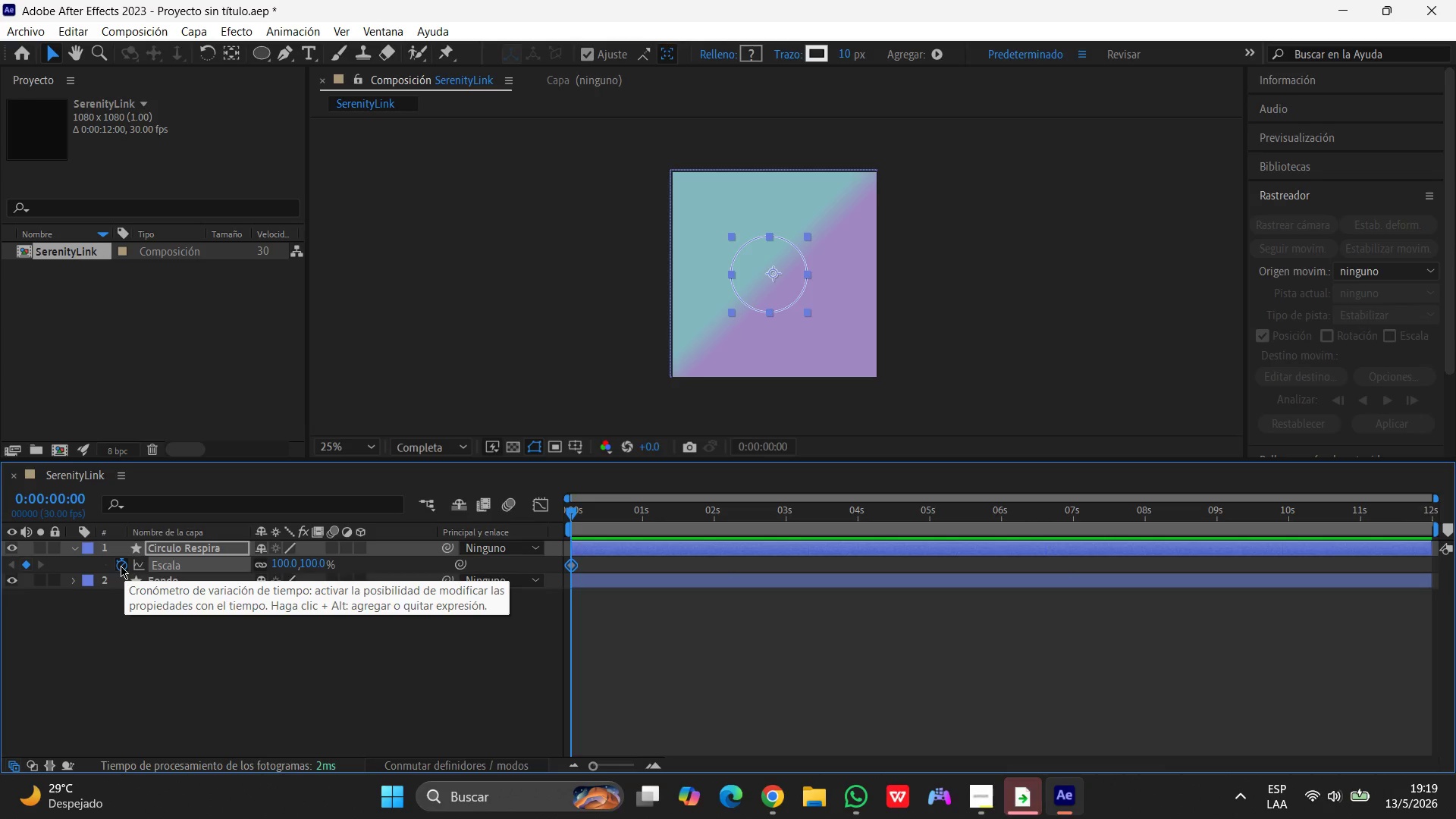 
key(T)
 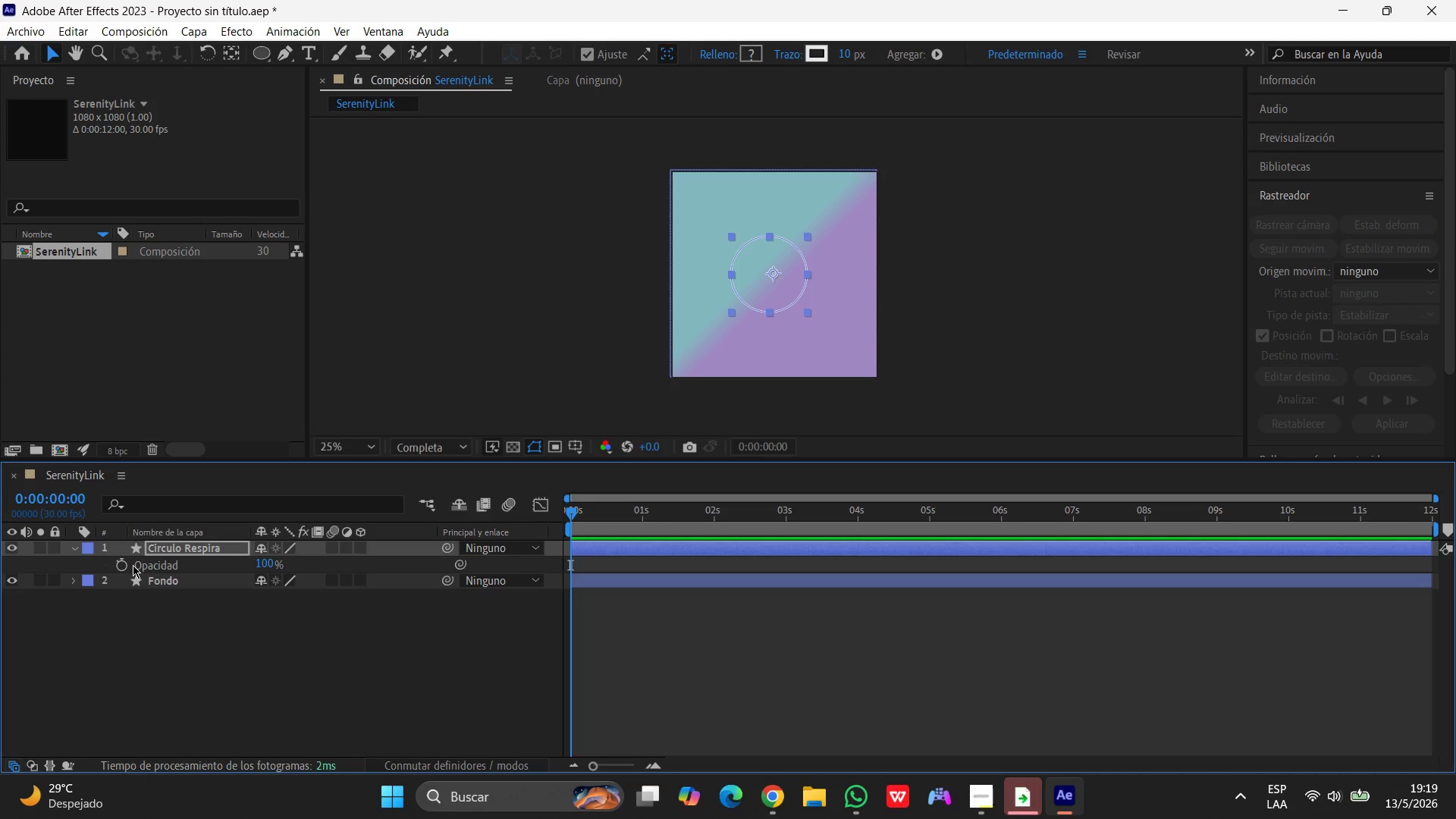 
left_click([124, 566])
 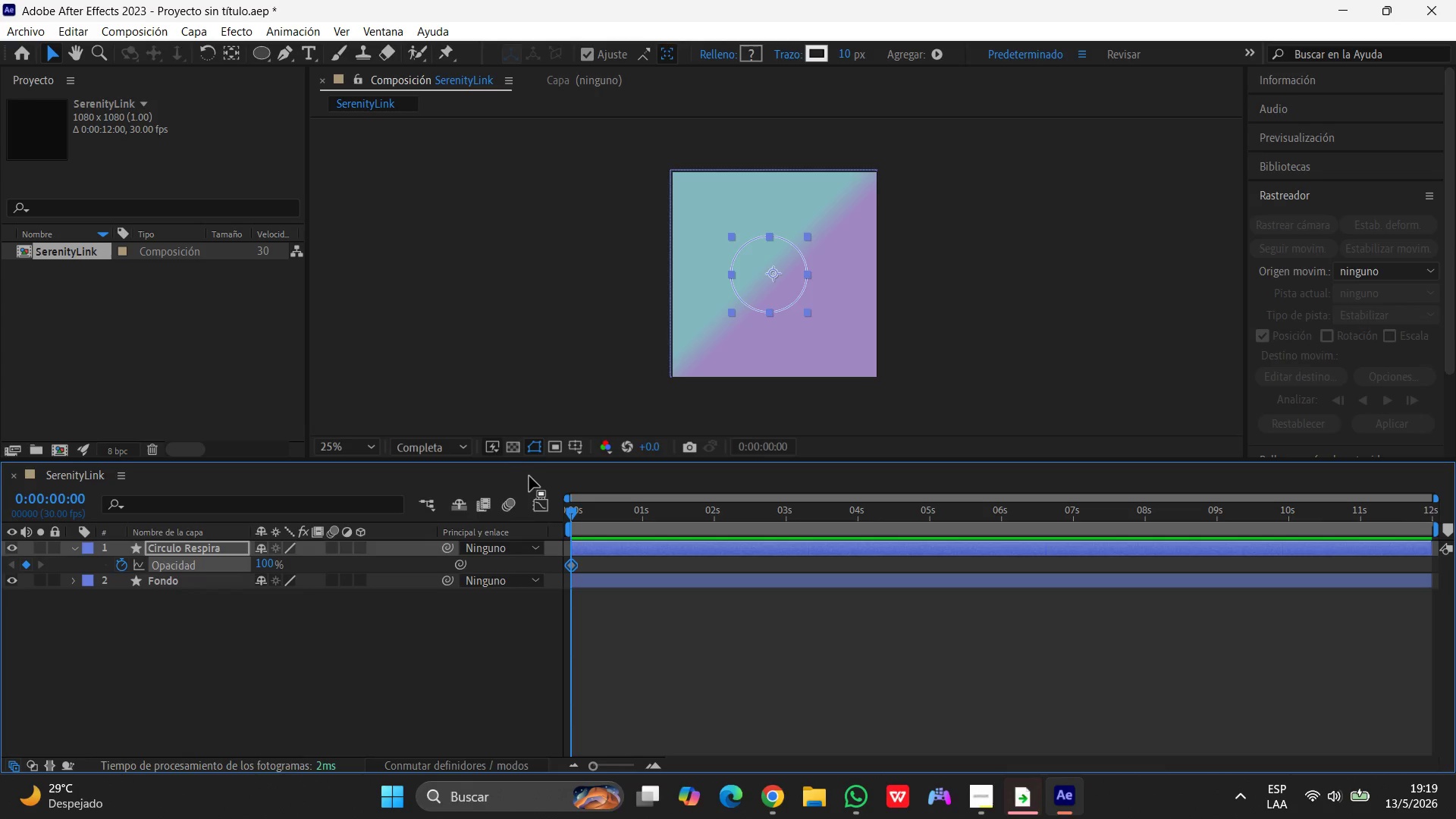 
left_click_drag(start_coordinate=[570, 512], to_coordinate=[858, 504])
 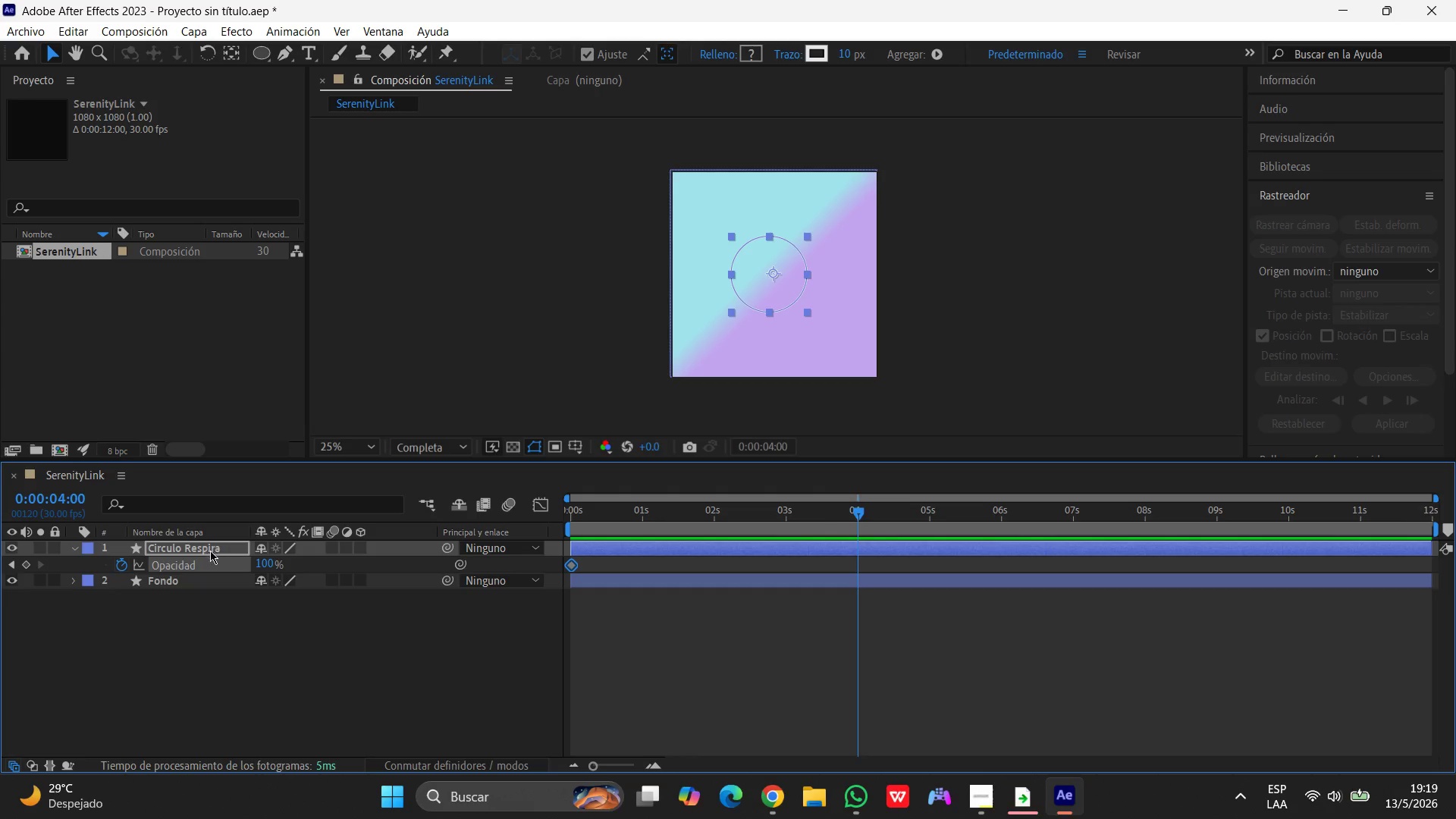 
key(S)
 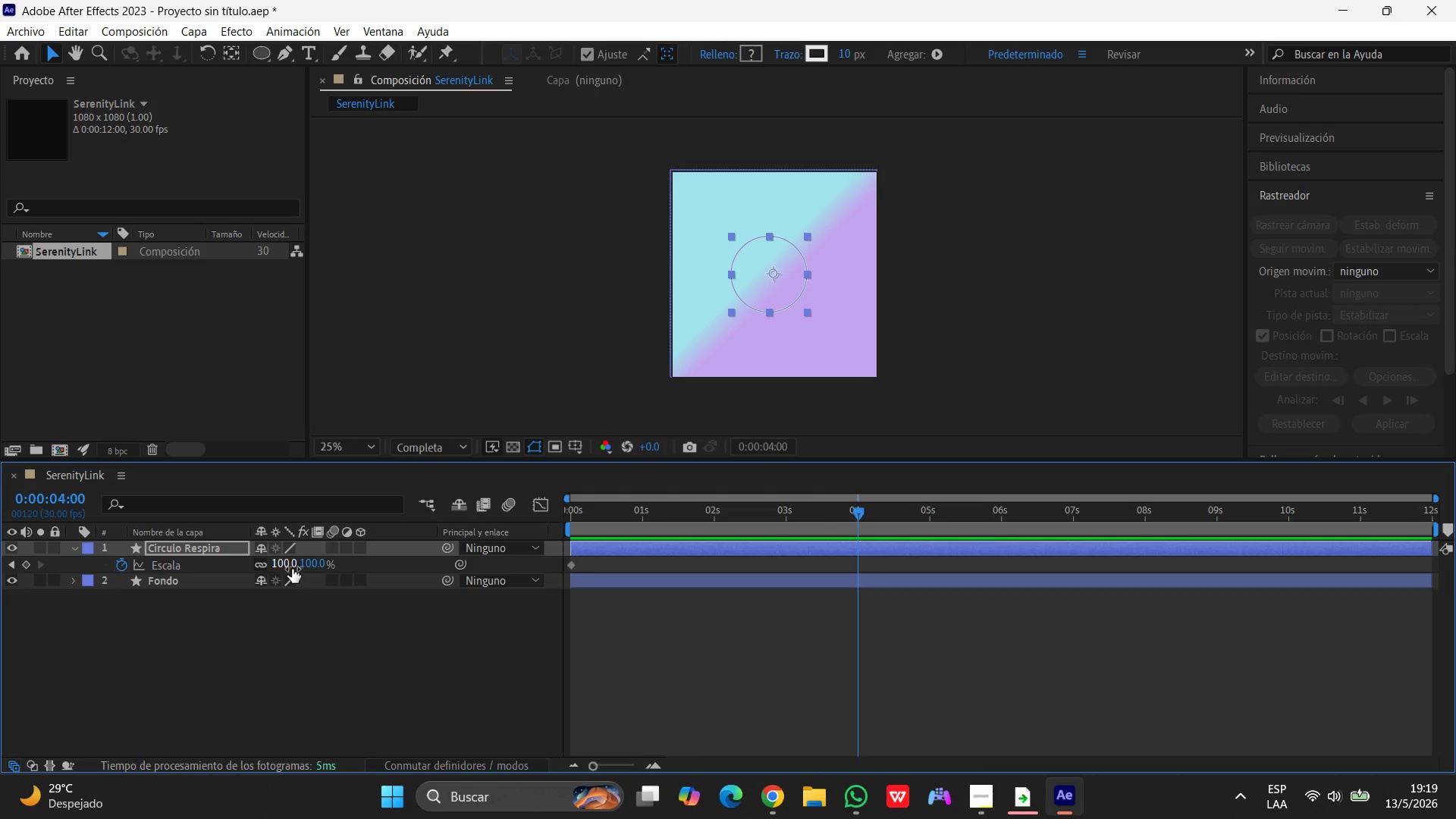 
left_click([290, 564])
 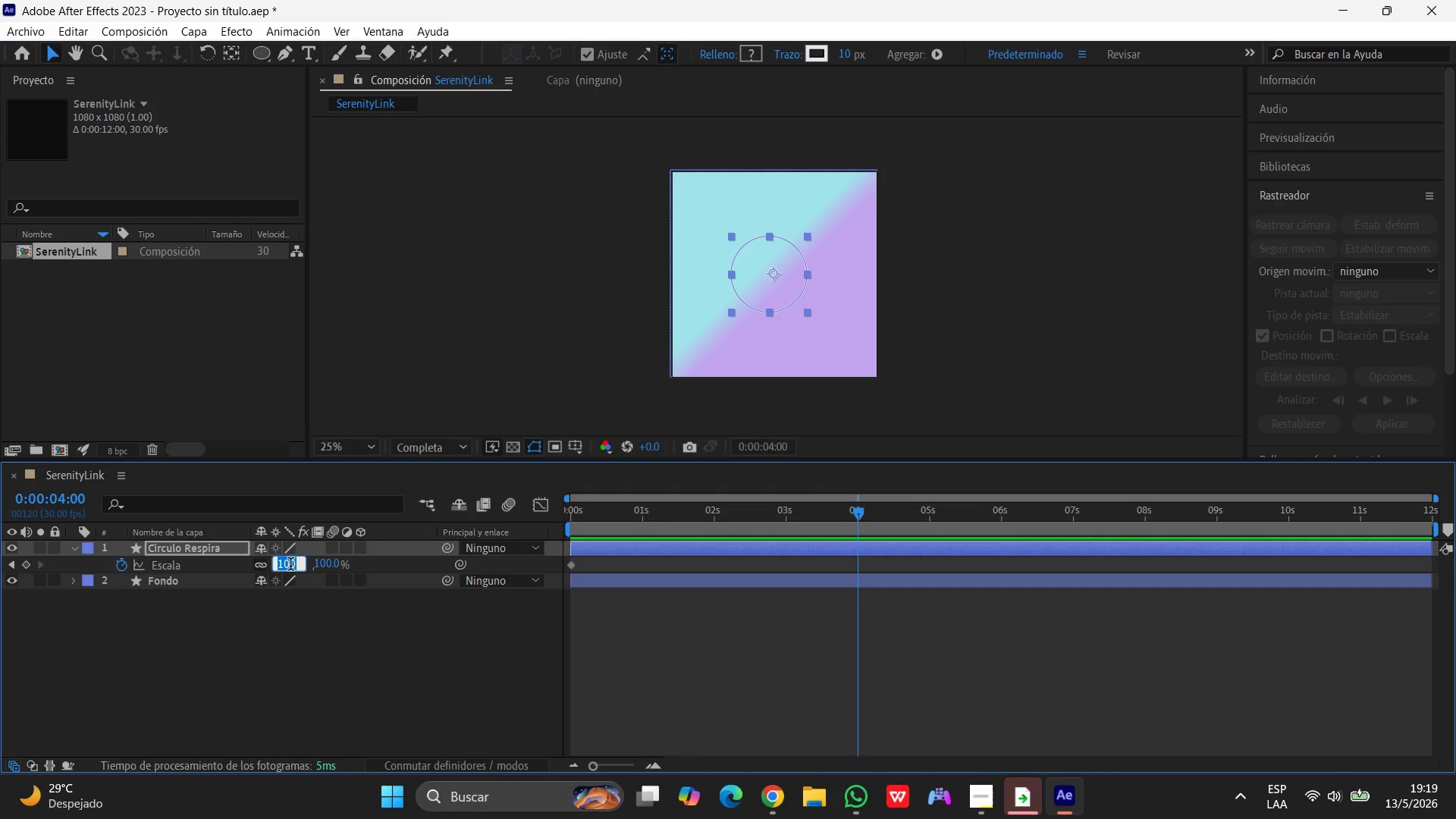 
key(Numpad1)
 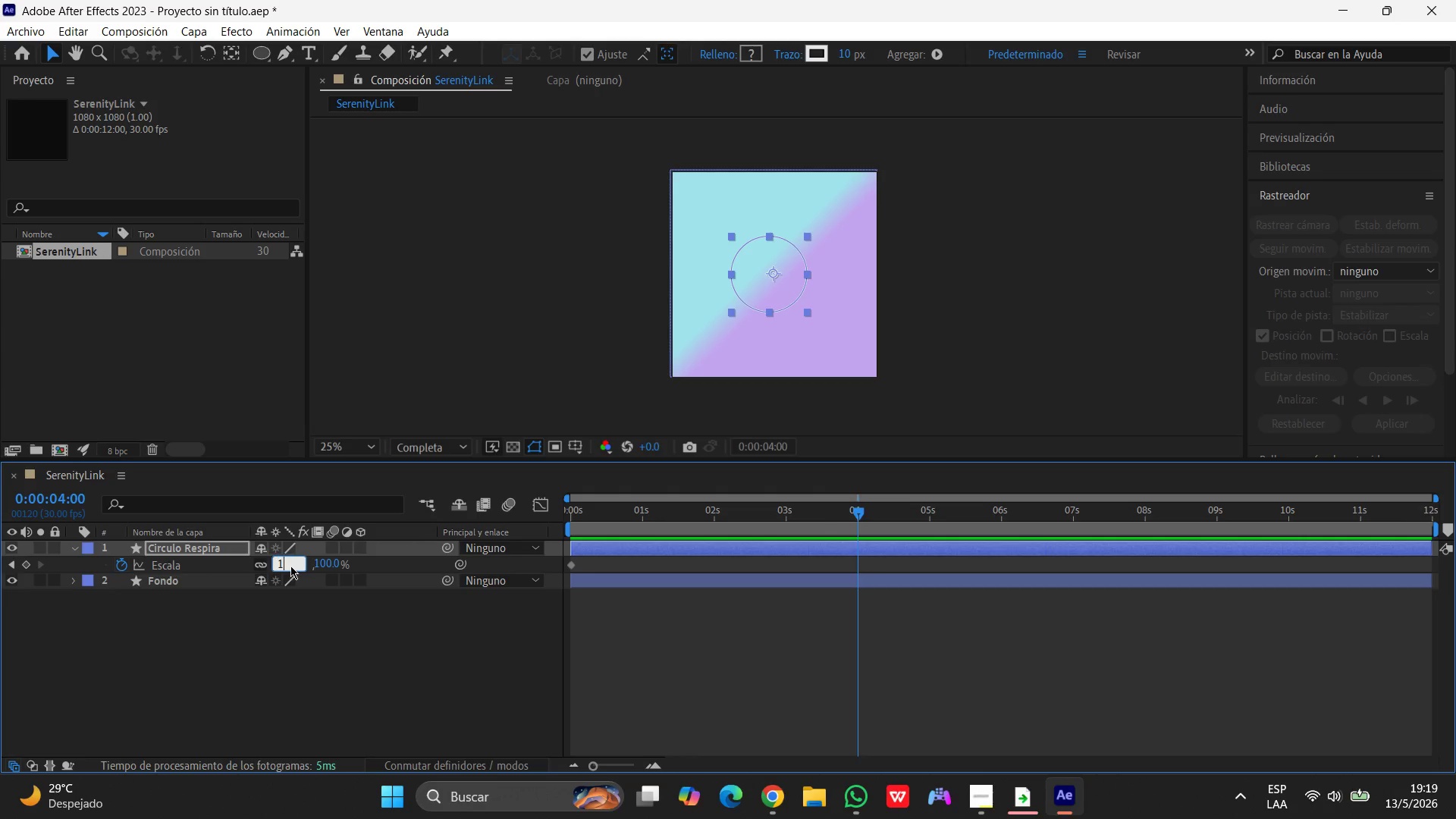 
key(Numpad1)
 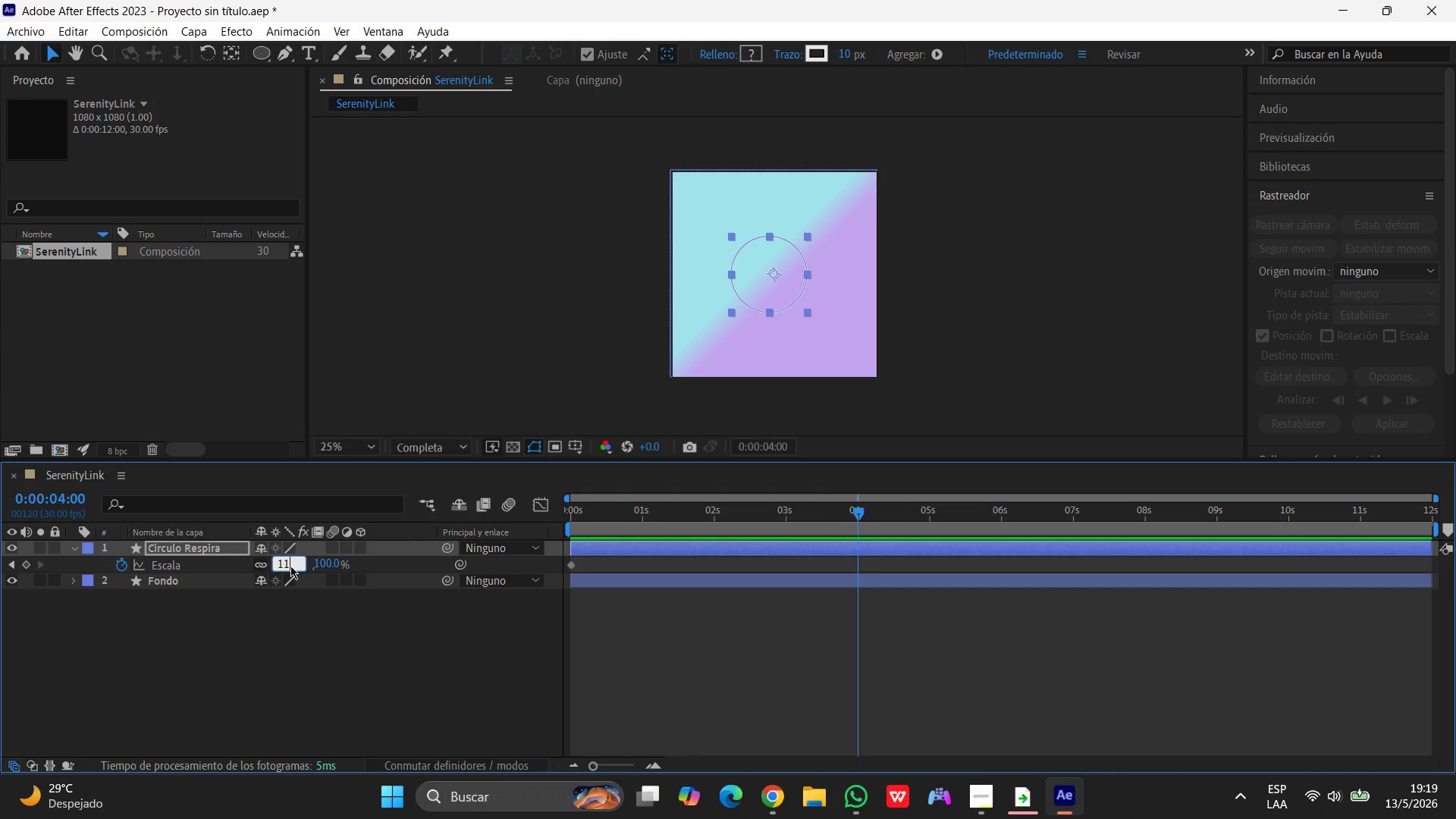 
key(Numpad0)
 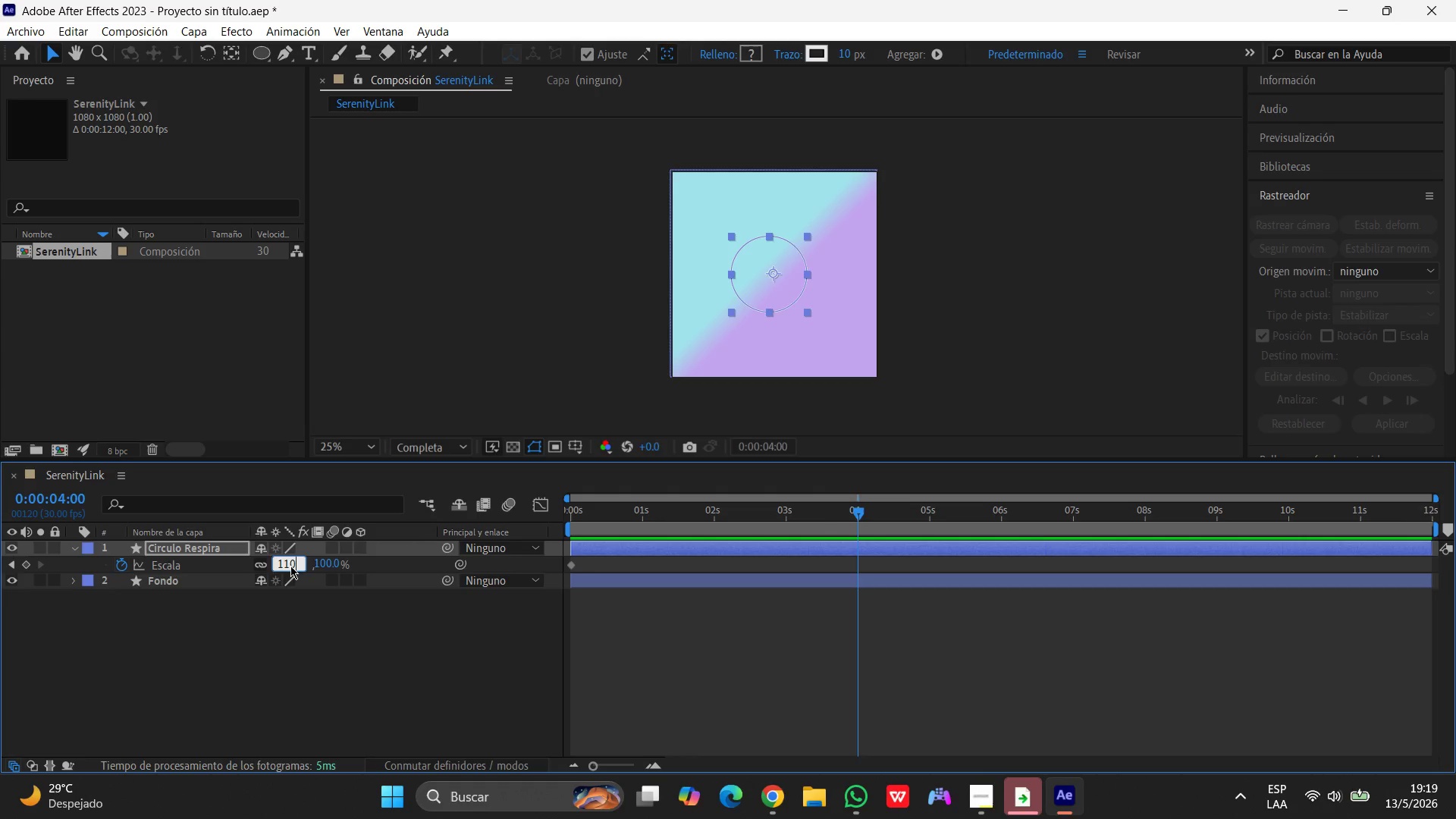 
key(Enter)
 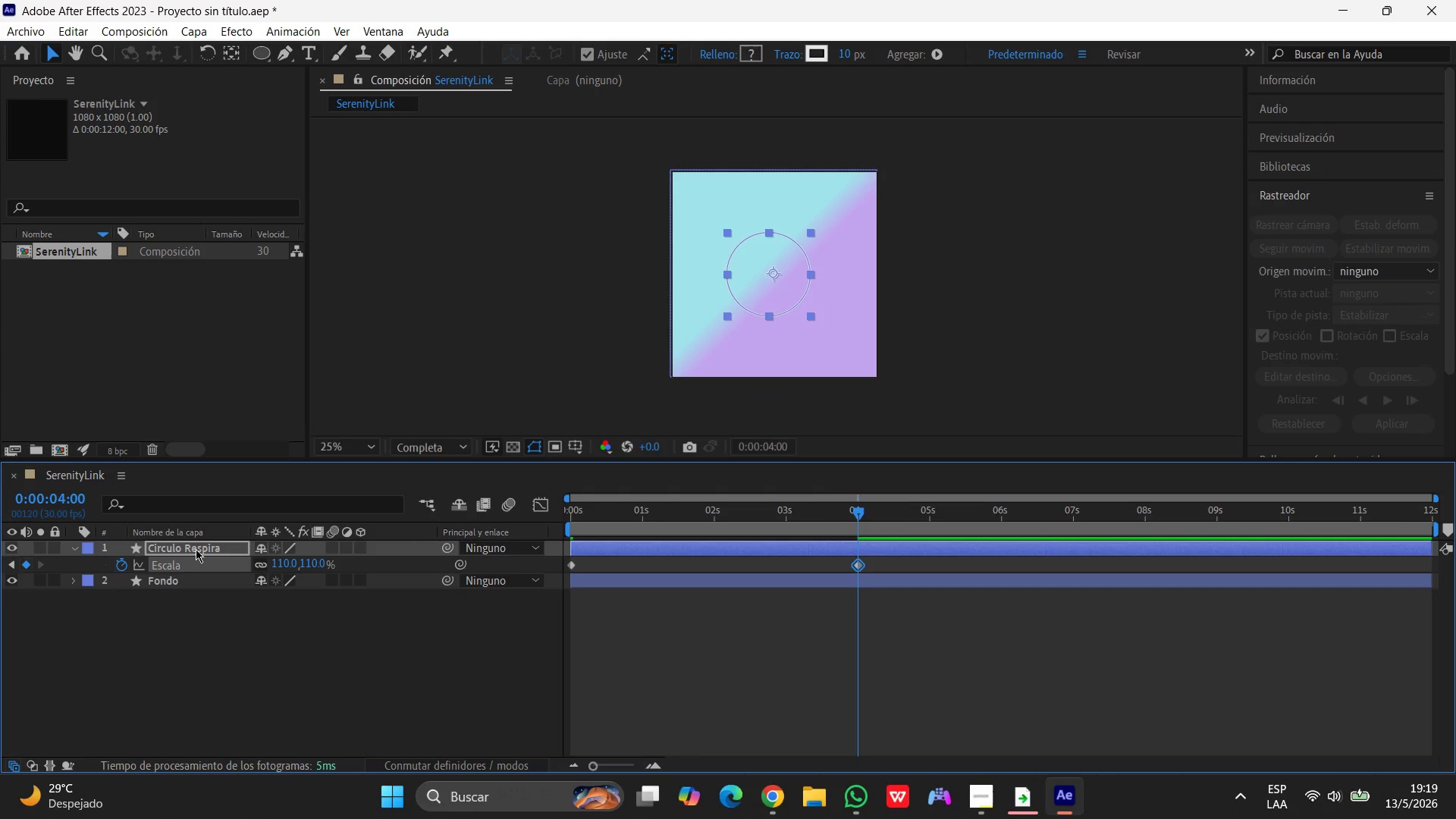 
key(T)
 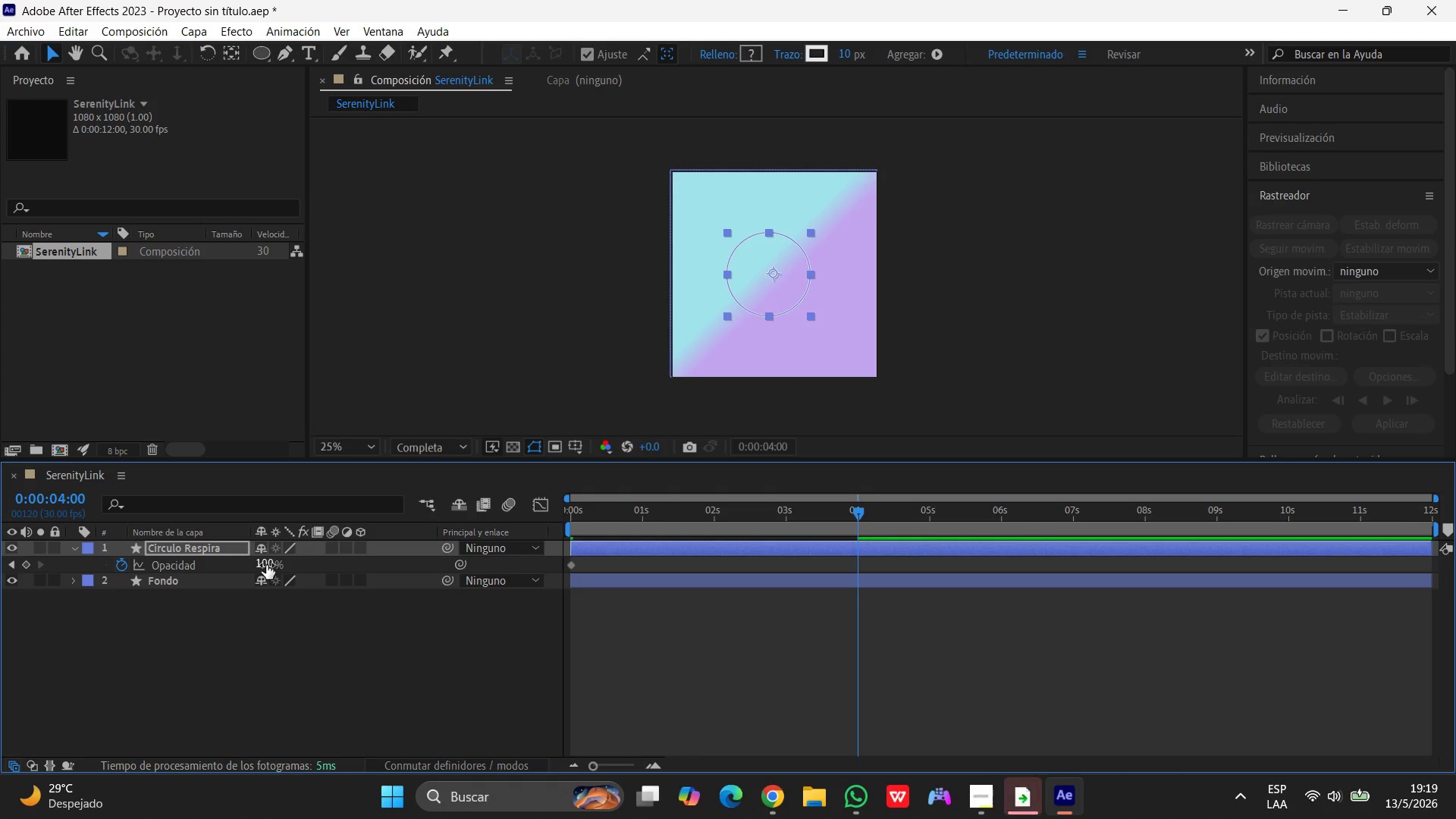 
left_click([266, 564])
 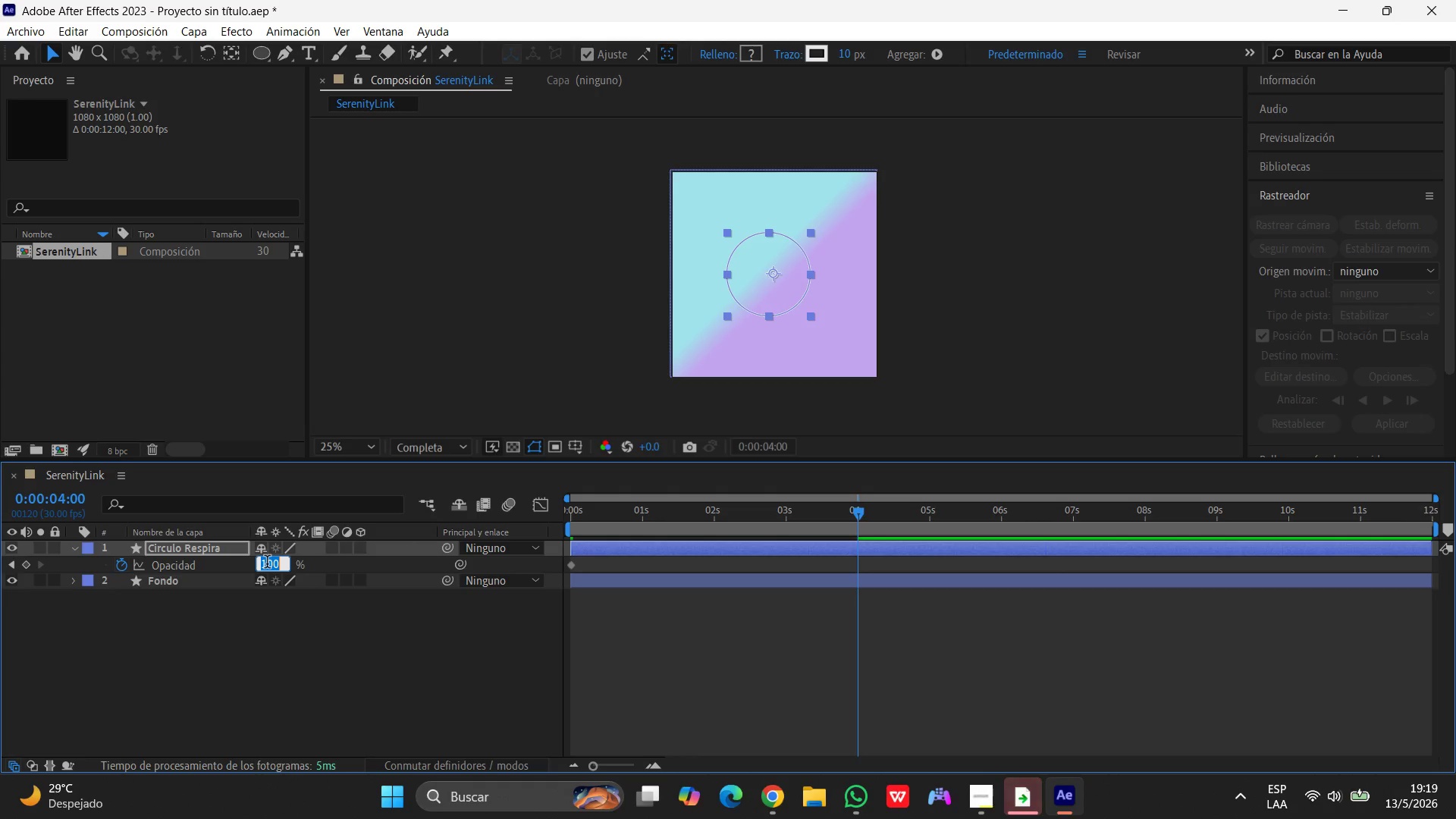 
key(Numpad8)
 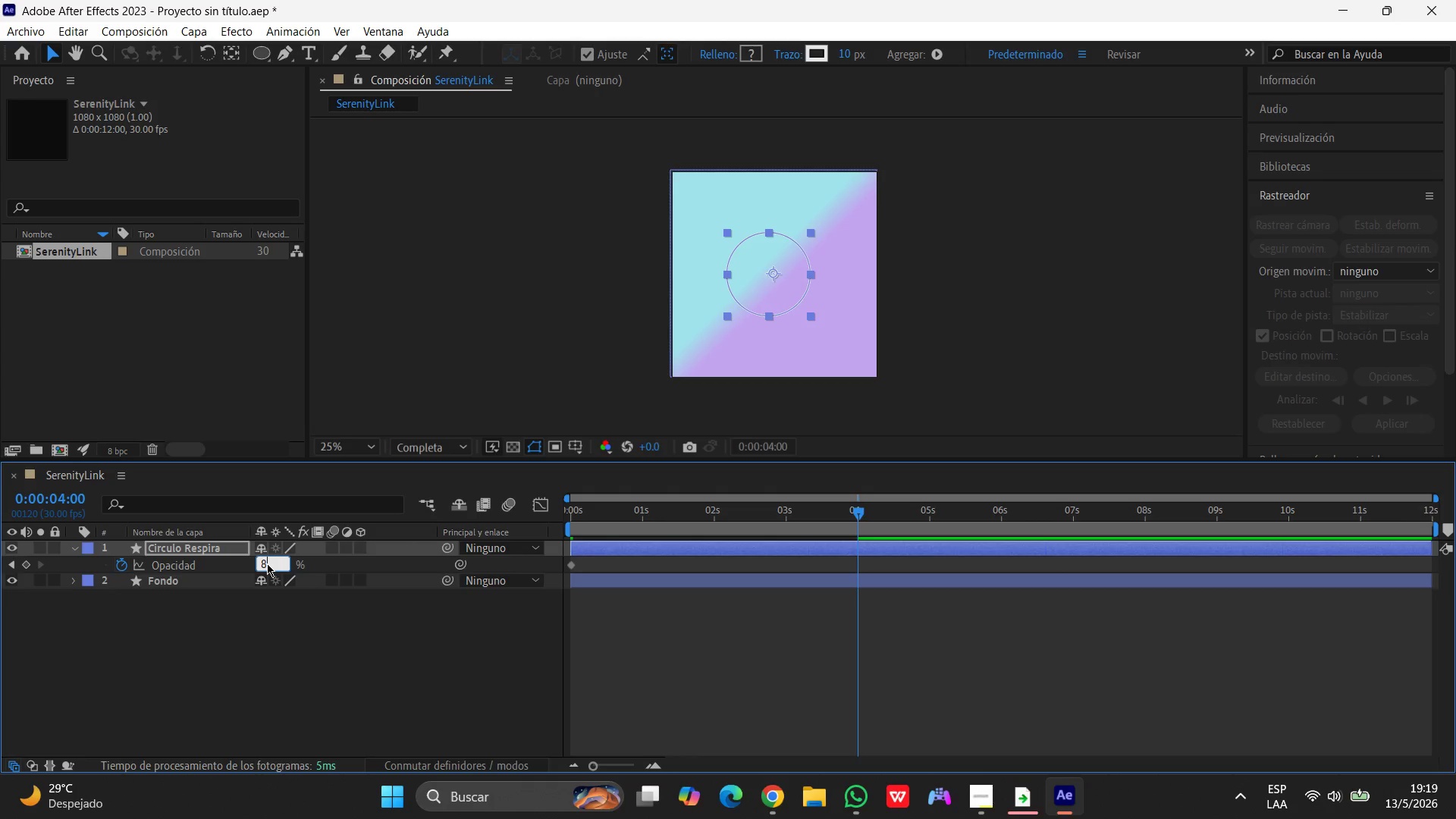 
key(Numpad0)
 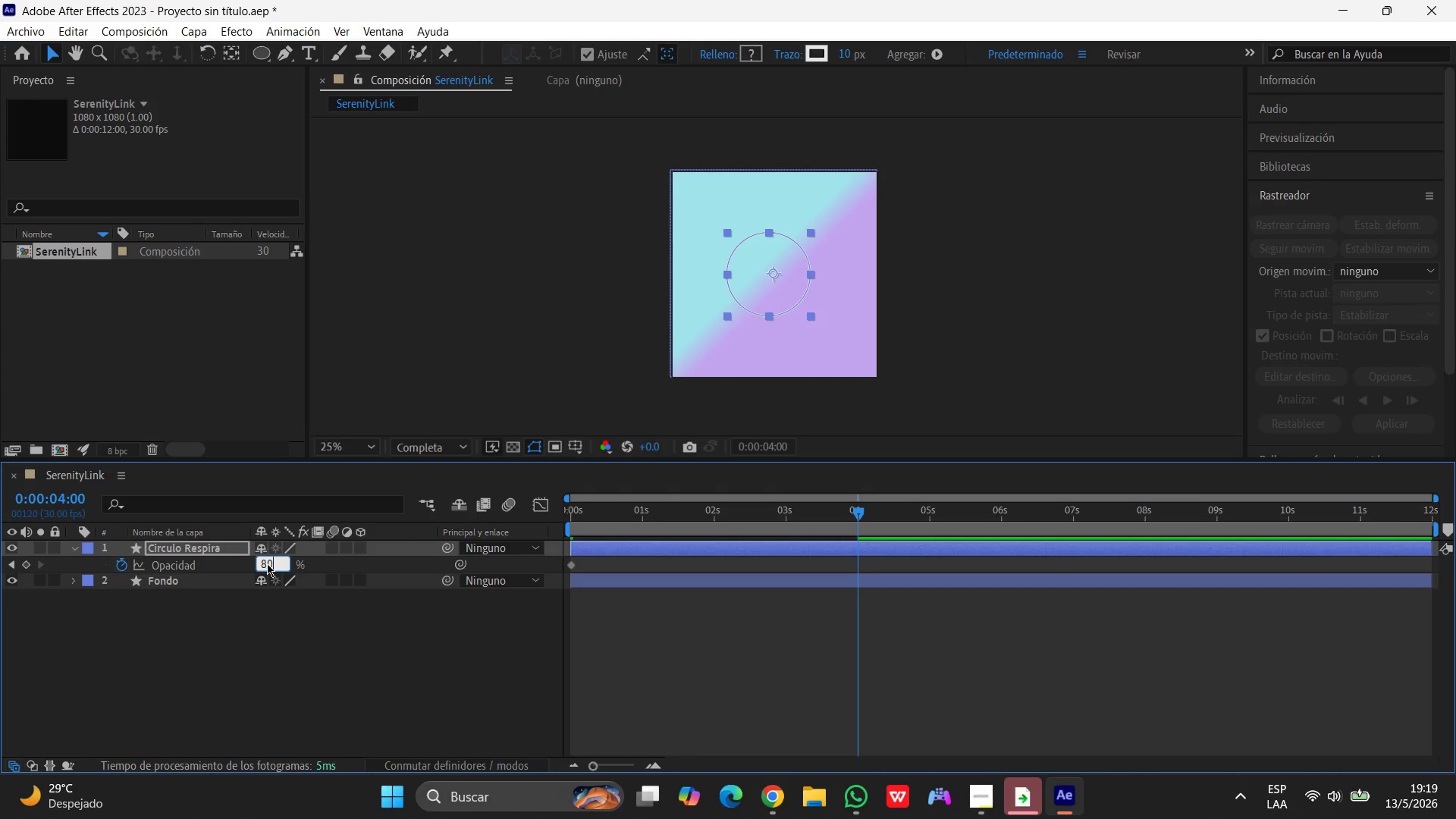 
key(Enter)
 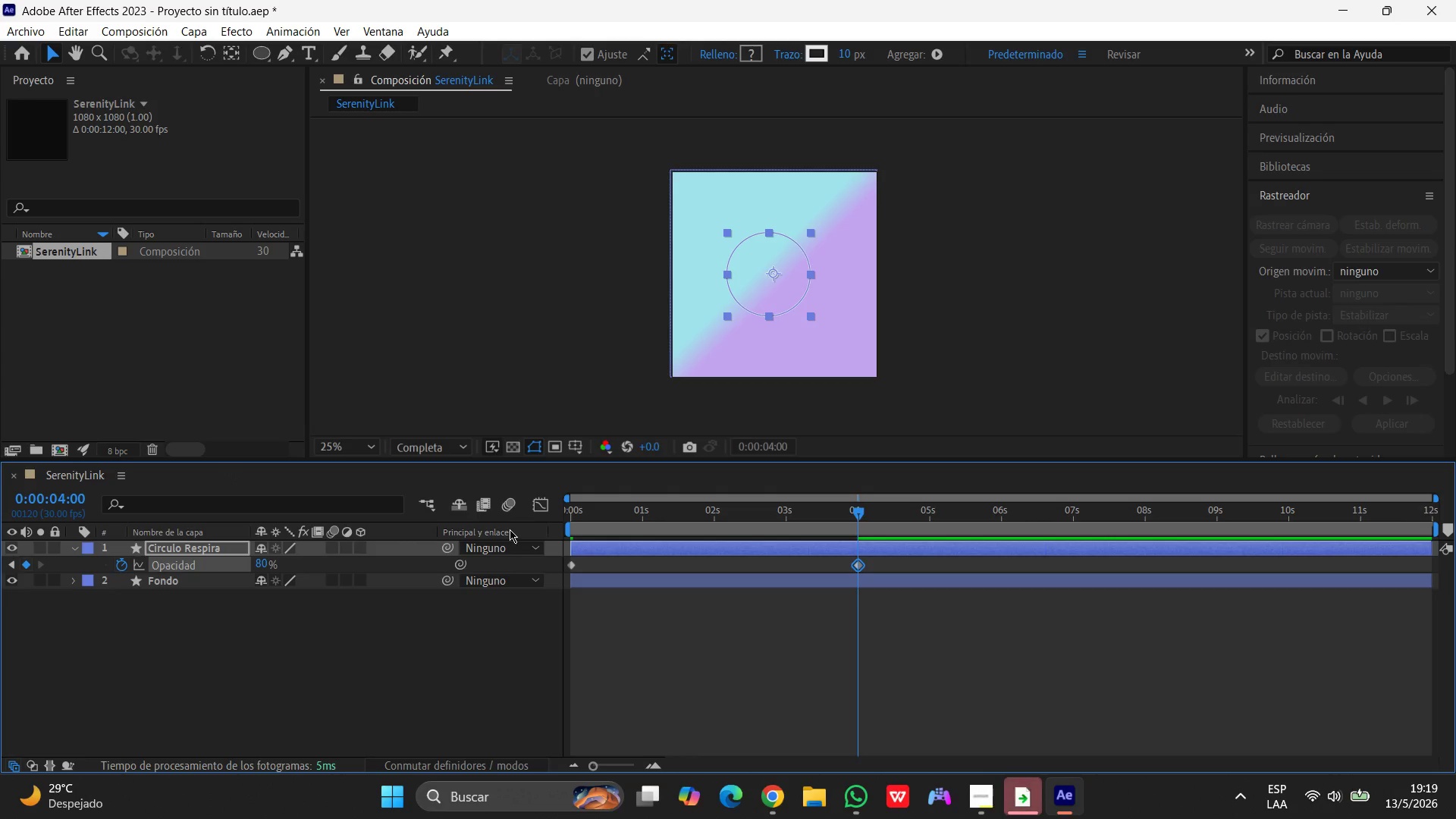 
hold_key(key=ShiftLeft, duration=1.02)
left_click([573, 563])
 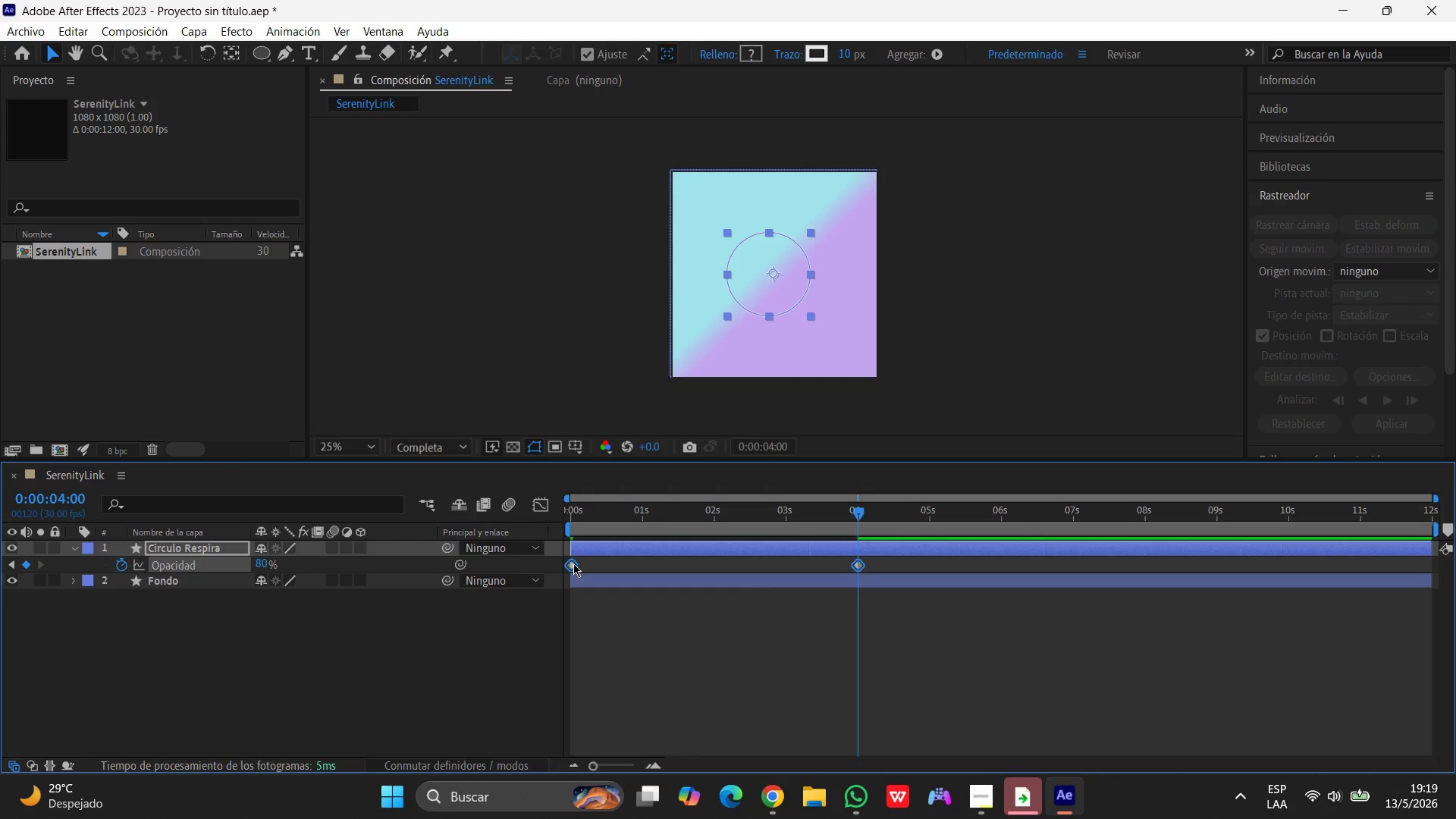 
right_click([573, 563])
 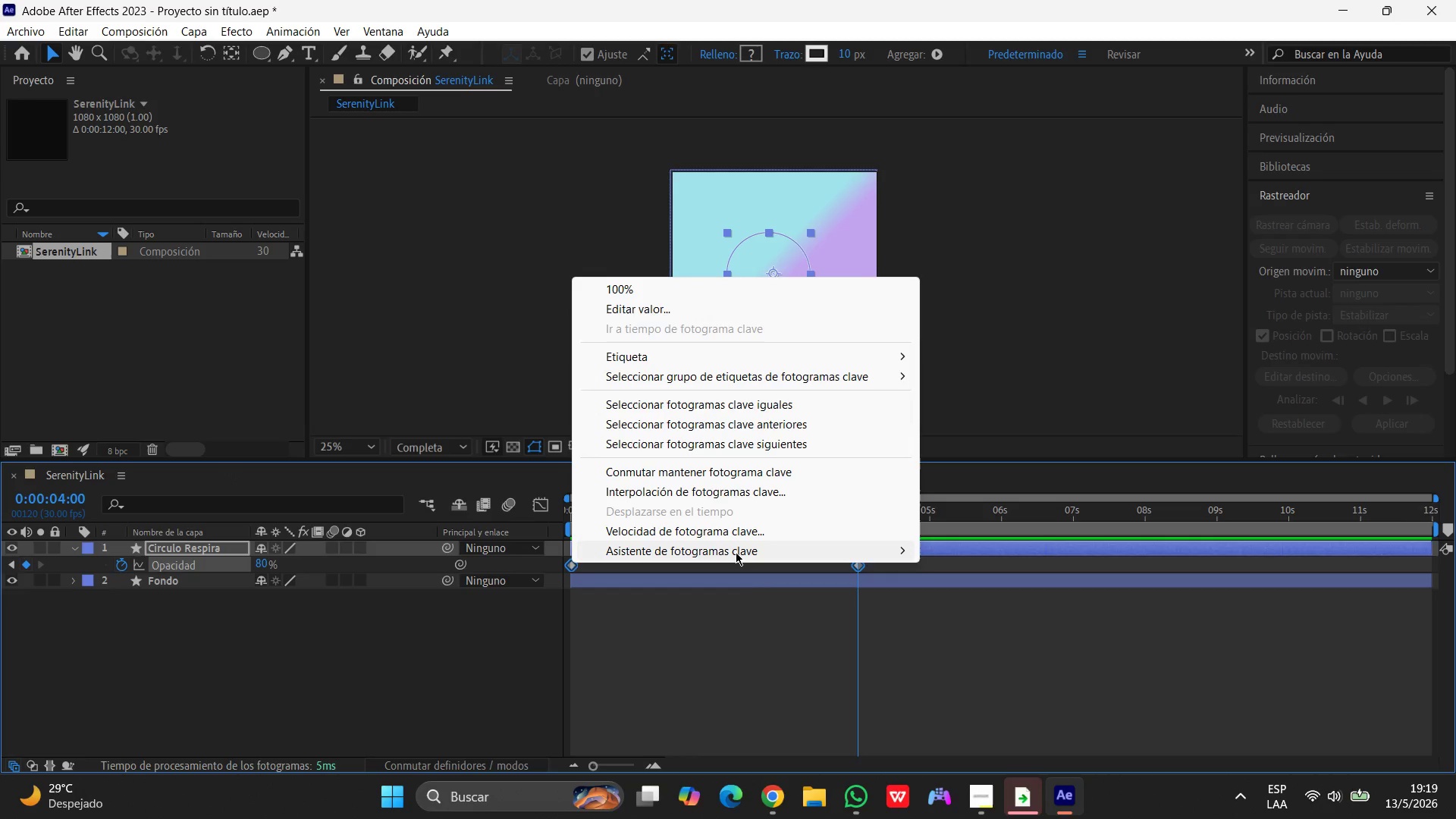 
left_click([736, 552])
 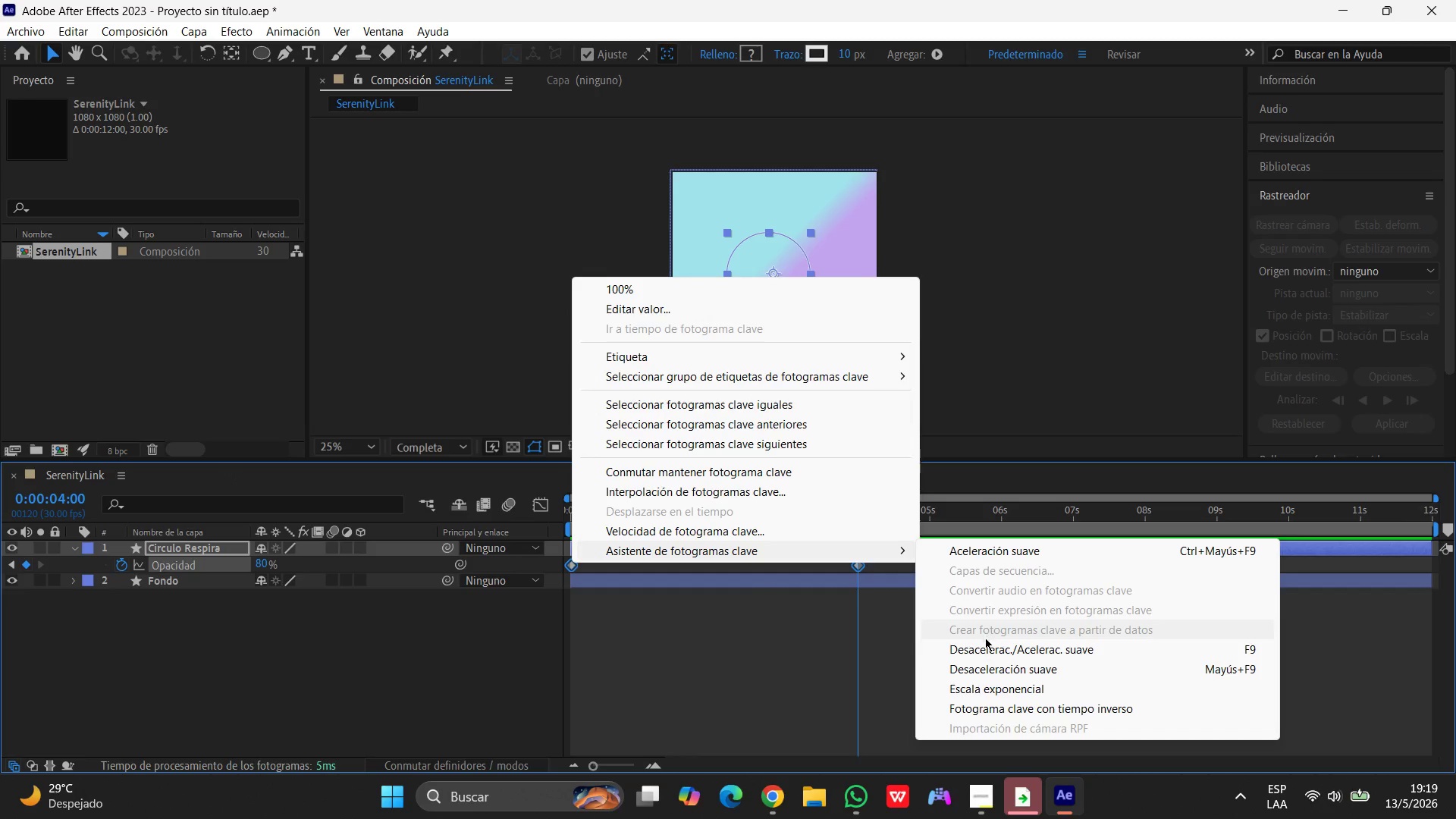 
left_click([981, 648])
 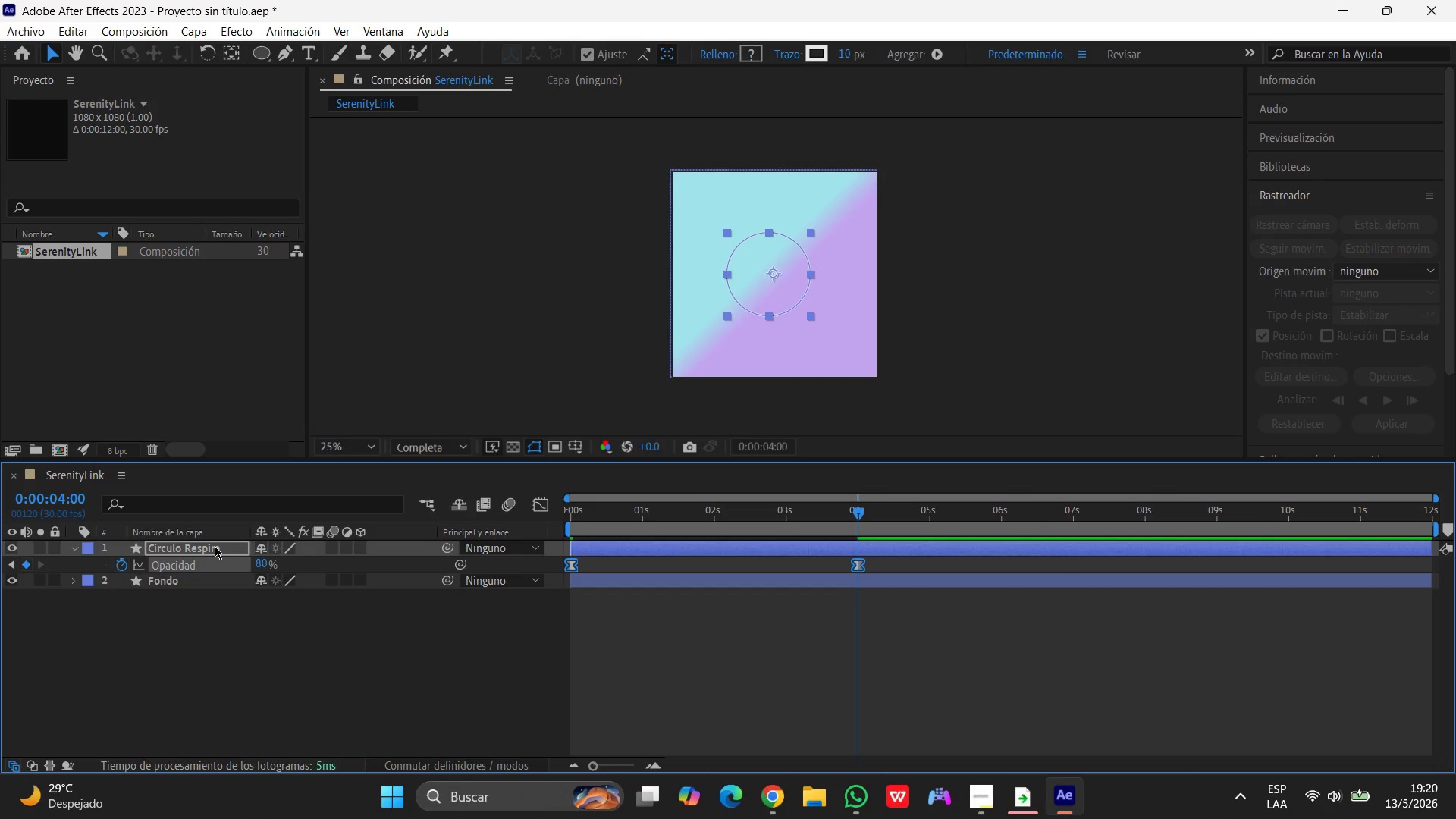 
left_click([212, 545])
 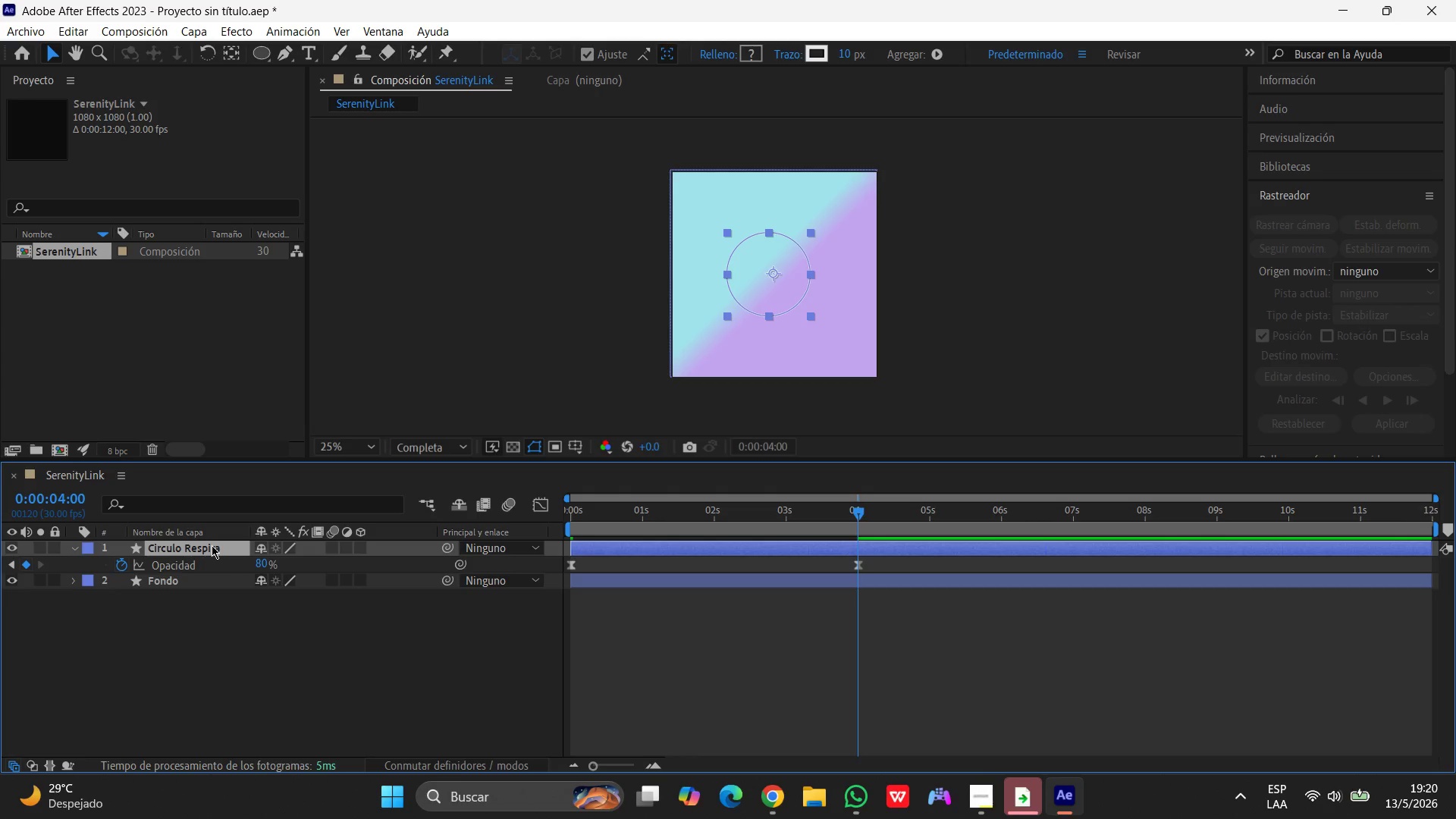 
key(S)
 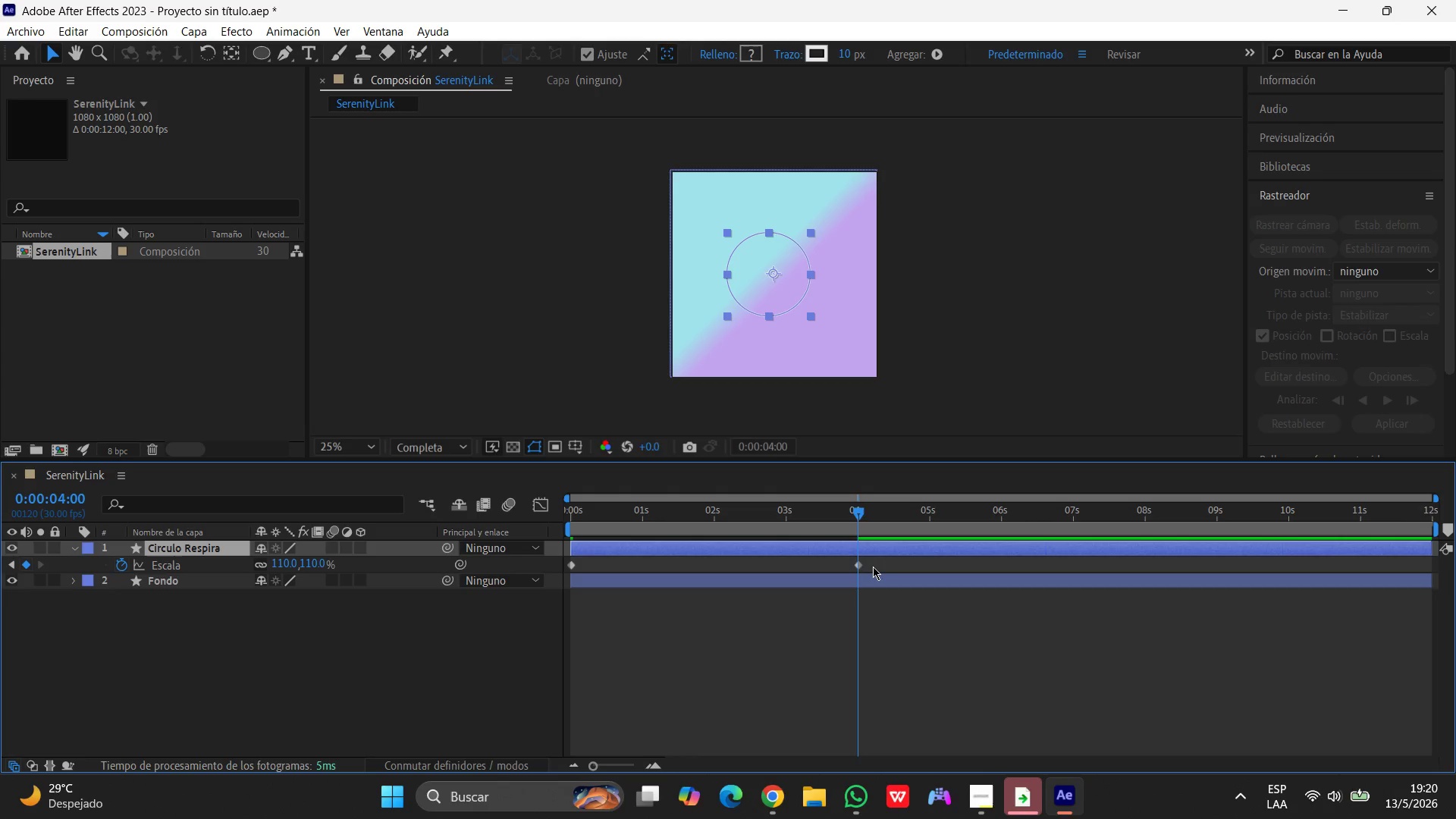 
left_click([858, 567])
 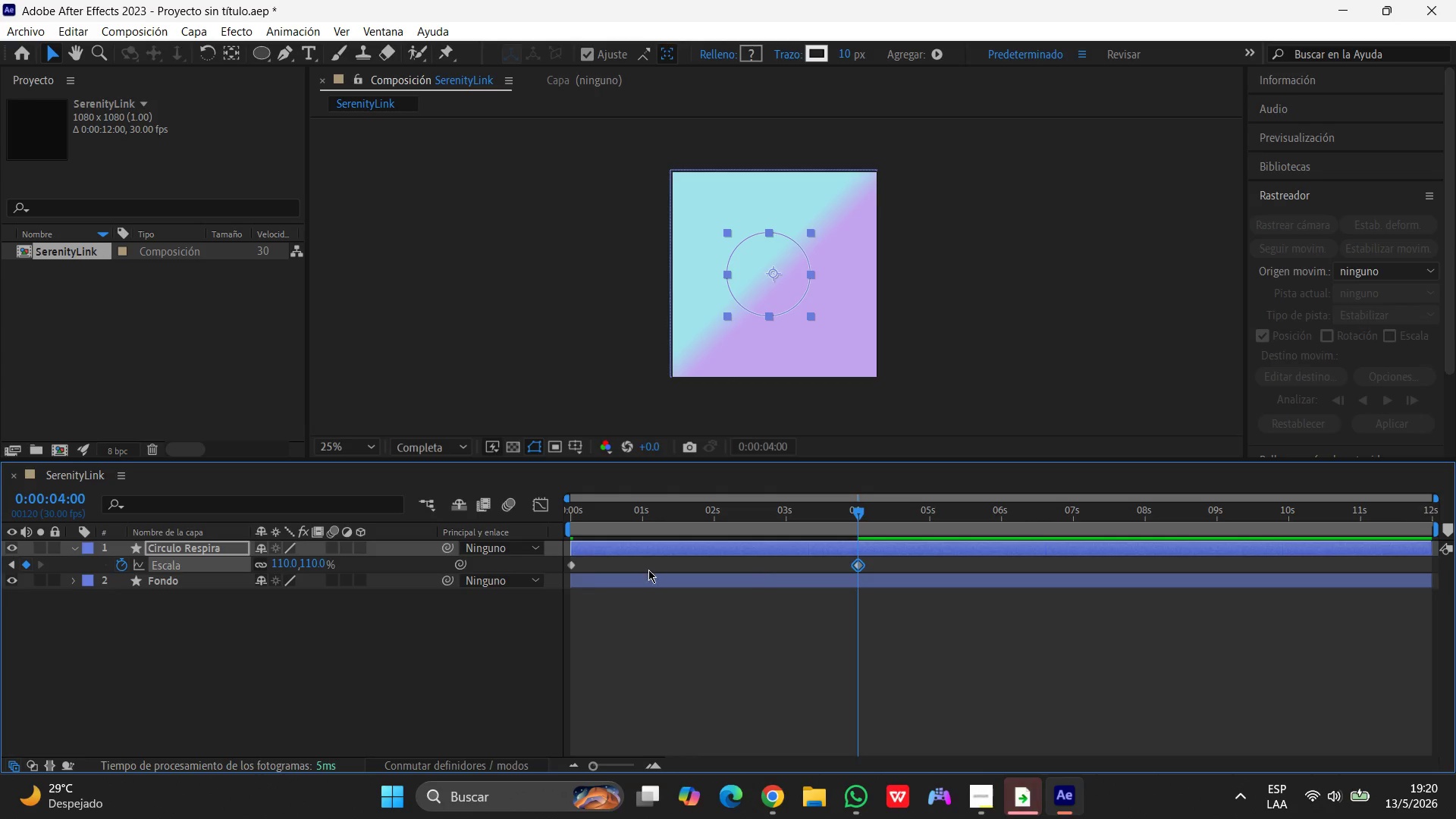 
hold_key(key=ShiftLeft, duration=0.98)
left_click([568, 564])
 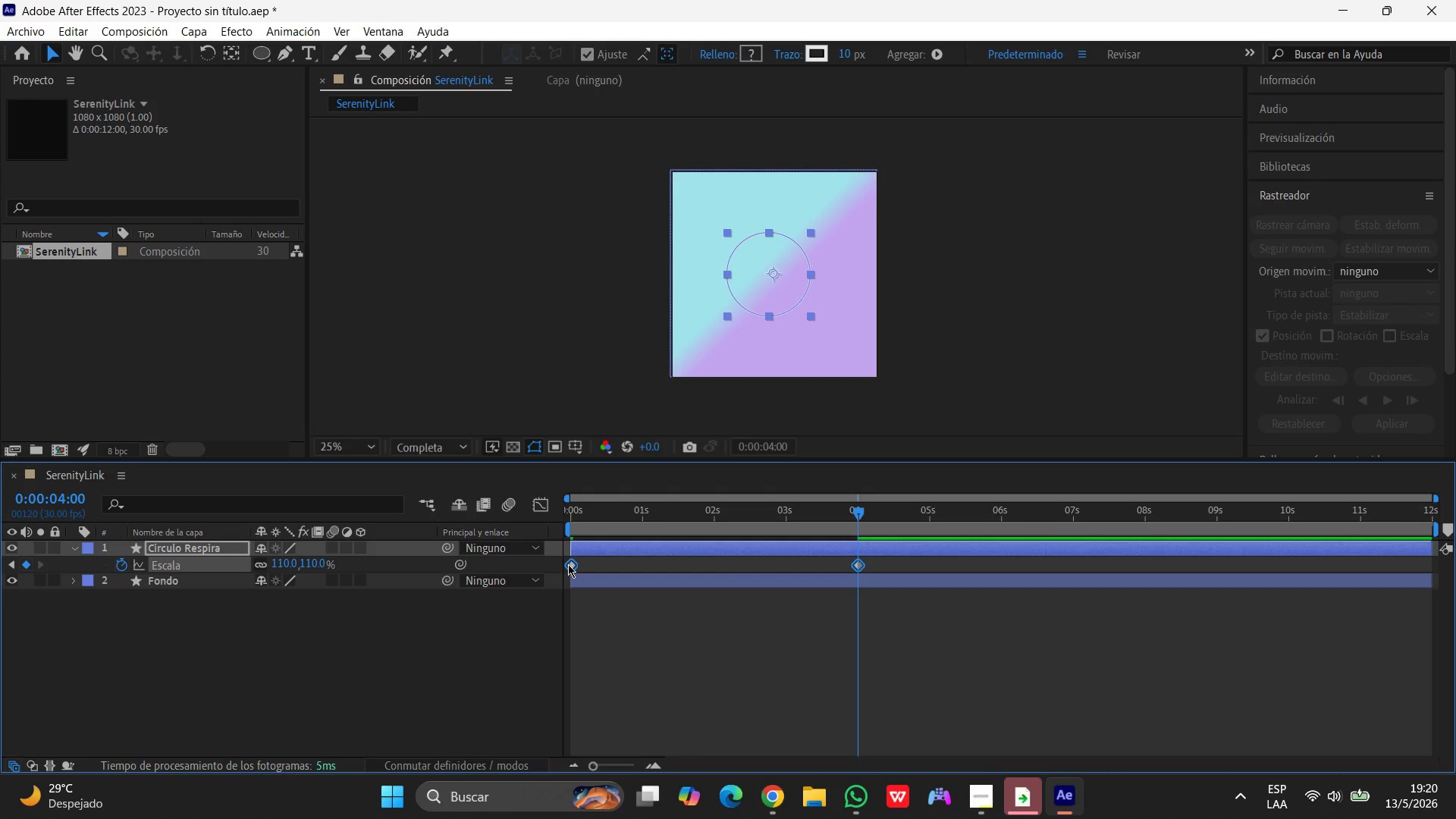 
right_click([568, 564])
 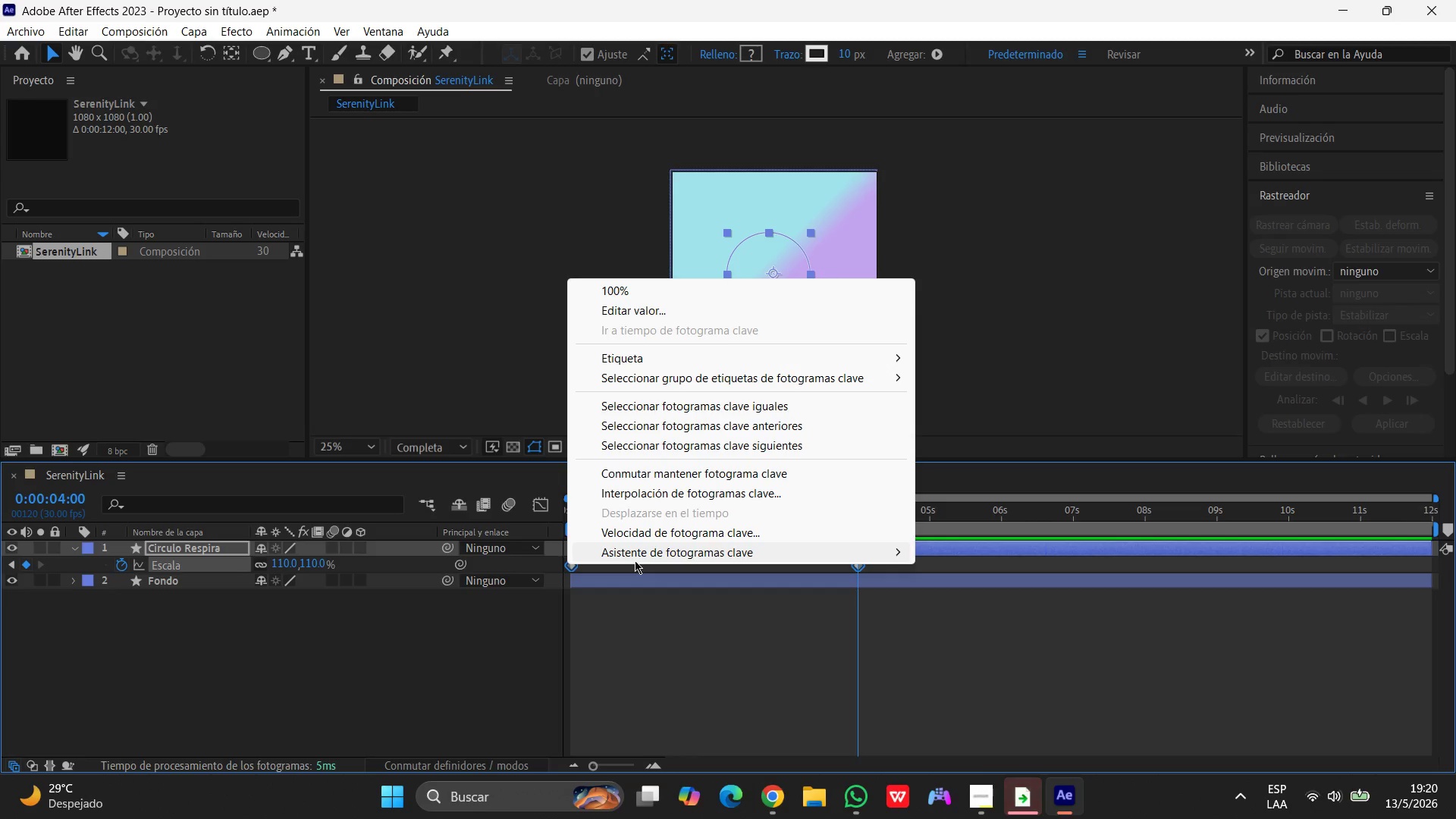 
left_click([635, 560])
 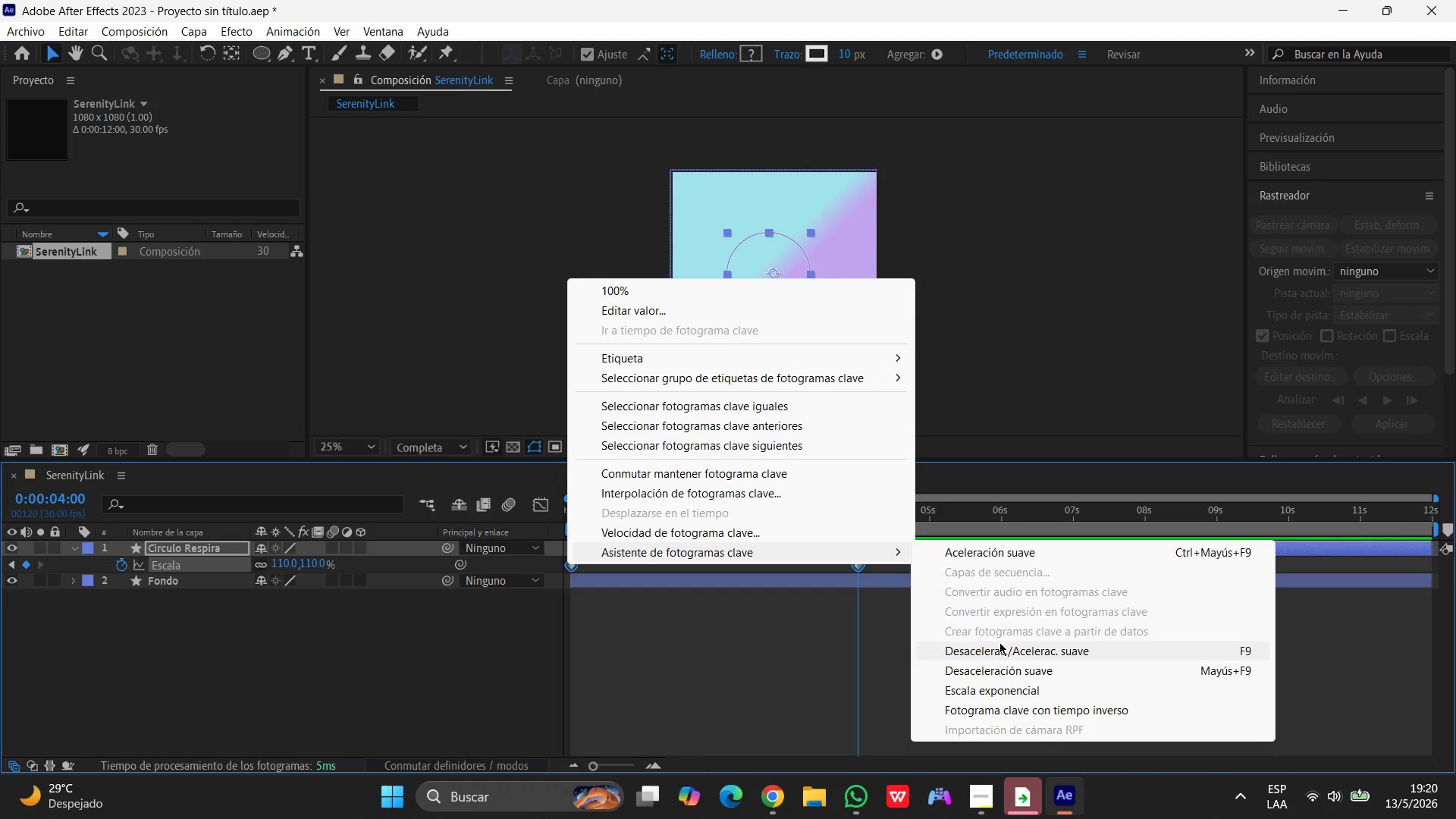 
left_click([998, 645])
 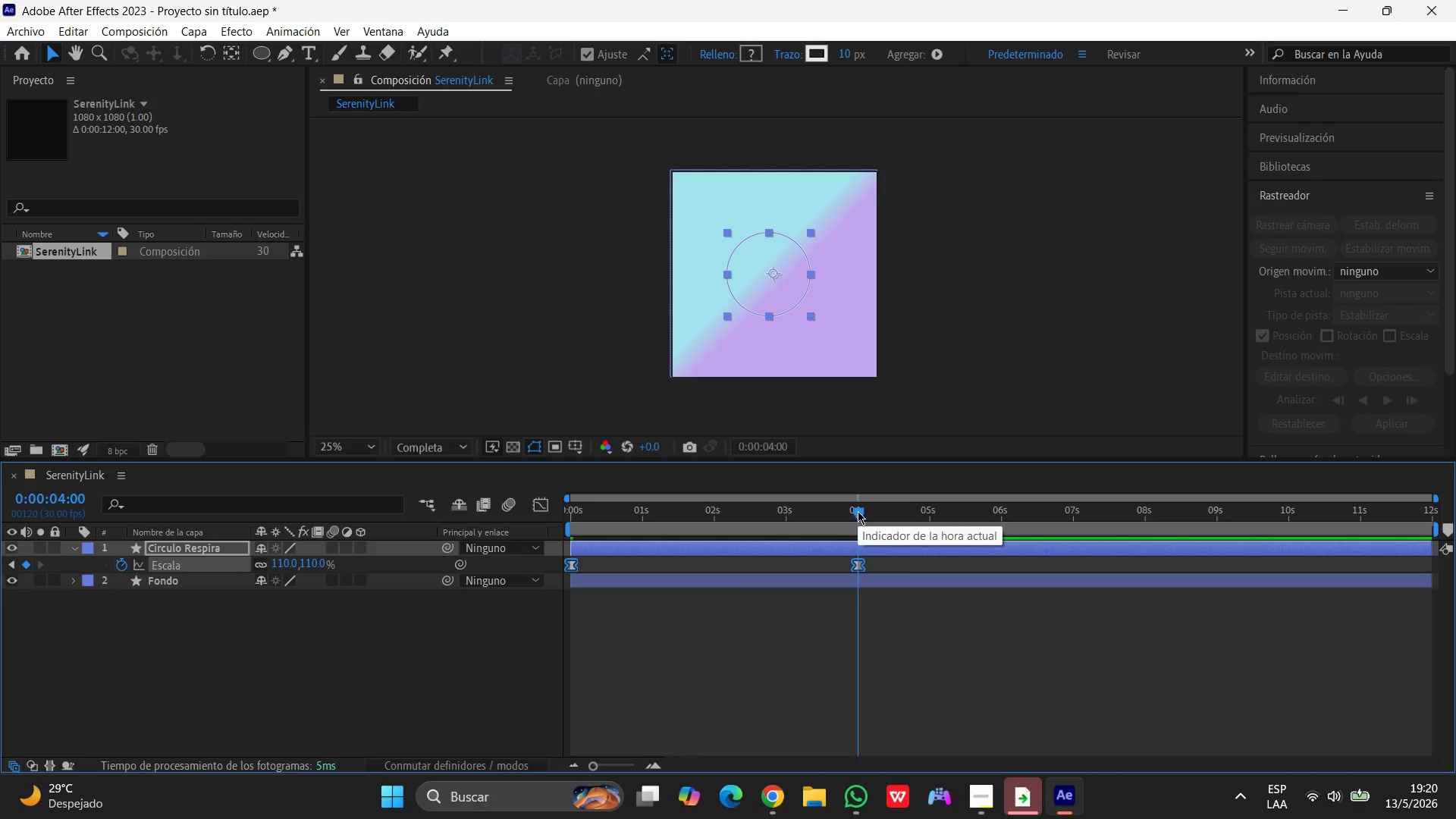 
left_click_drag(start_coordinate=[855, 511], to_coordinate=[1072, 512])
 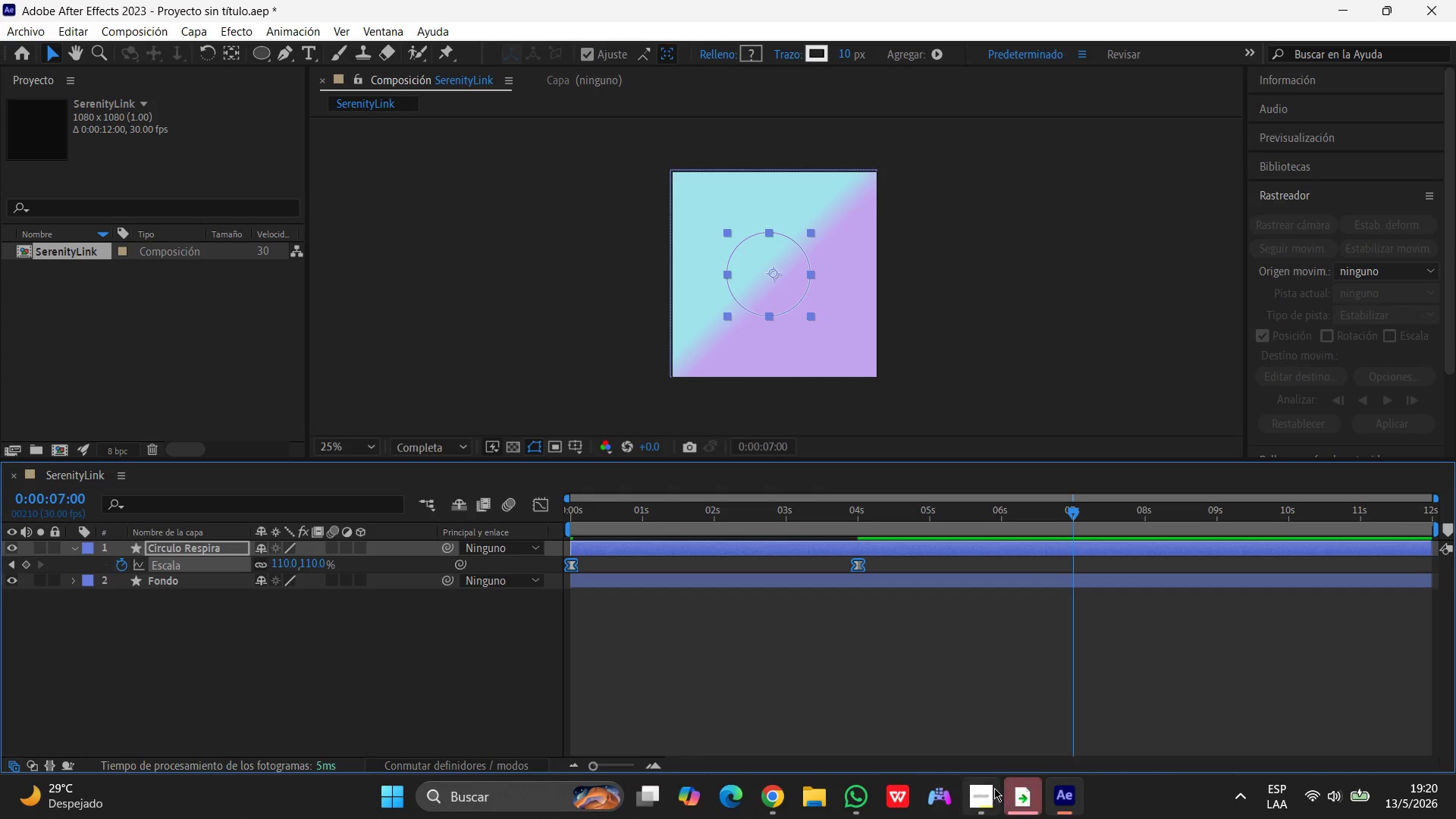 
left_click([990, 790])